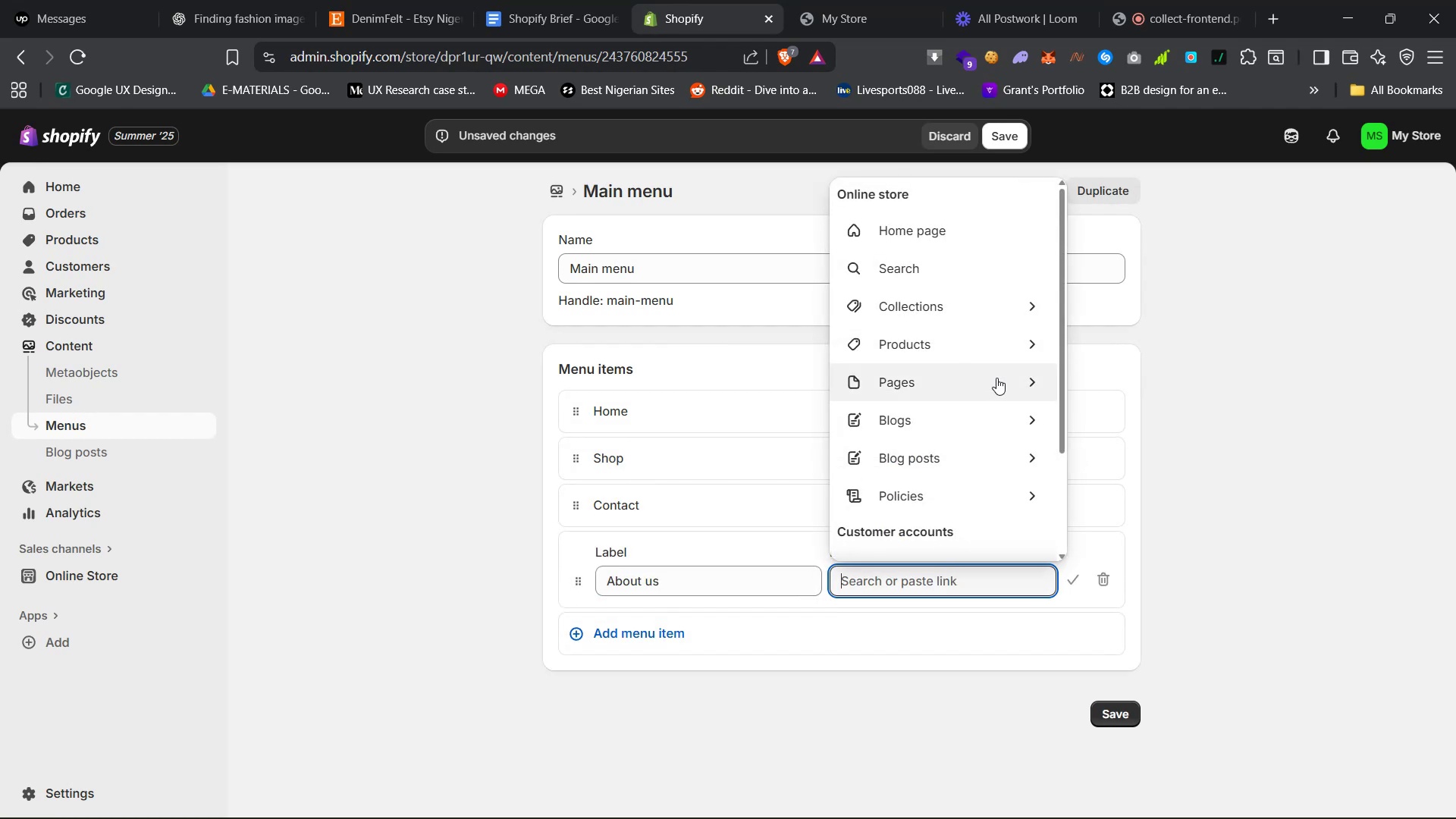 
left_click([997, 378])
 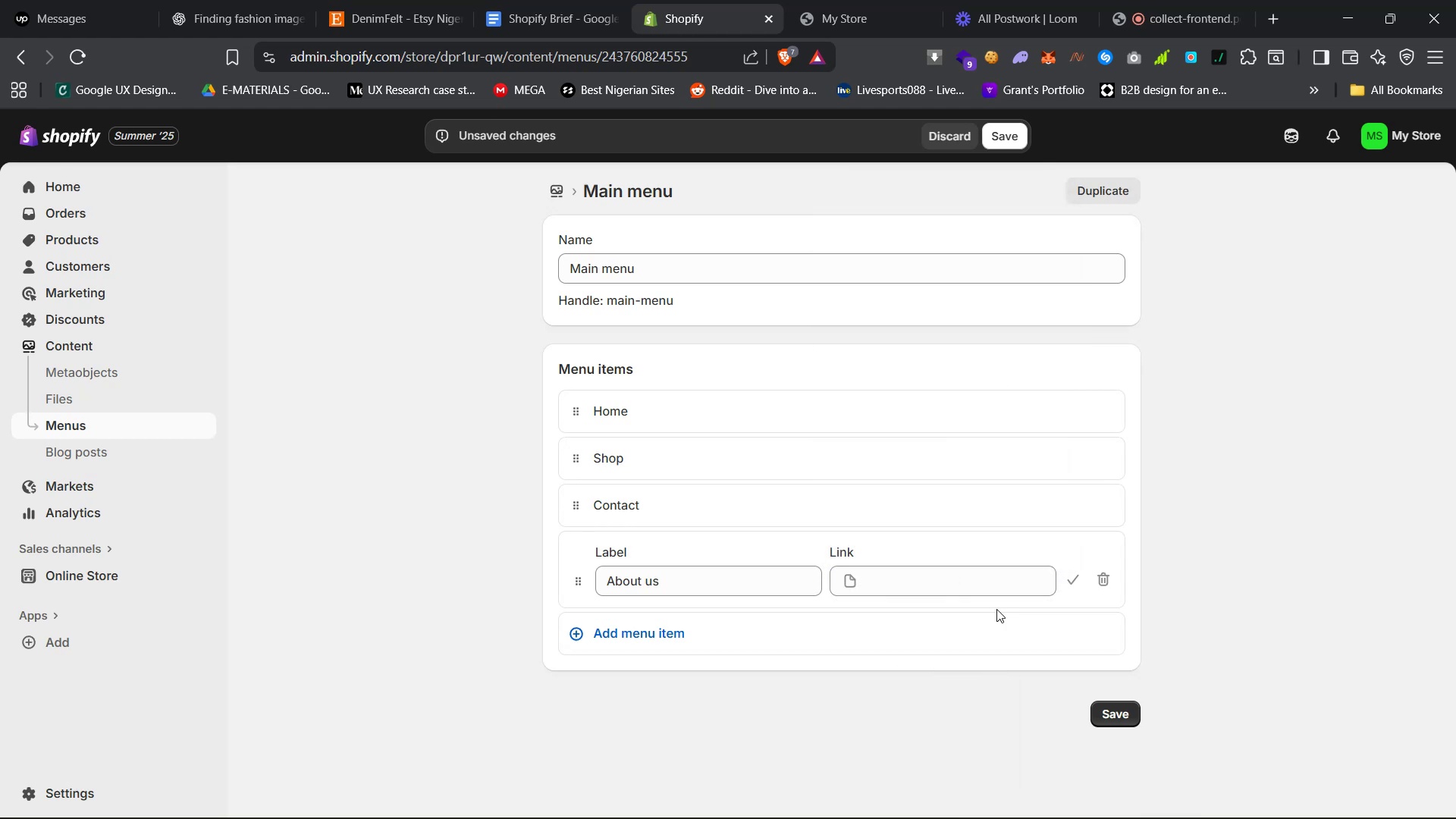 
left_click([1065, 580])
 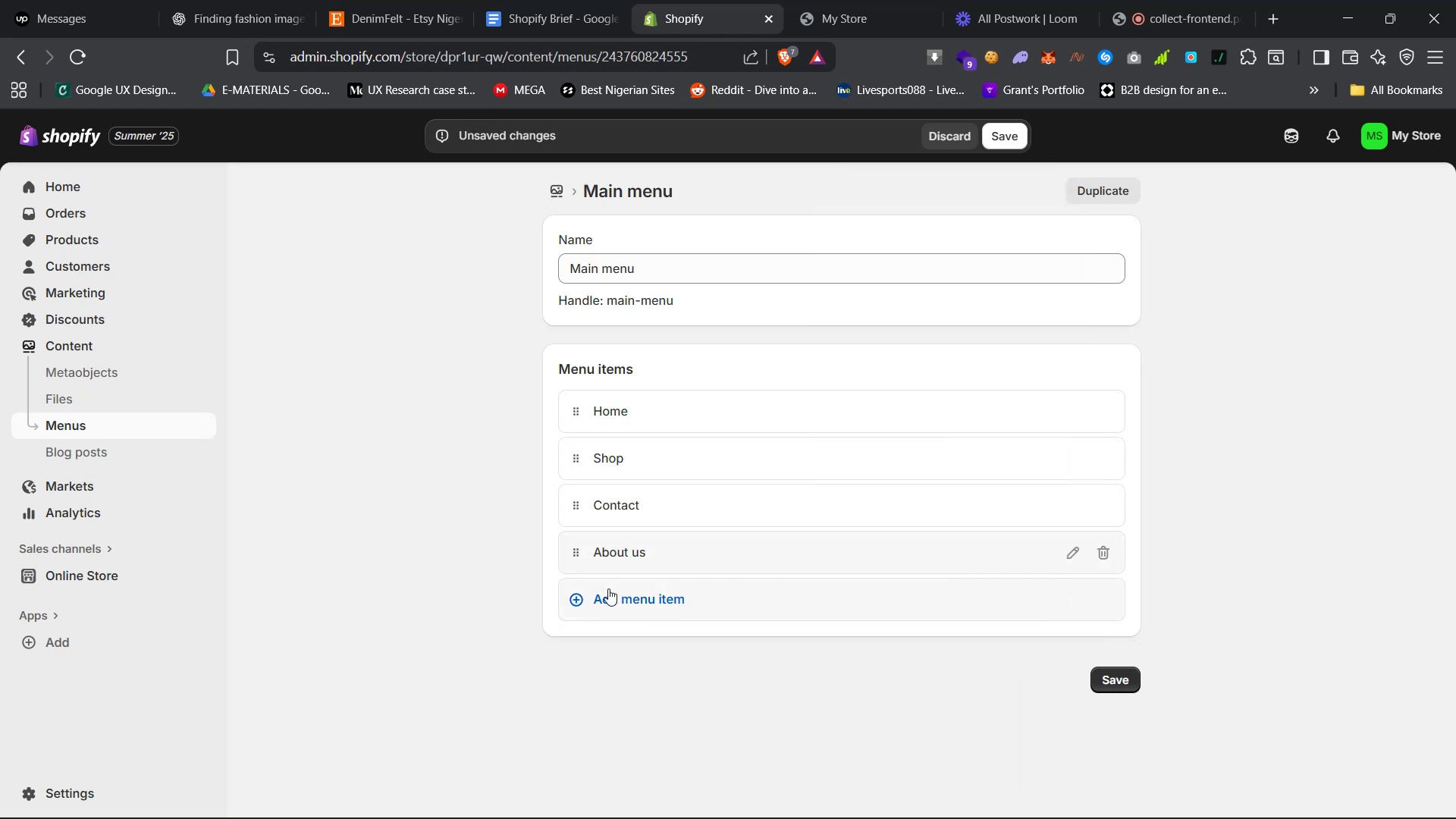 
left_click([602, 597])
 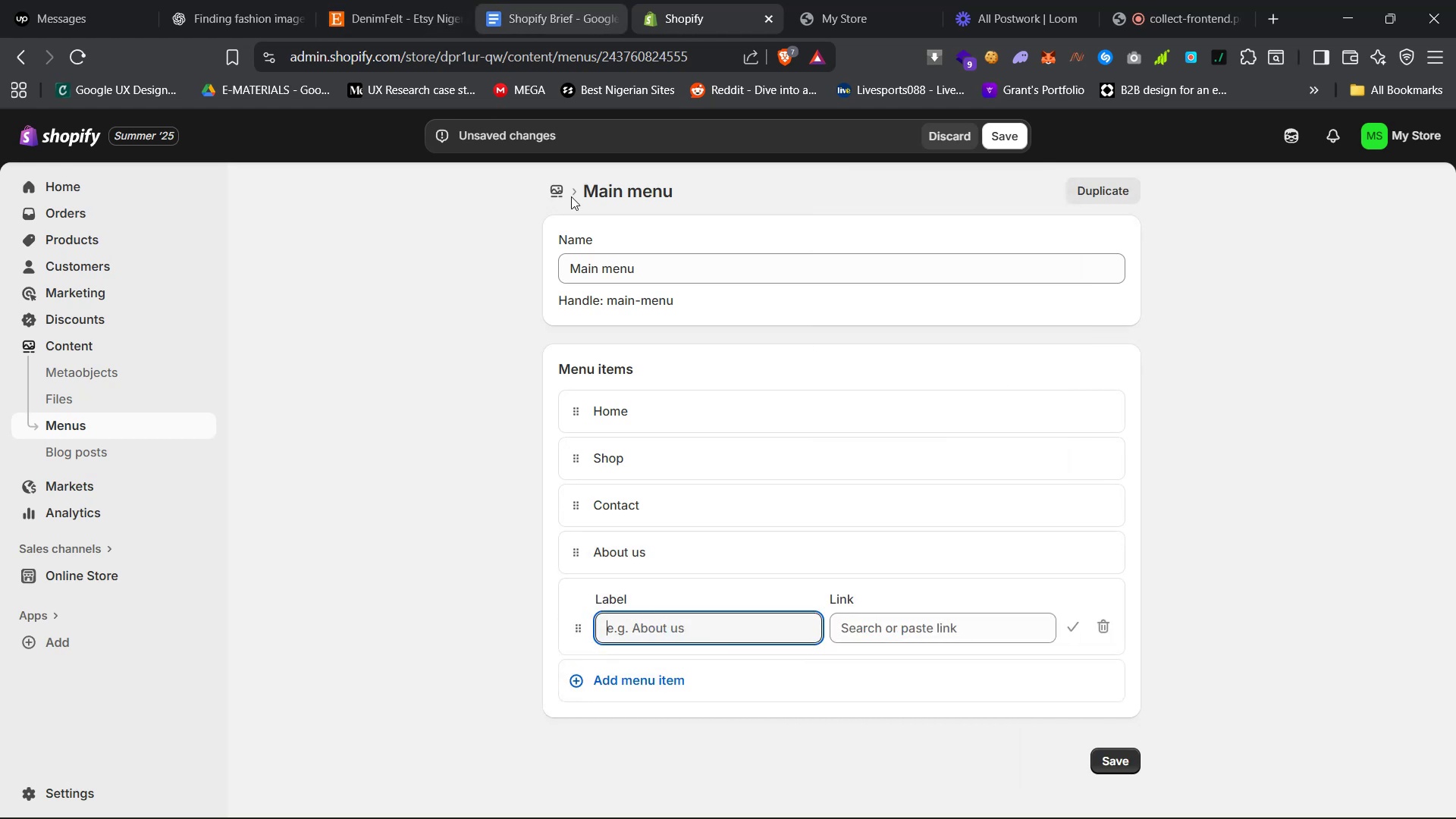 
left_click([646, 622])
 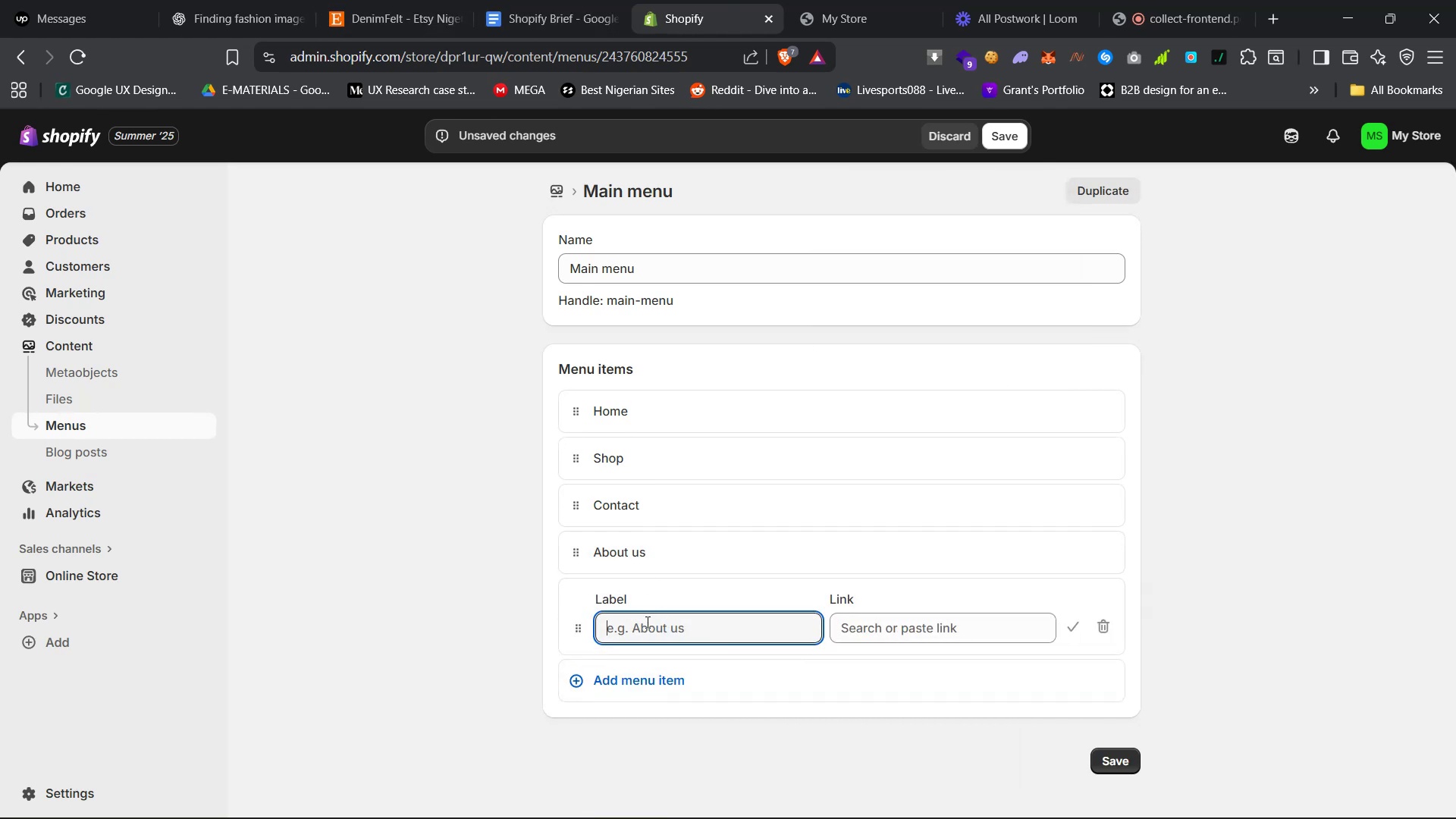 
type(FAQ)
 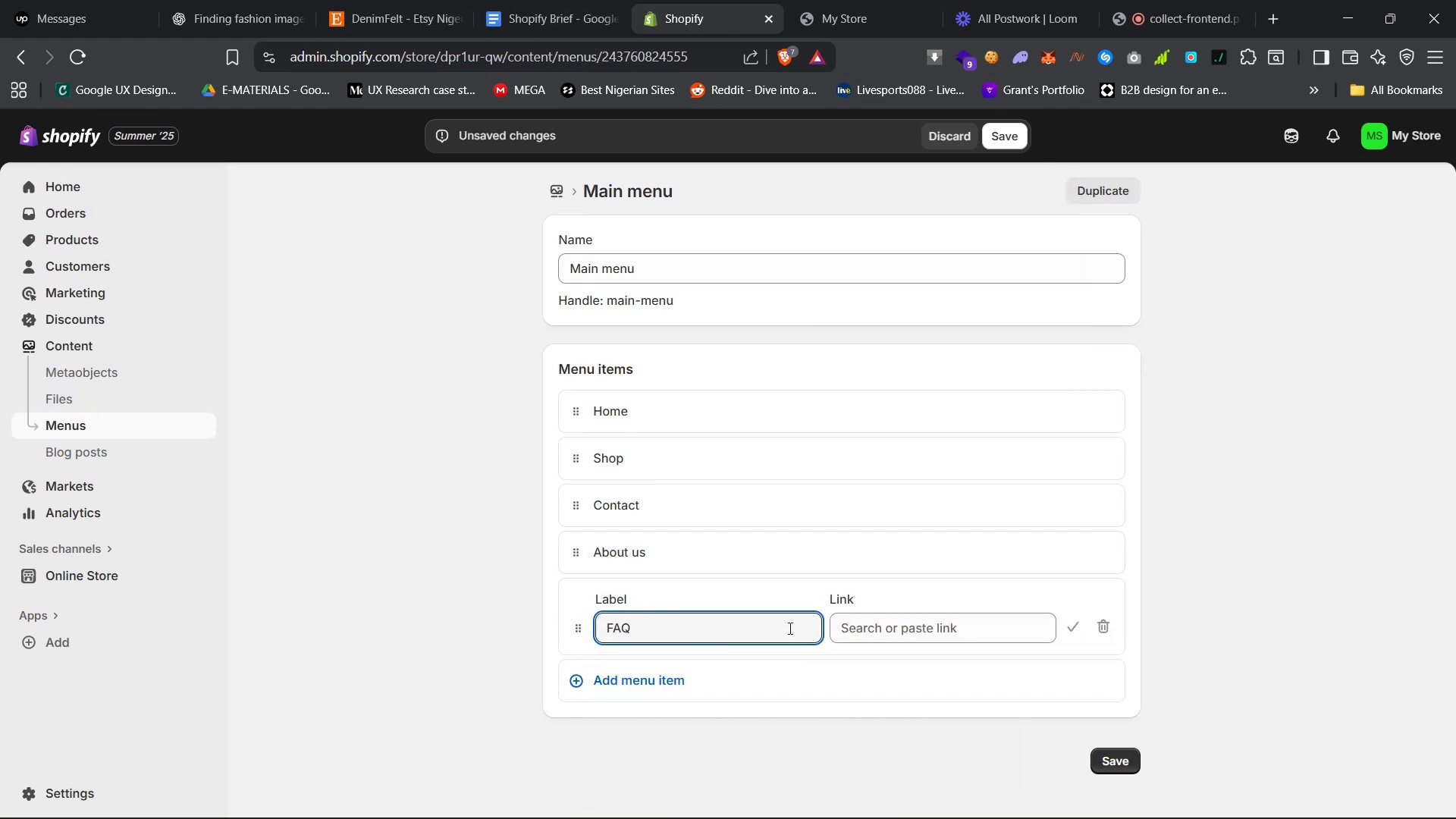 
left_click([871, 629])
 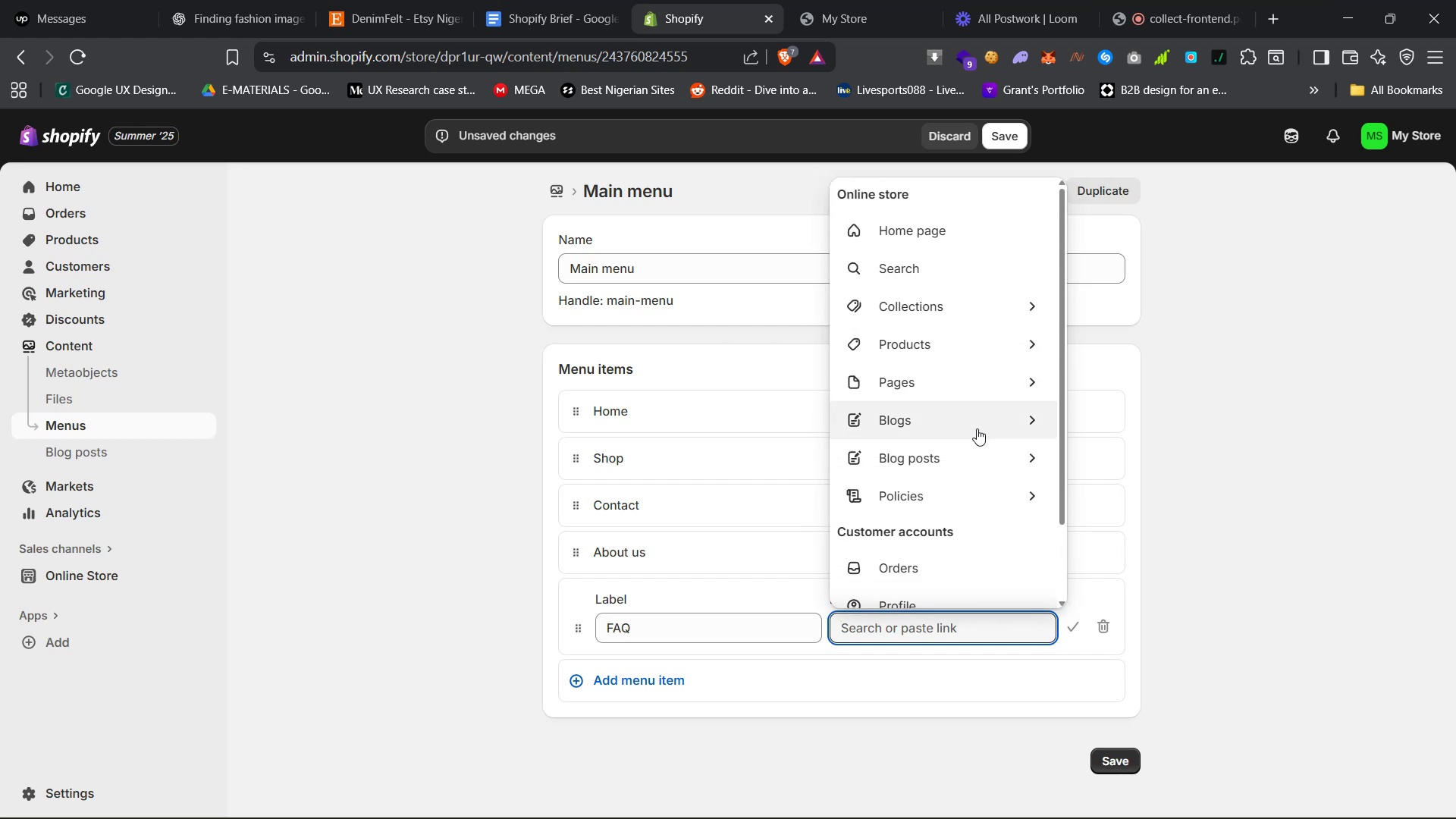 
left_click([999, 391])
 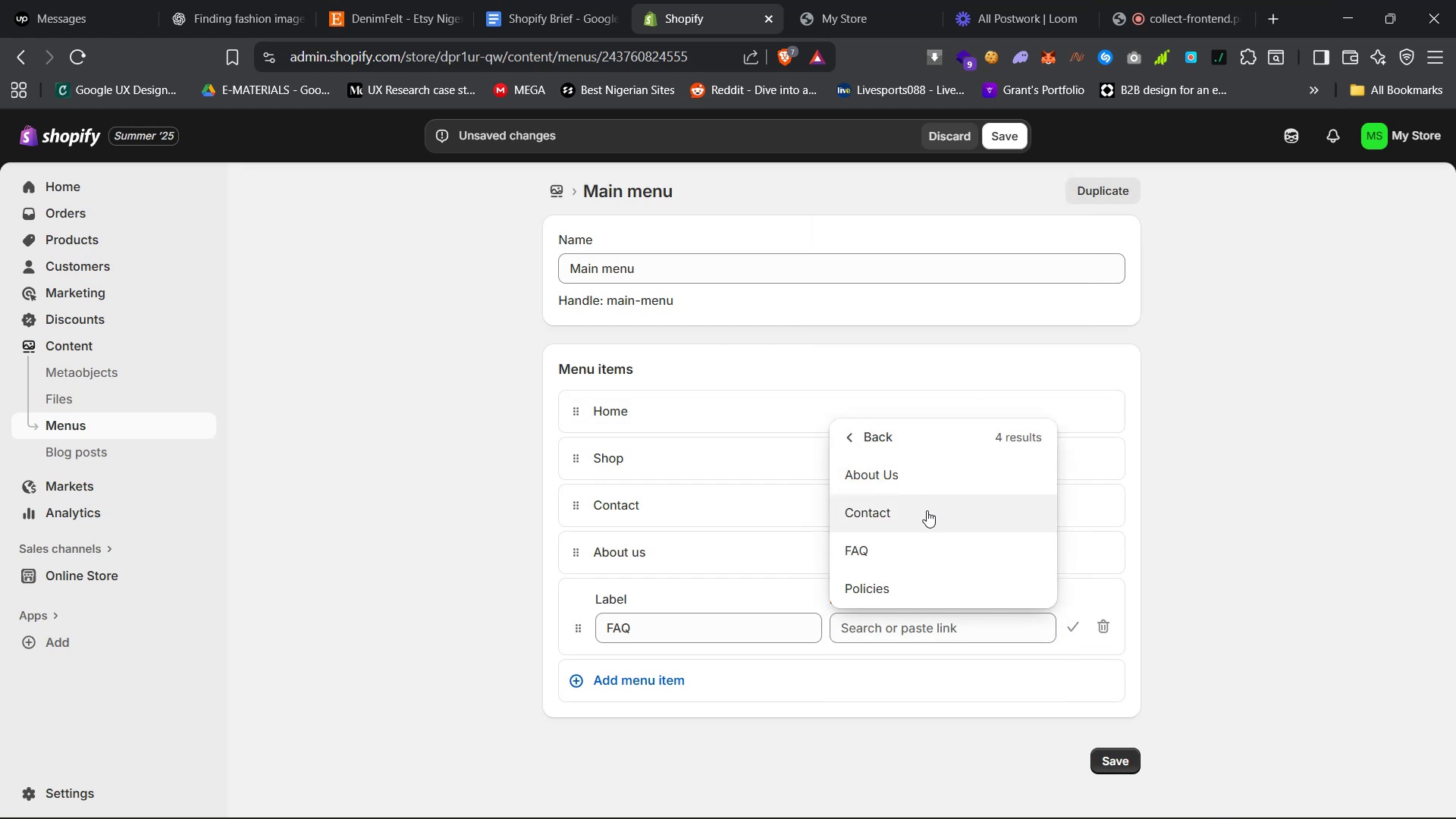 
left_click([917, 555])
 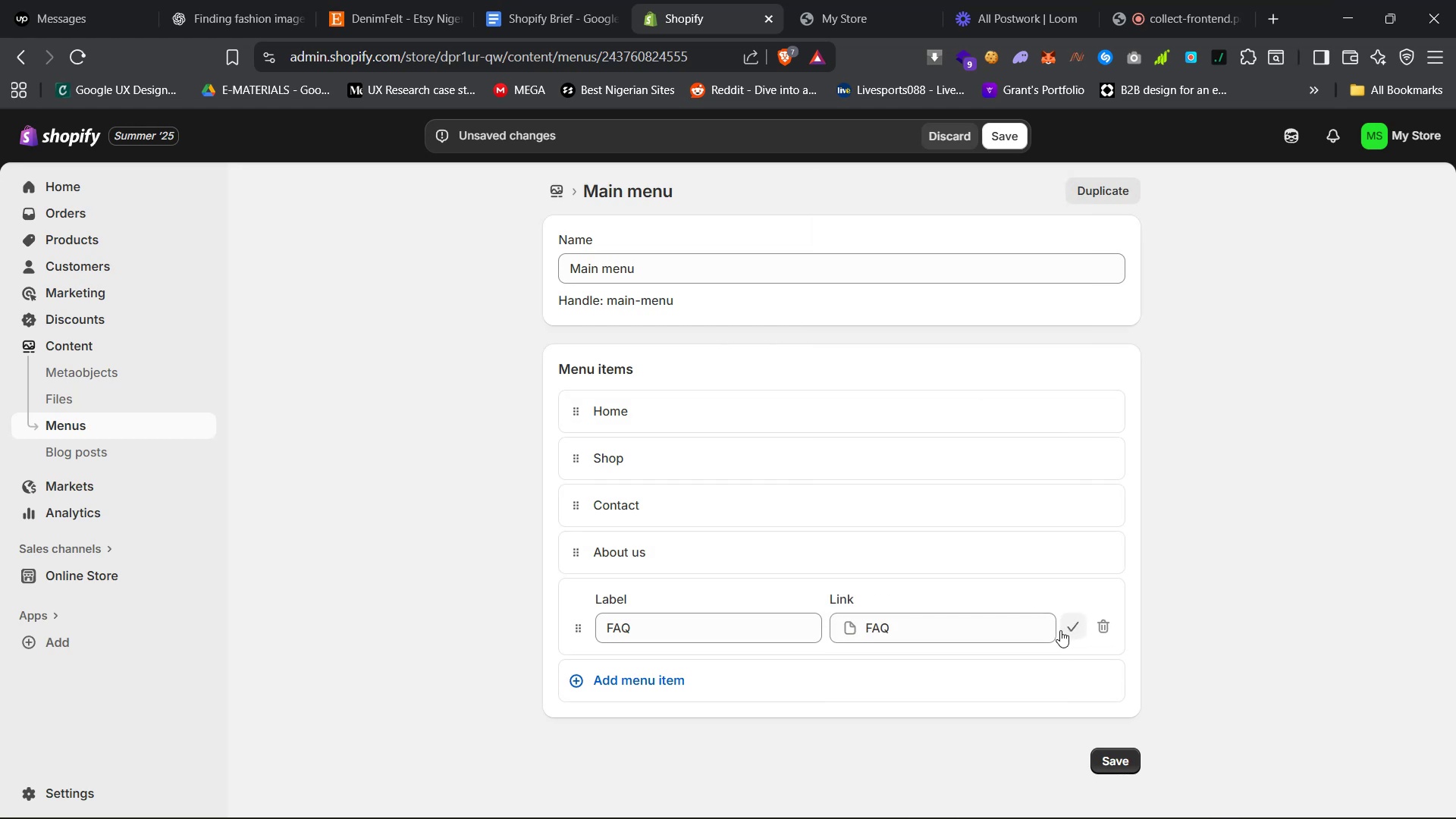 
left_click([1068, 623])
 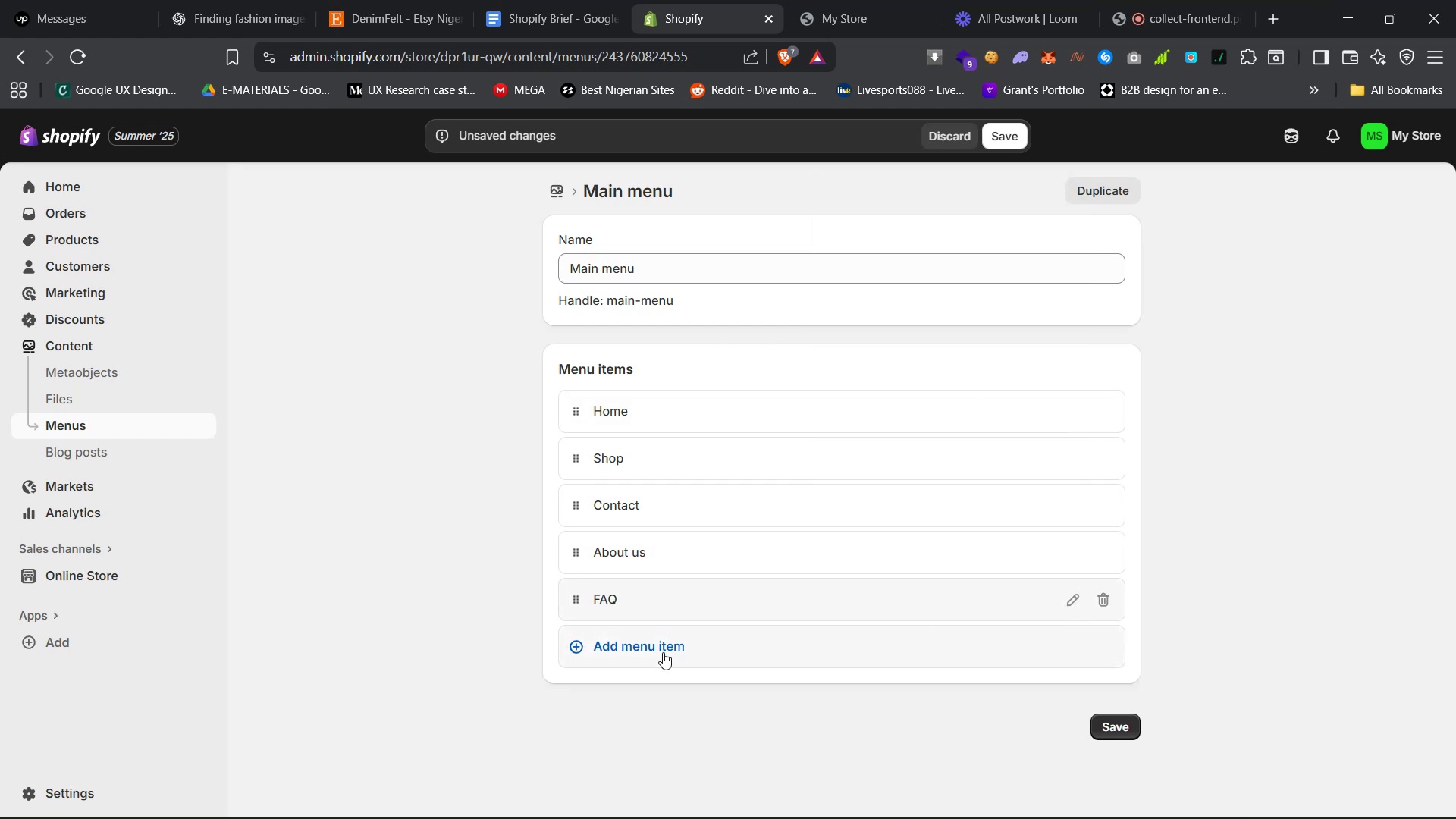 
left_click([658, 641])
 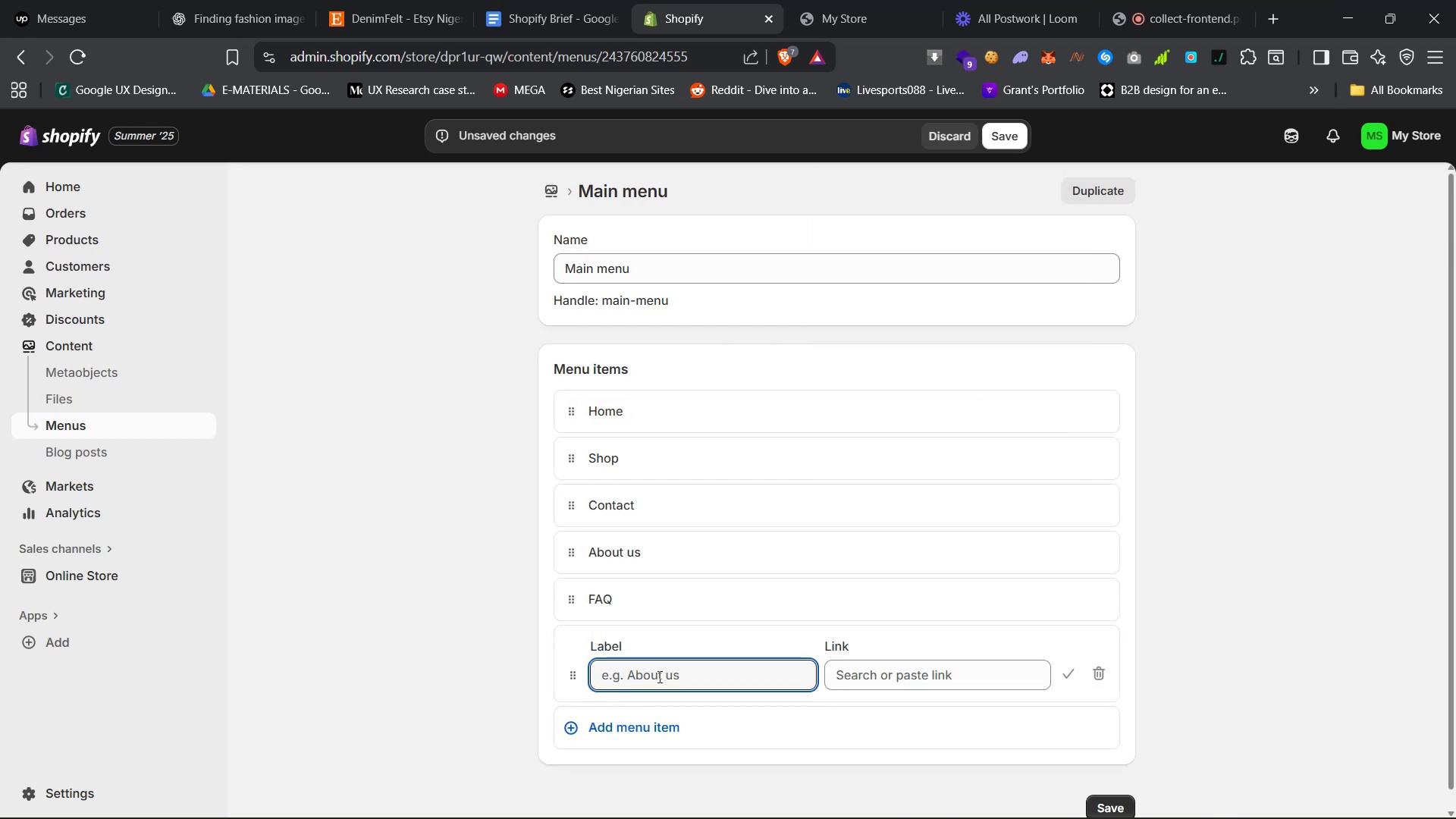 
type(Policies)
 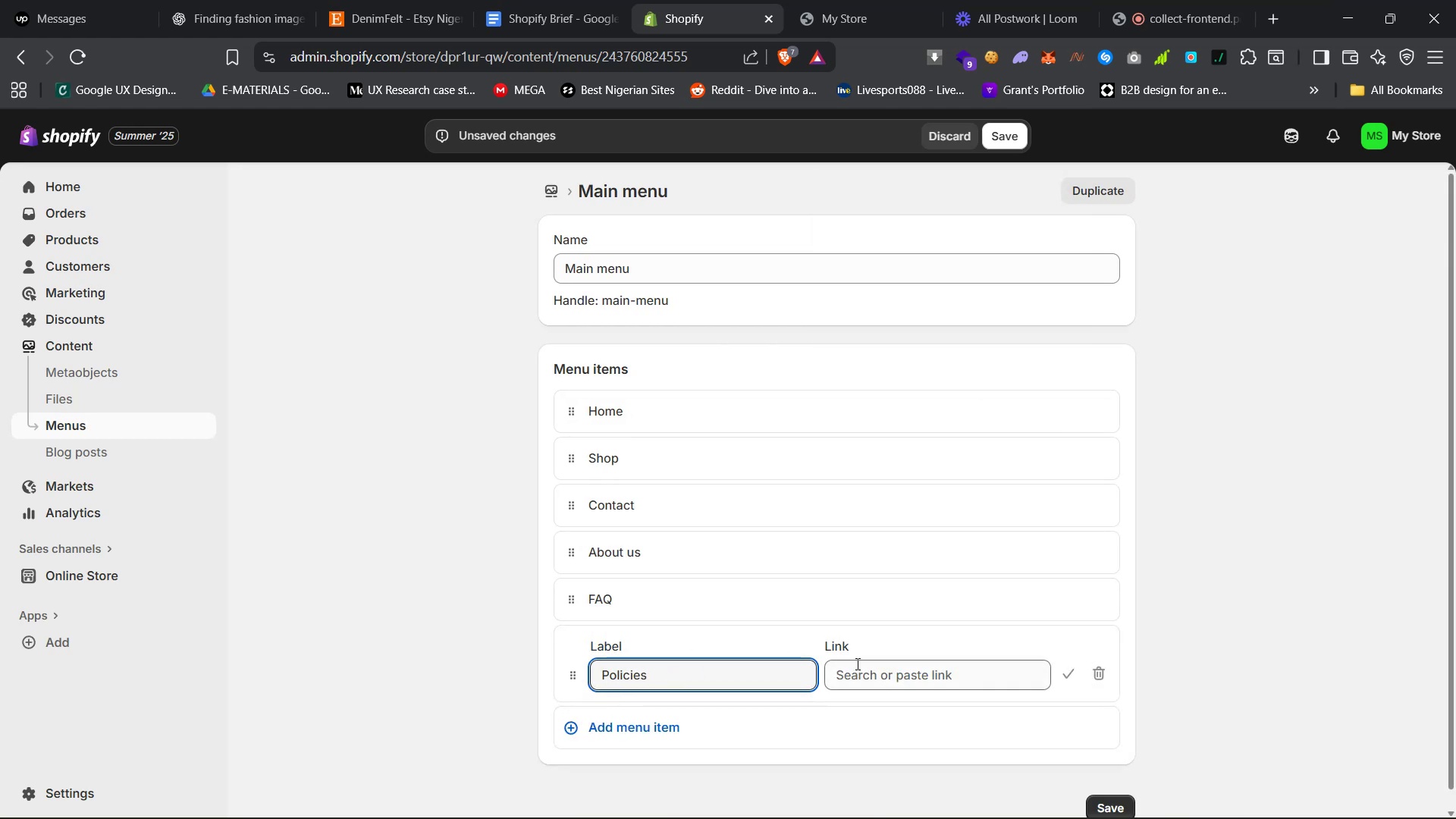 
left_click([943, 673])
 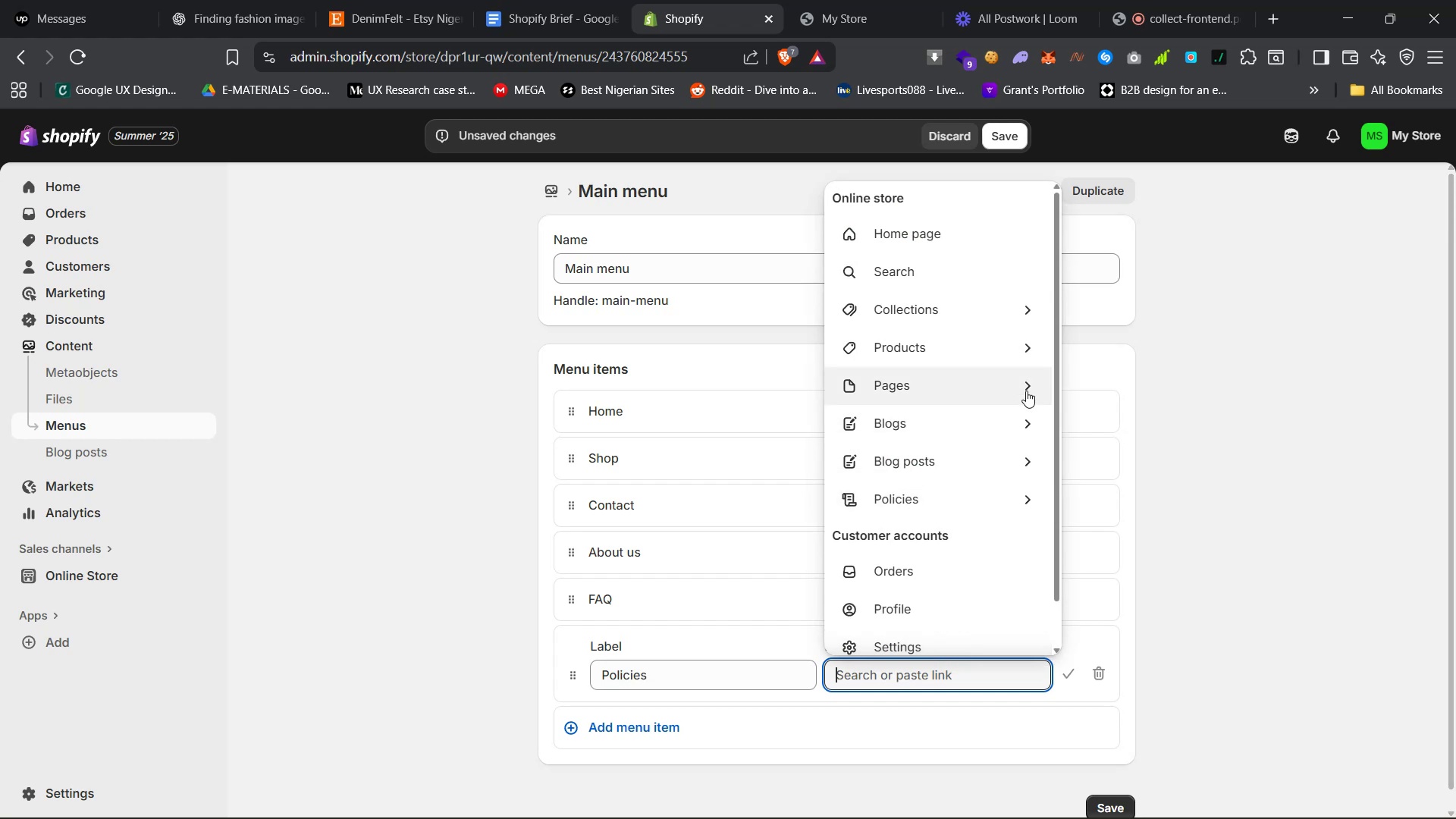 
left_click([1027, 386])
 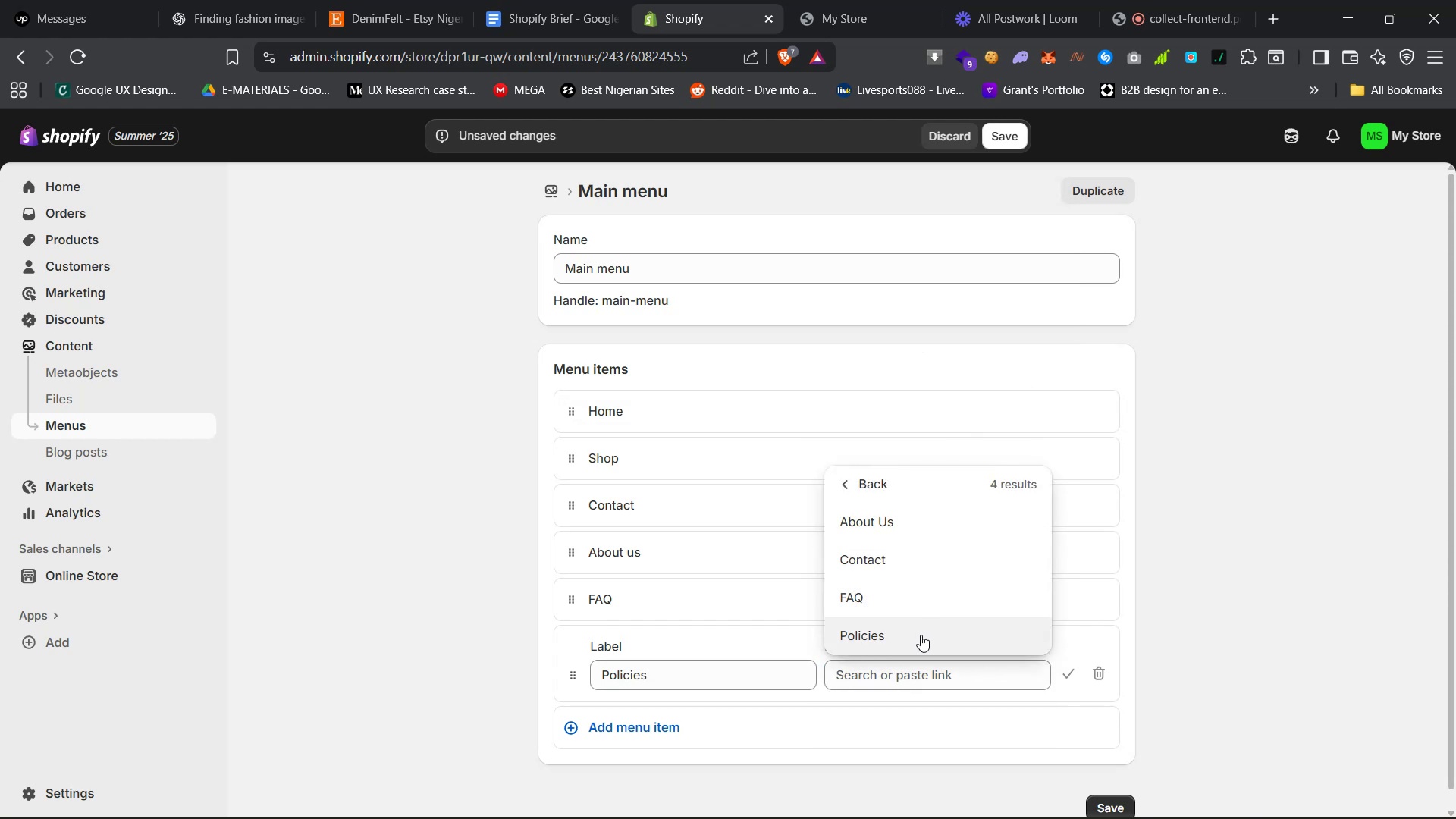 
wait(6.8)
 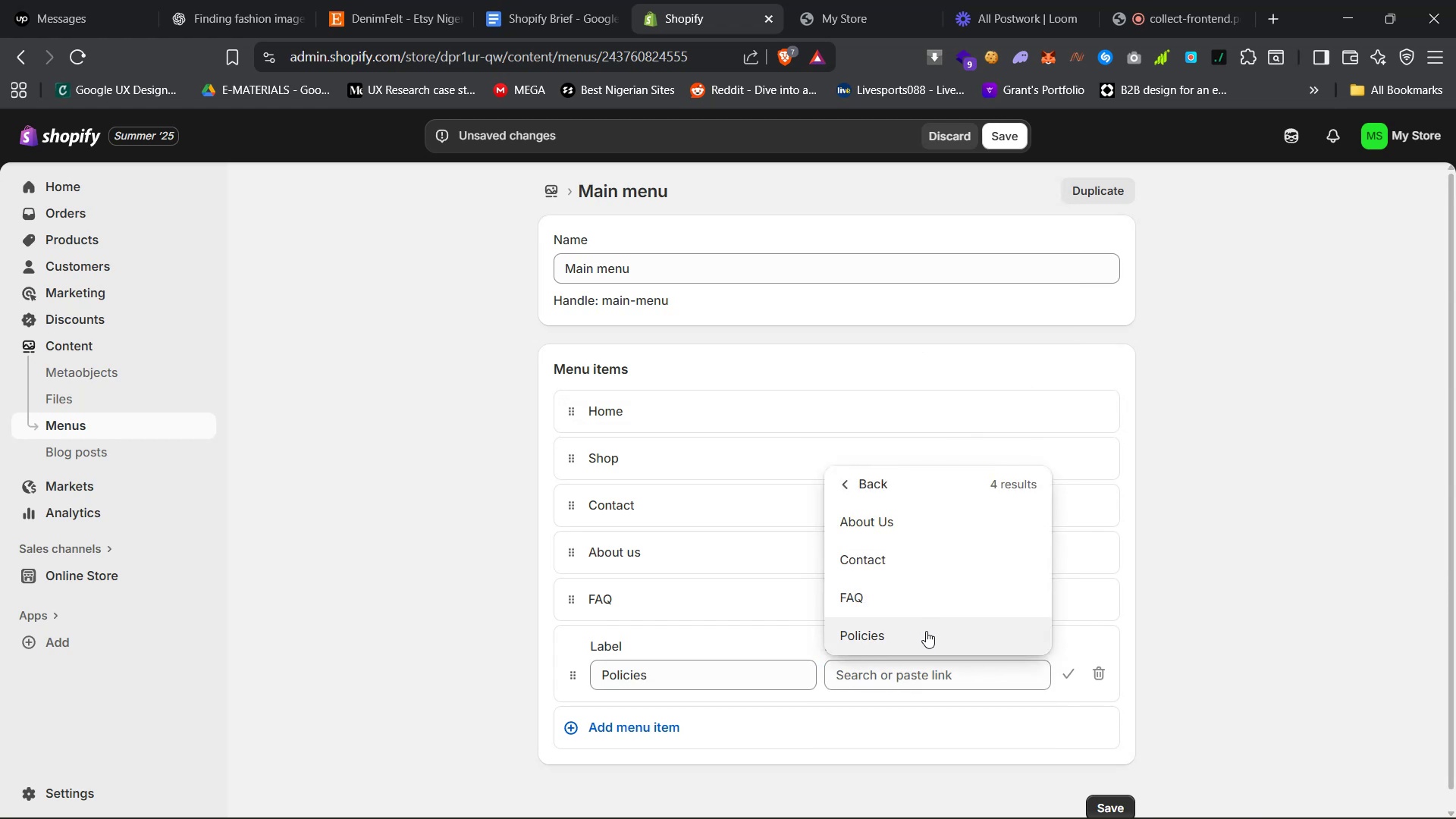 
left_click([921, 635])
 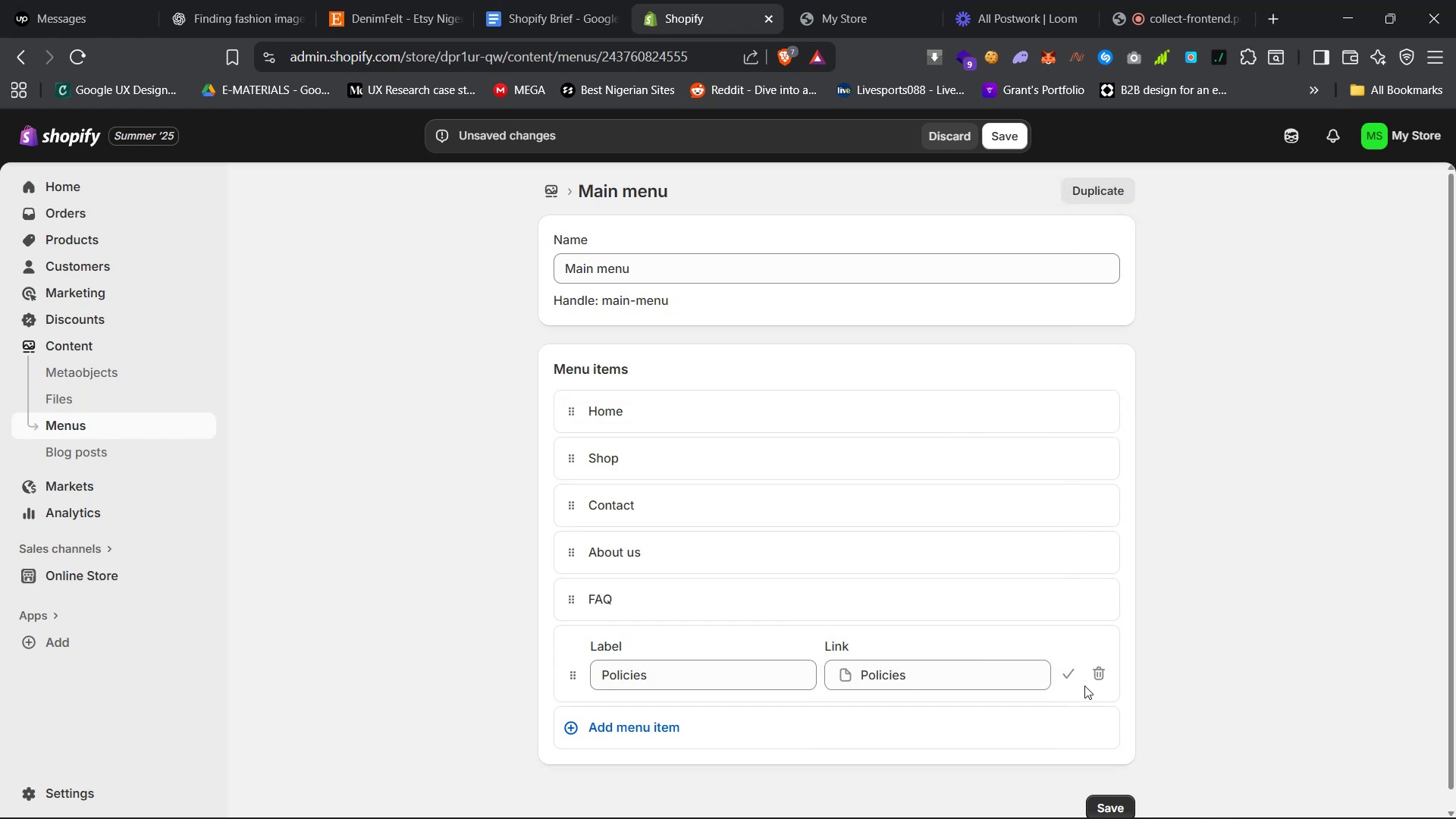 
left_click([1072, 679])
 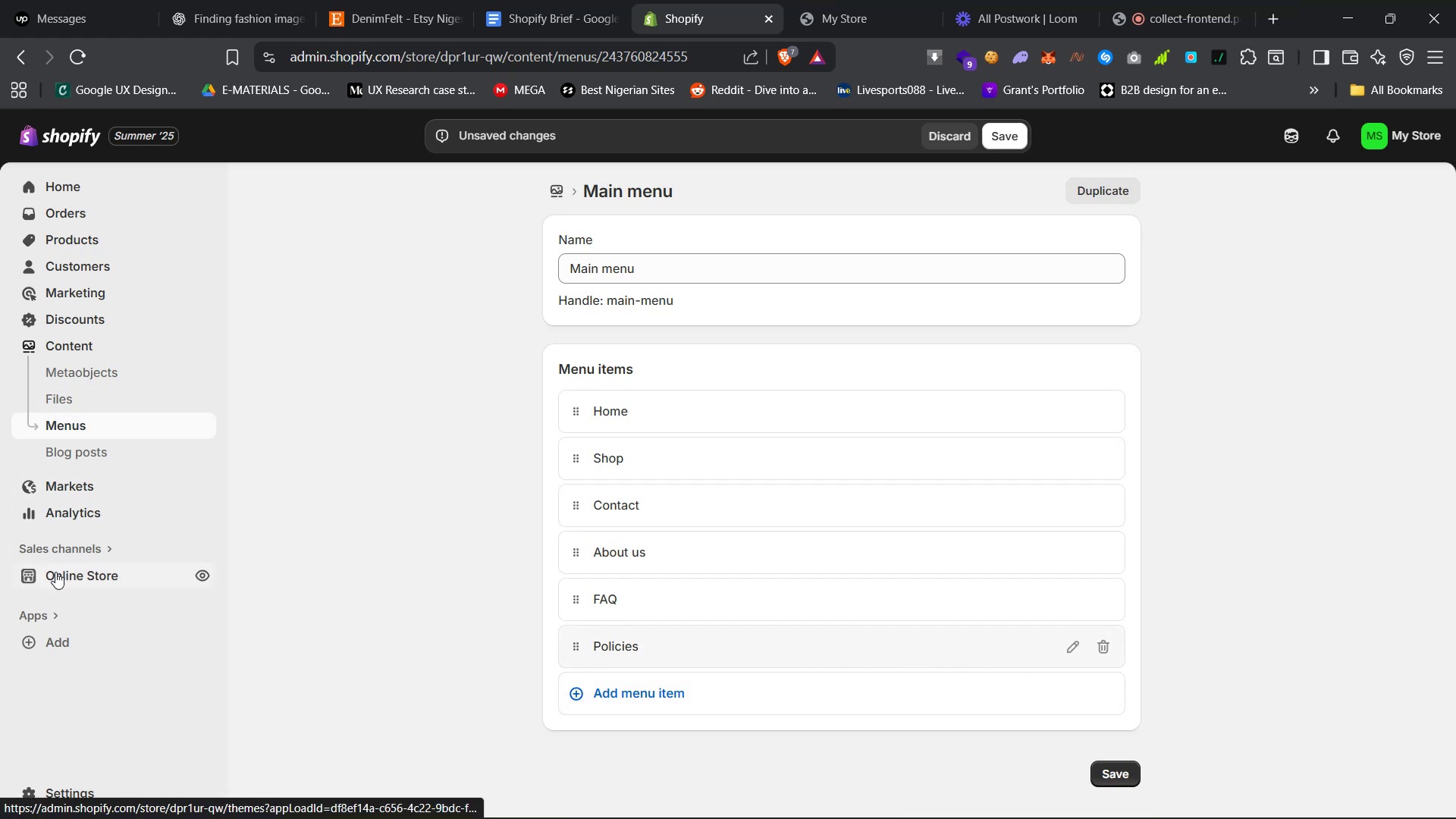 
left_click([61, 574])
 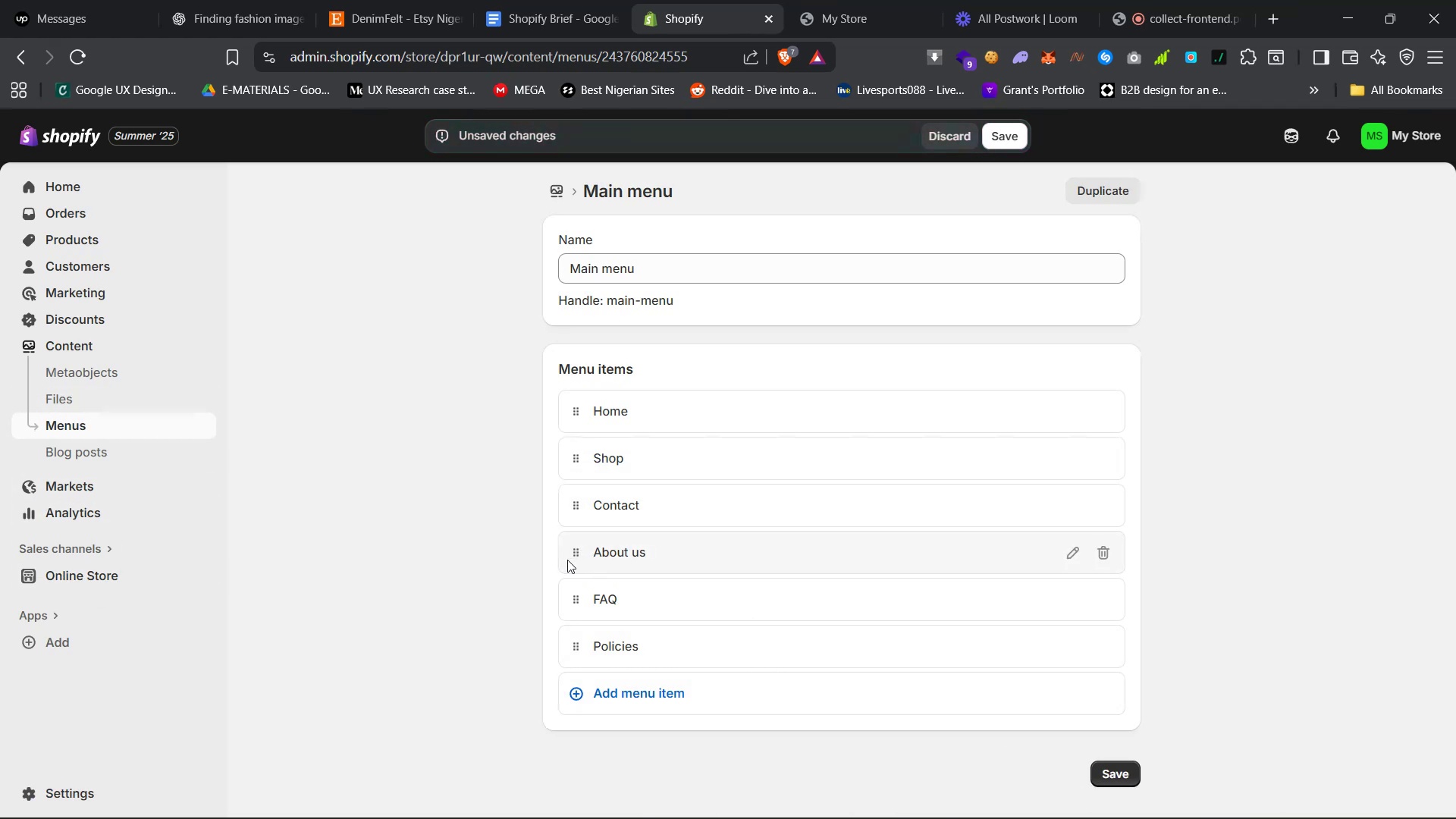 
left_click_drag(start_coordinate=[573, 548], to_coordinate=[564, 502])
 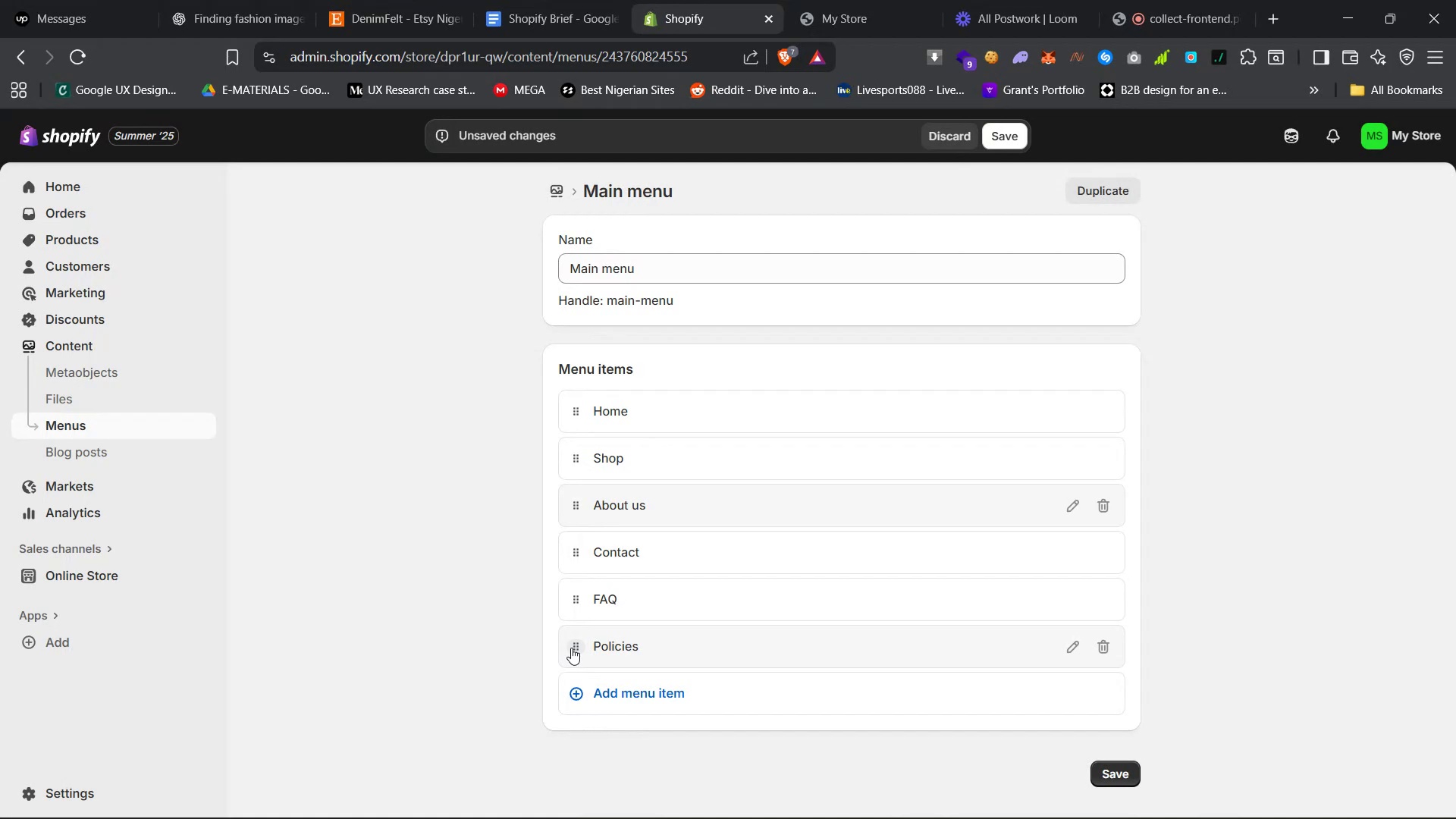 
left_click([1108, 768])
 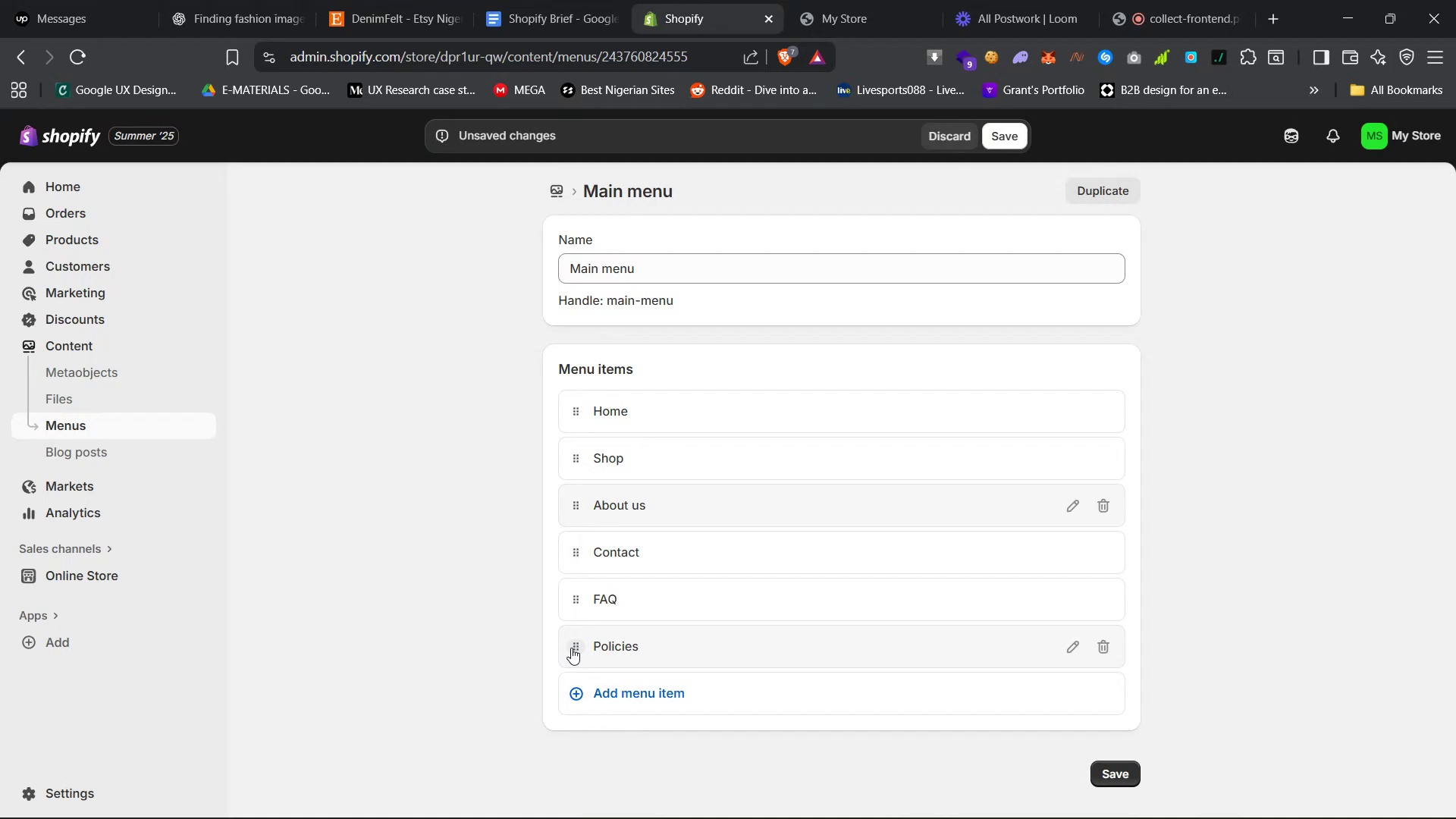 
left_click([62, 577])
 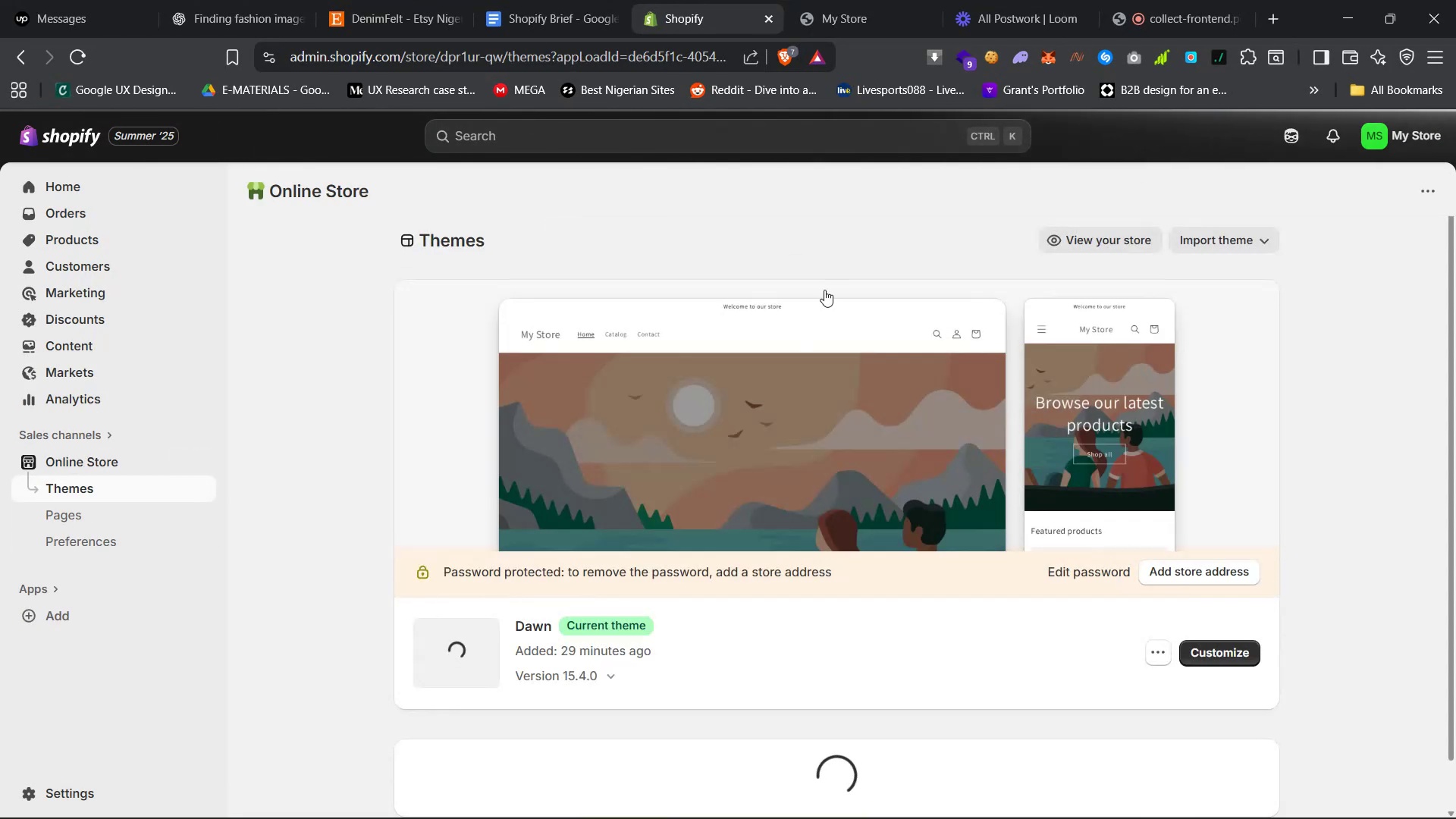 
scroll: coordinate [103, 272], scroll_direction: up, amount: 55.0
 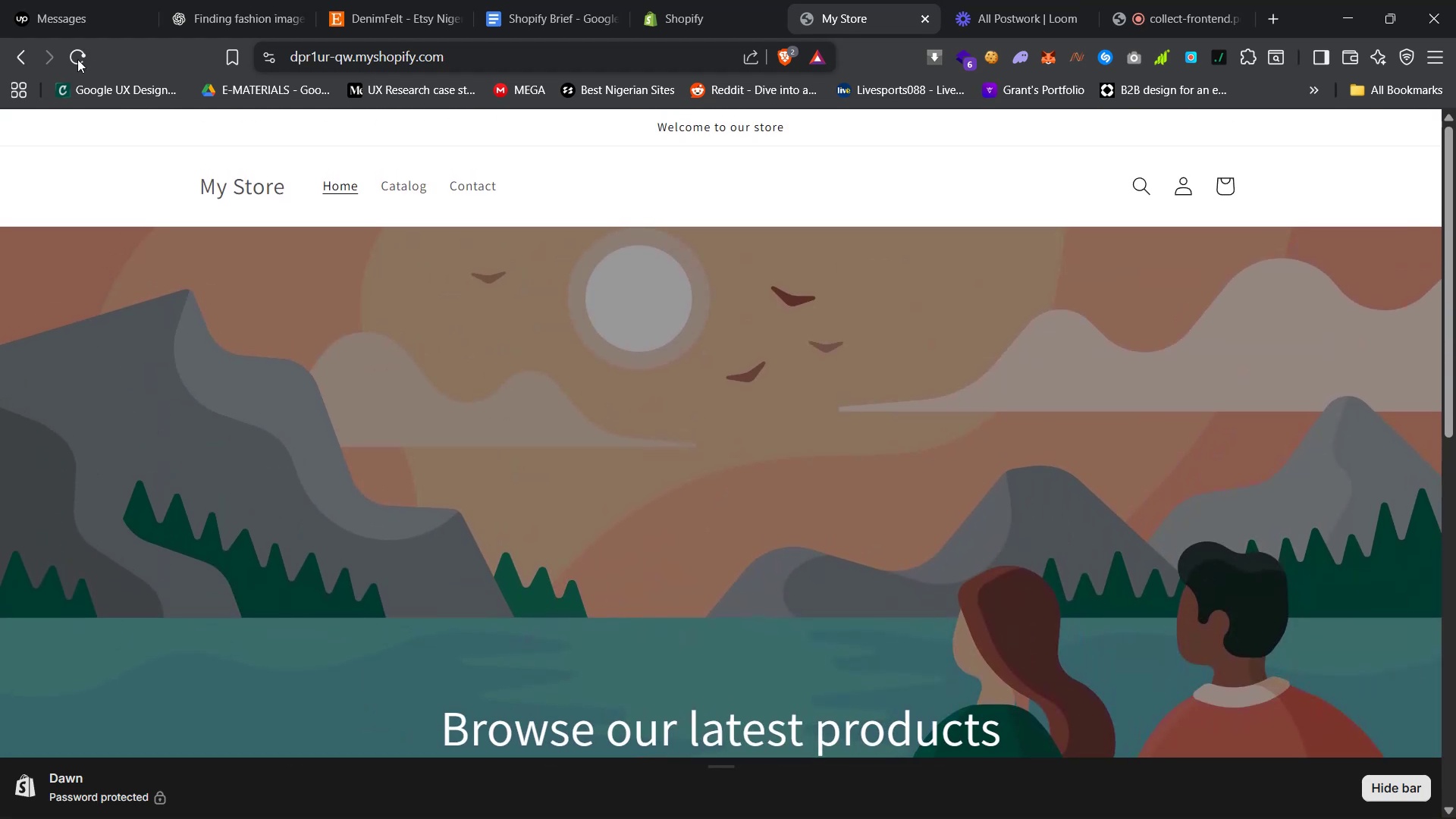 
left_click([77, 55])
 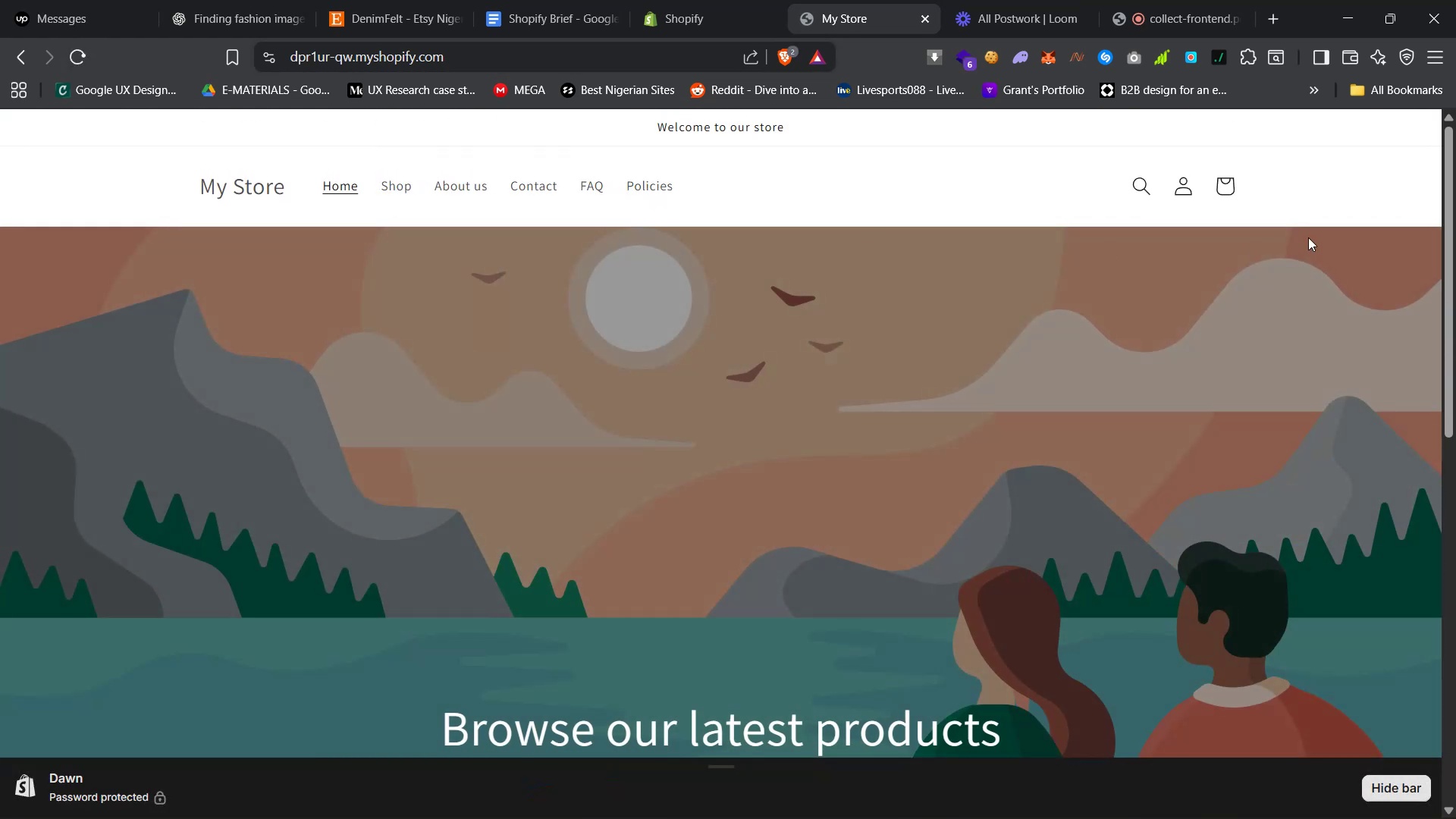 
left_click([1228, 184])
 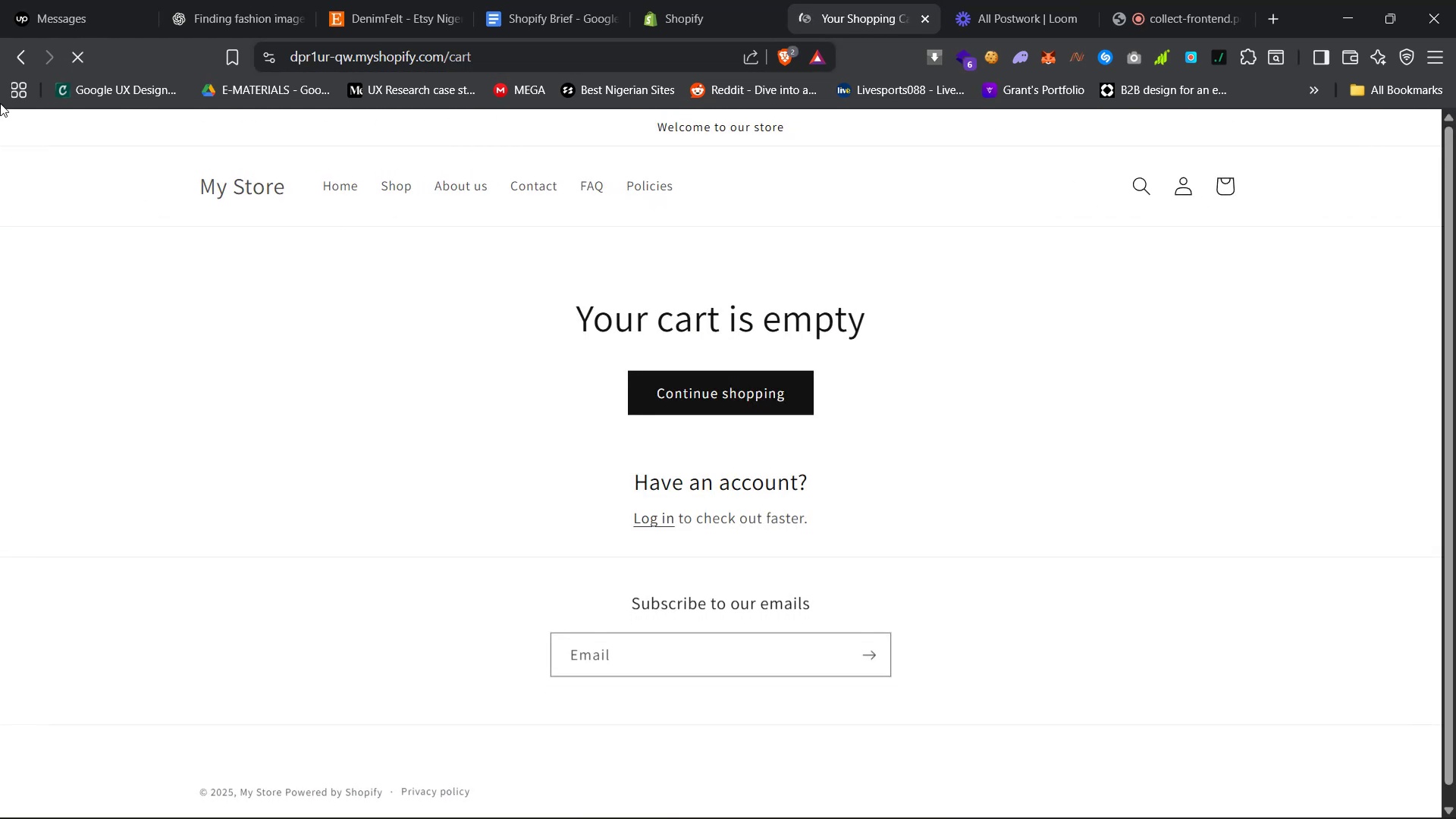 
left_click([17, 59])
 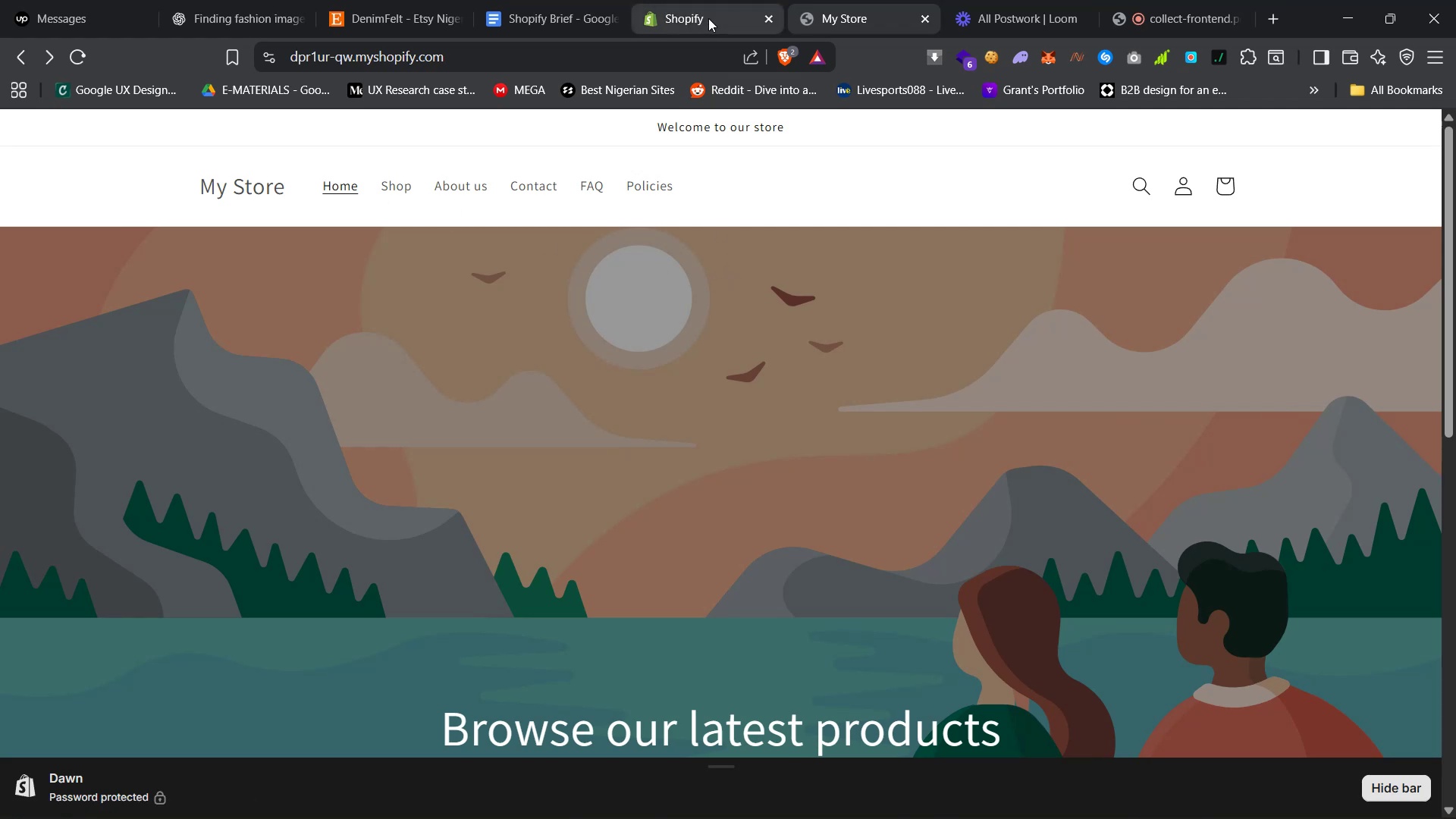 
left_click([708, 17])
 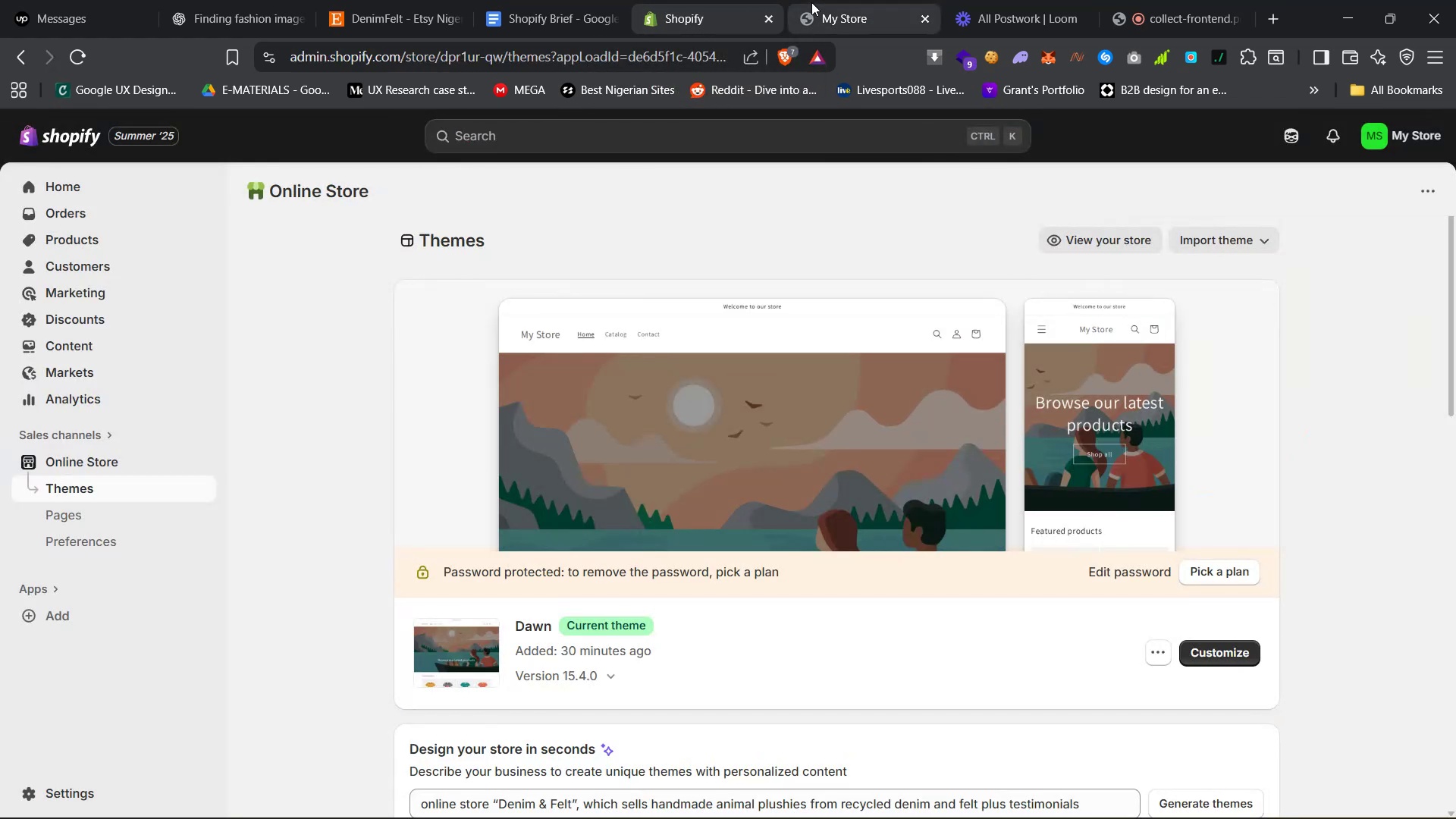 
left_click([842, 0])
 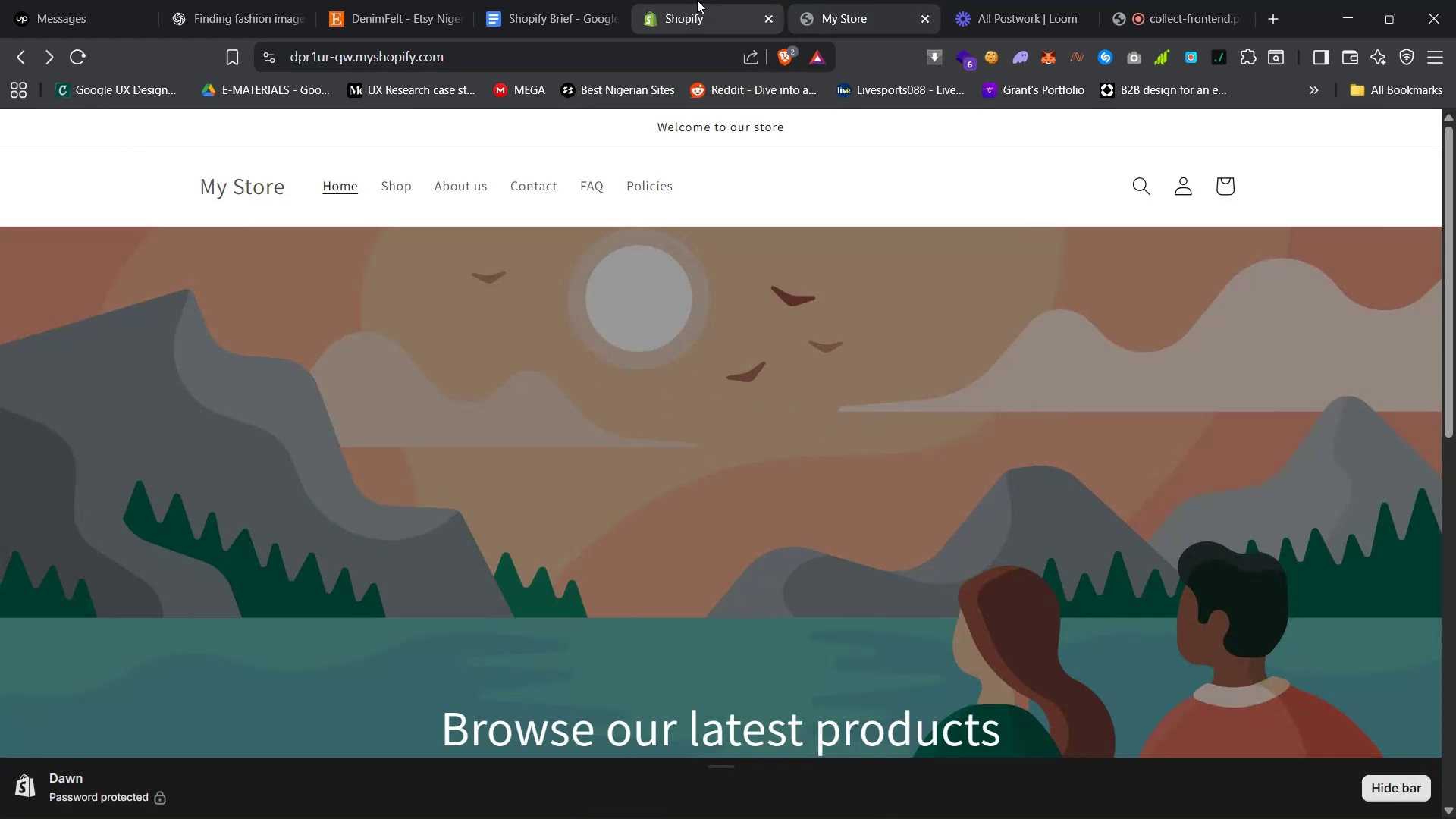 
left_click([695, 0])
 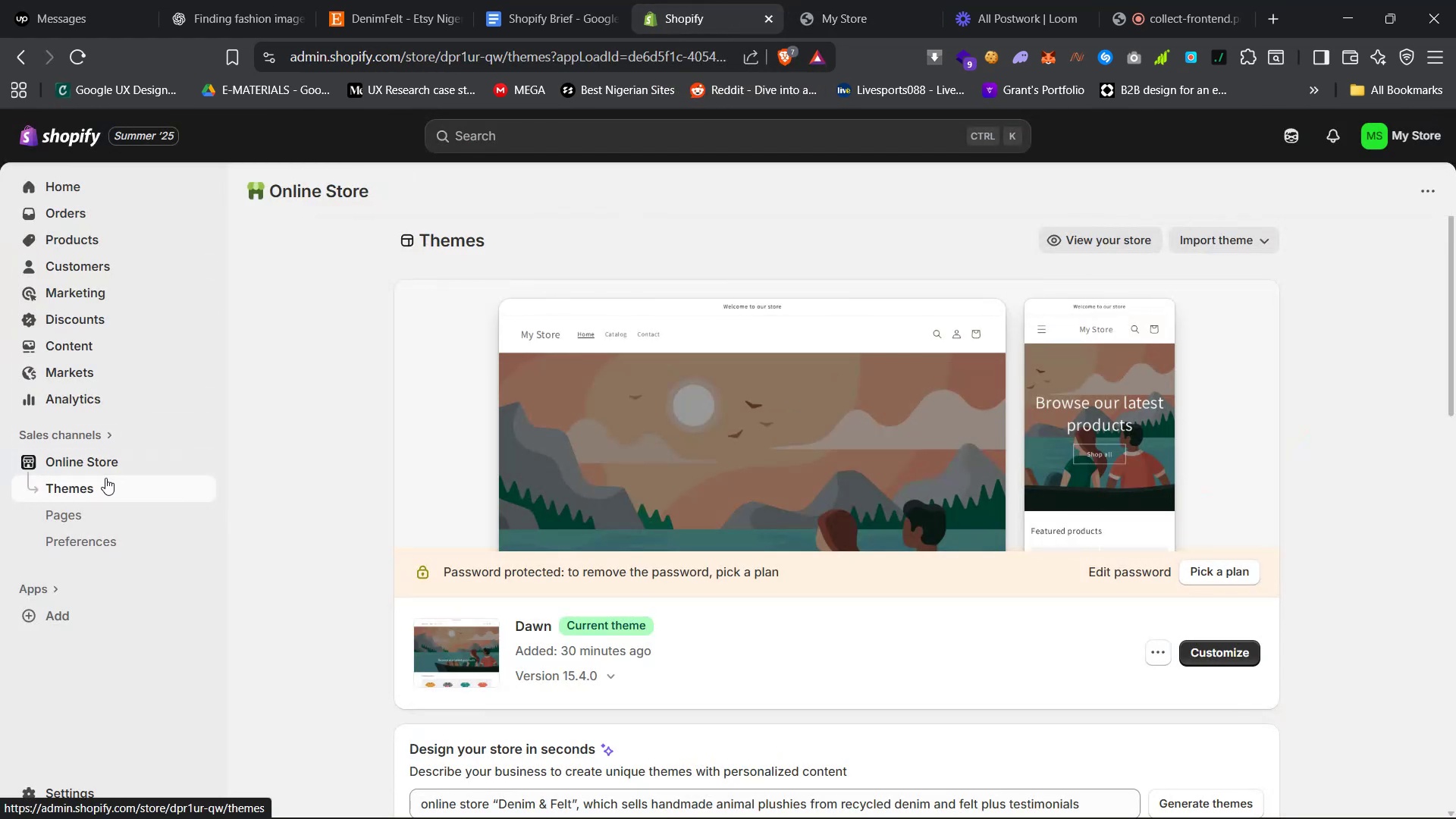 
left_click([86, 513])
 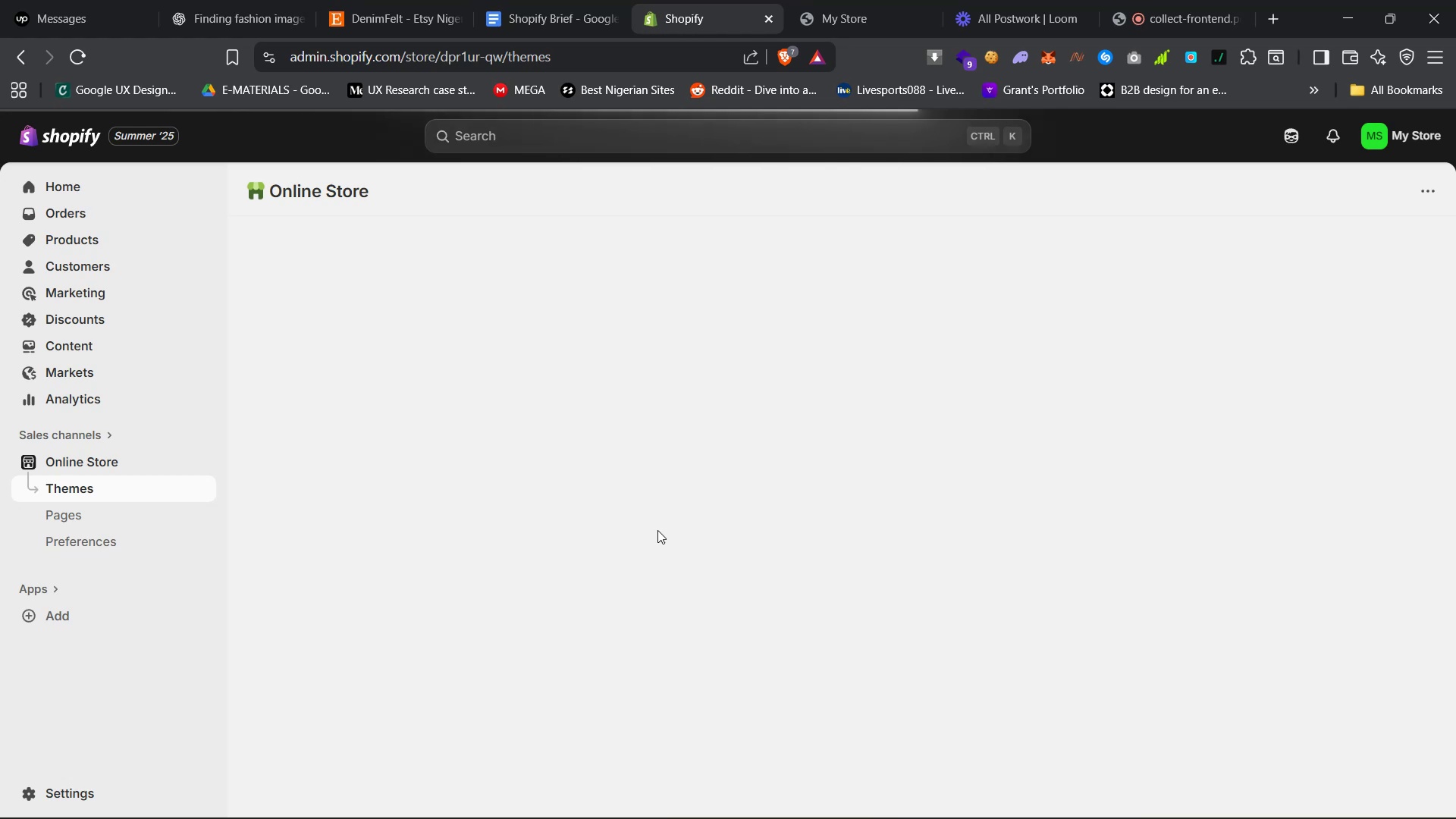 
wait(5.19)
 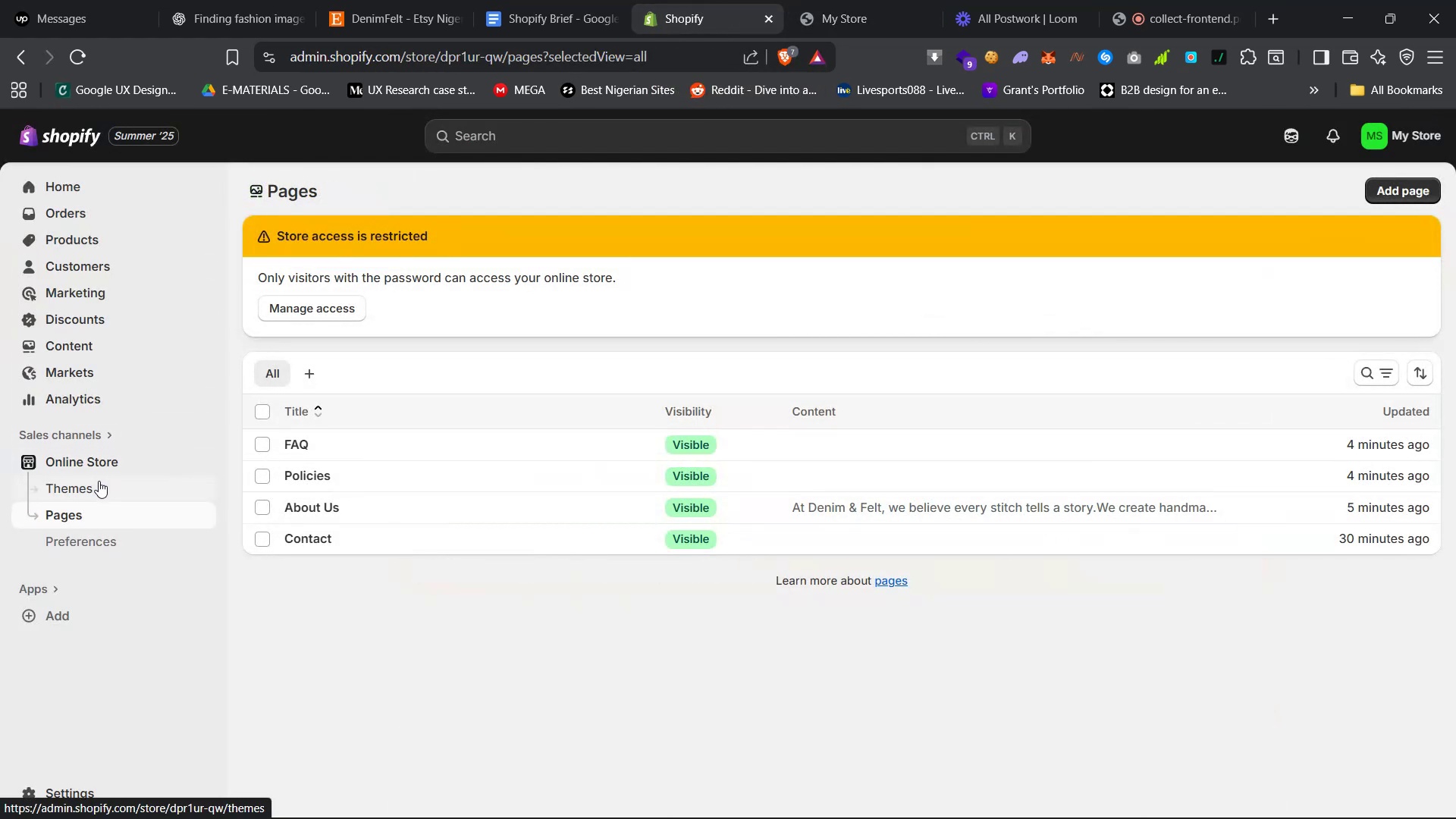 
left_click([829, 0])
 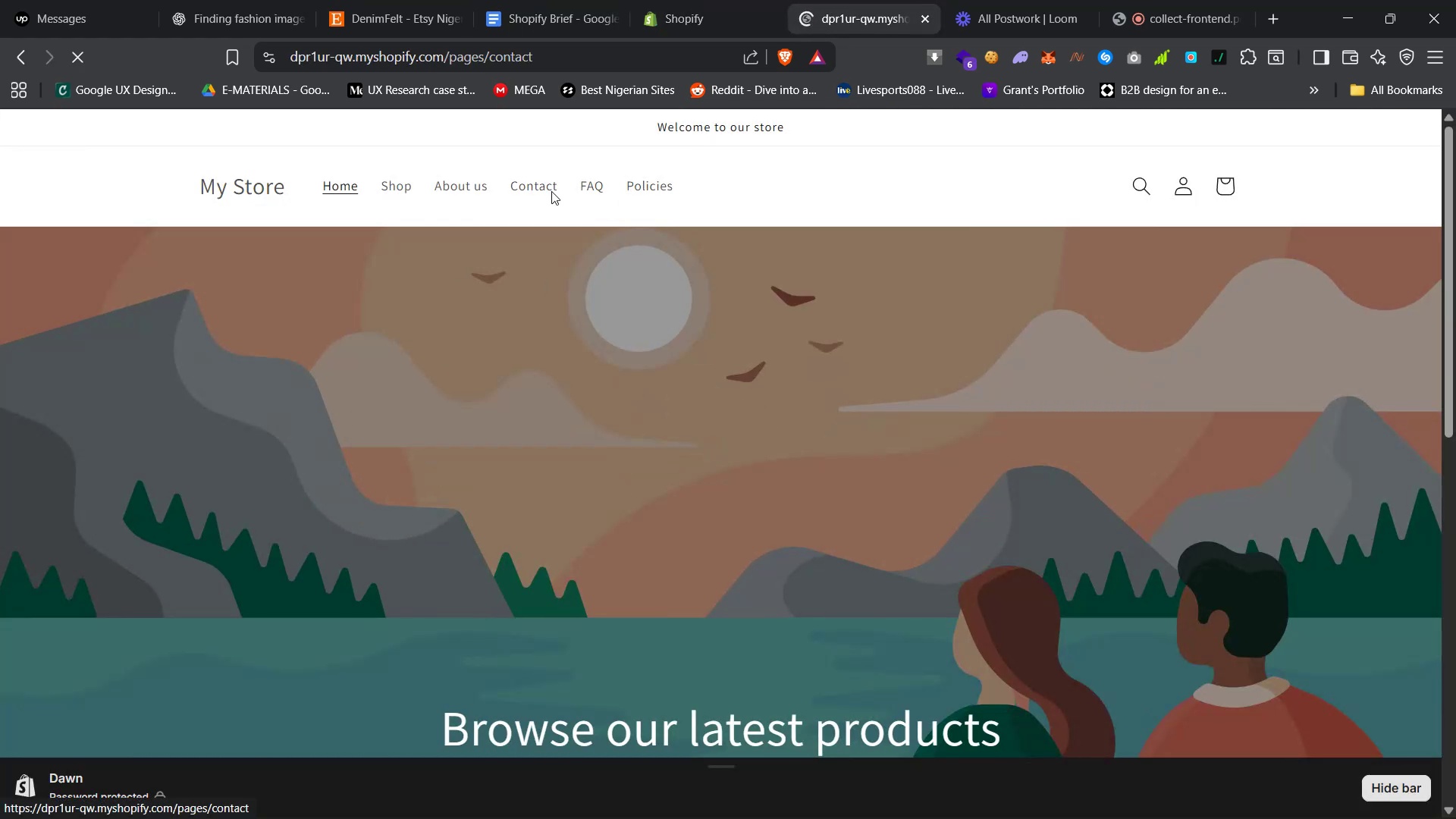 
scroll: coordinate [573, 396], scroll_direction: down, amount: 11.0
 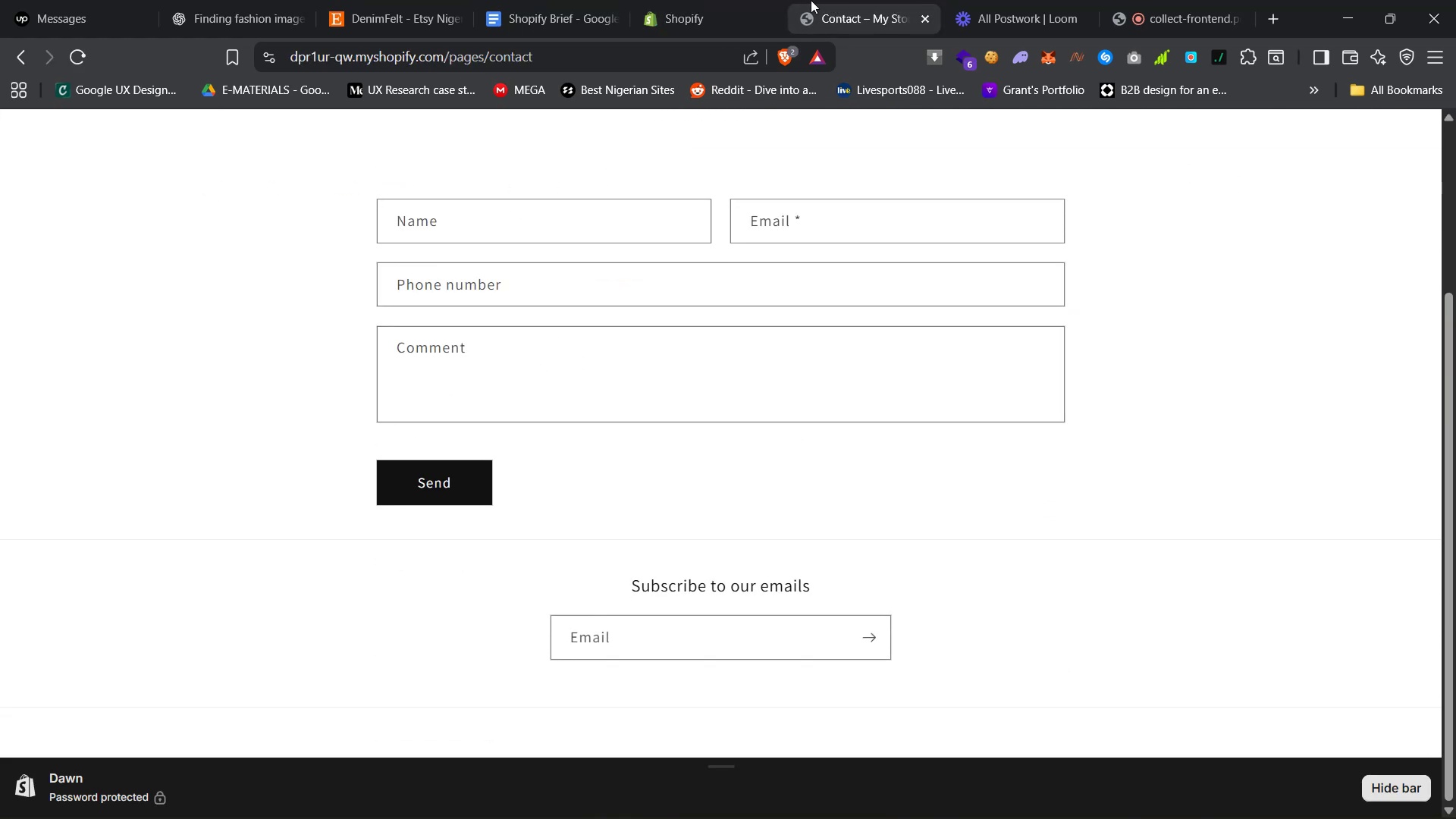 
left_click([704, 0])
 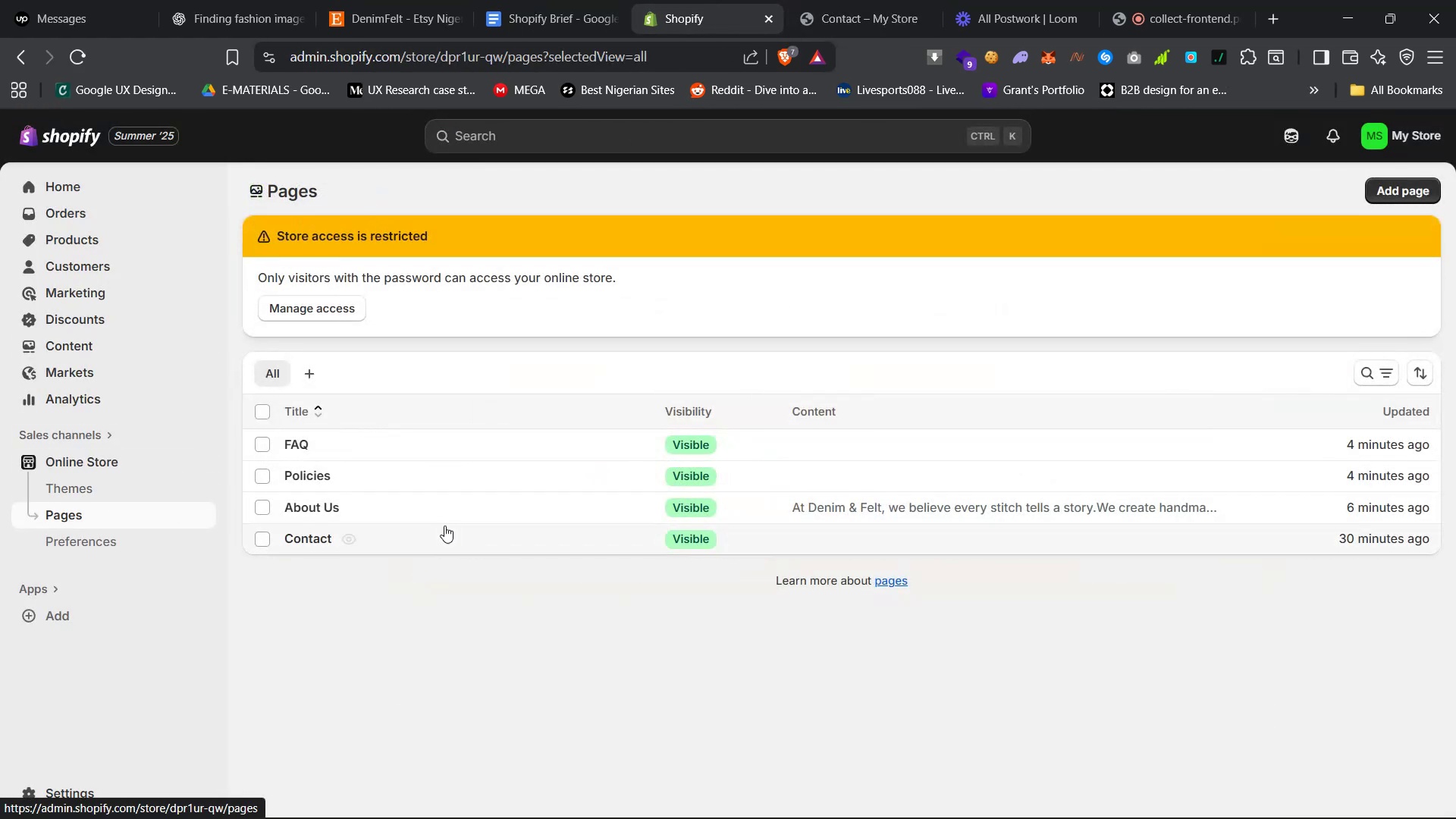 
left_click([390, 535])
 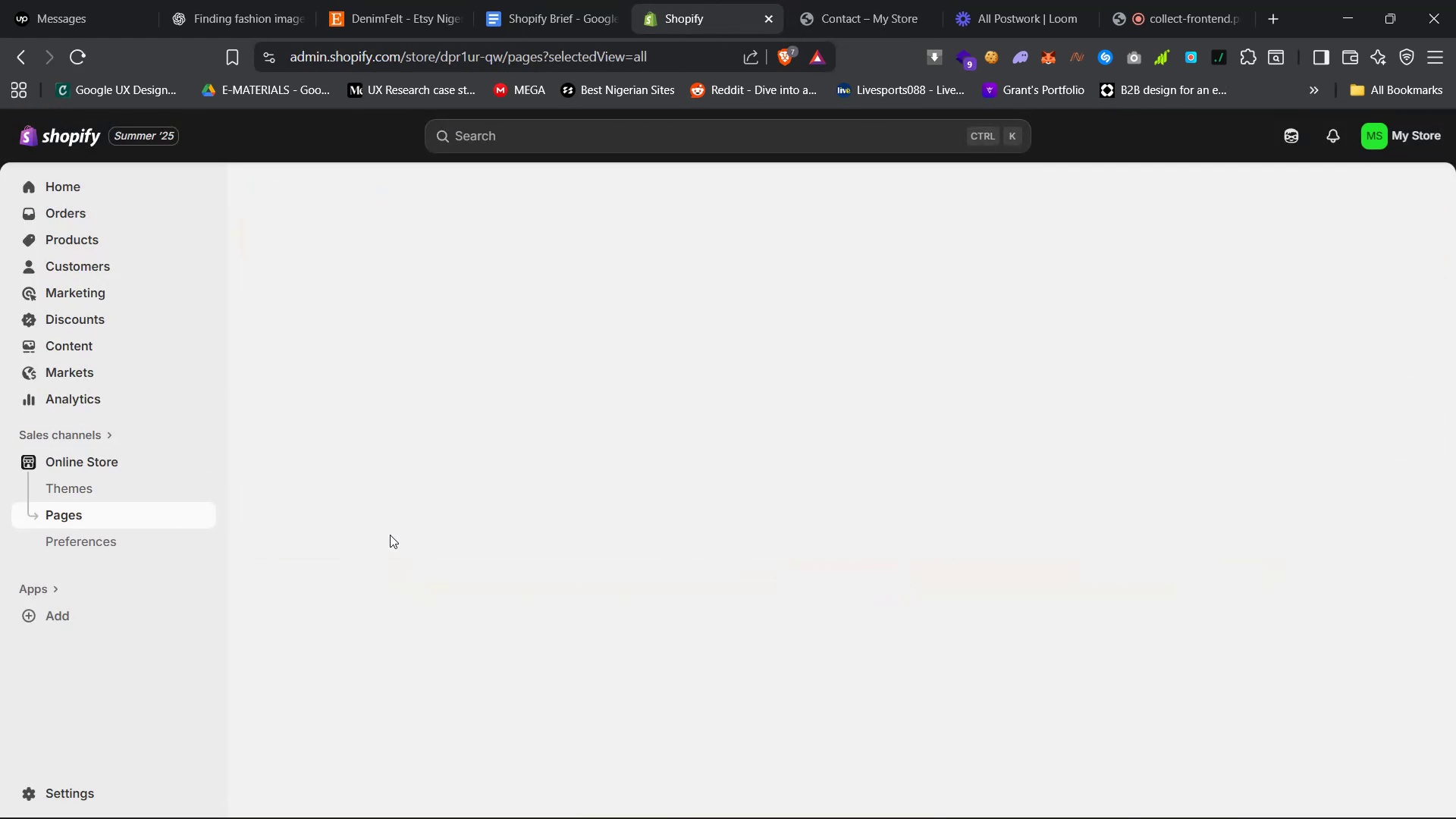 
mouse_move([814, 318])
 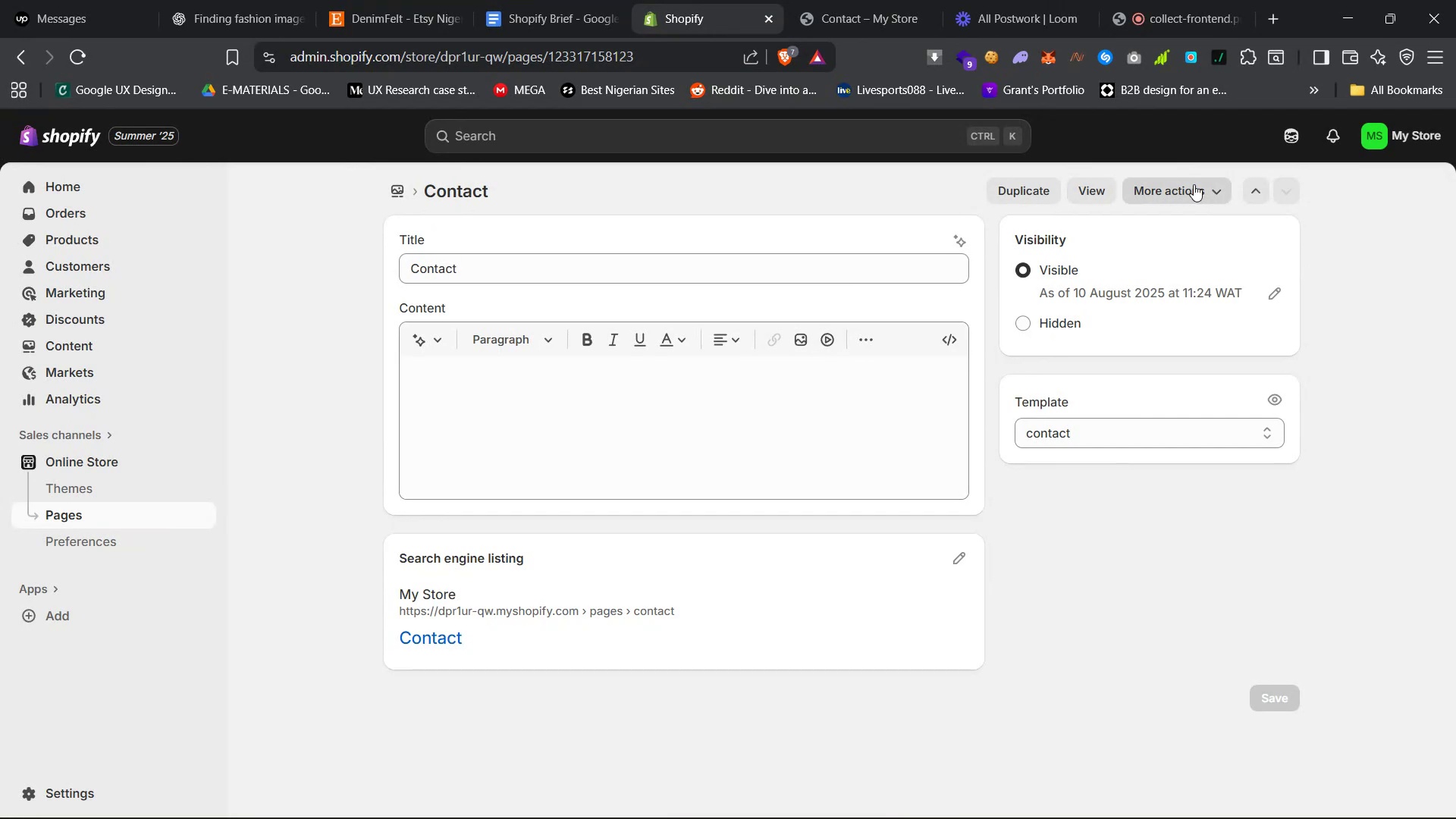 
left_click([1207, 184])
 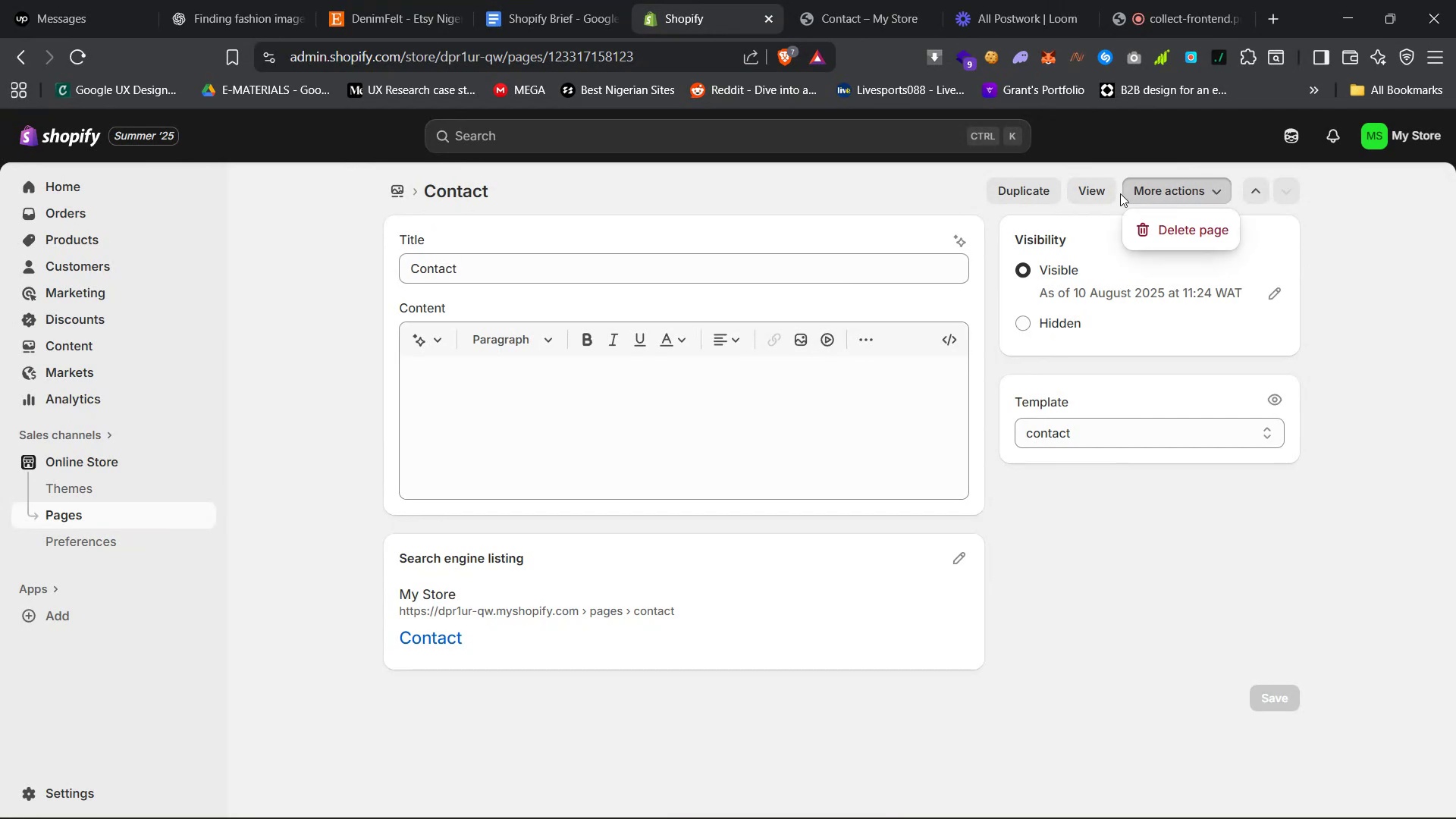 
left_click([1094, 192])
 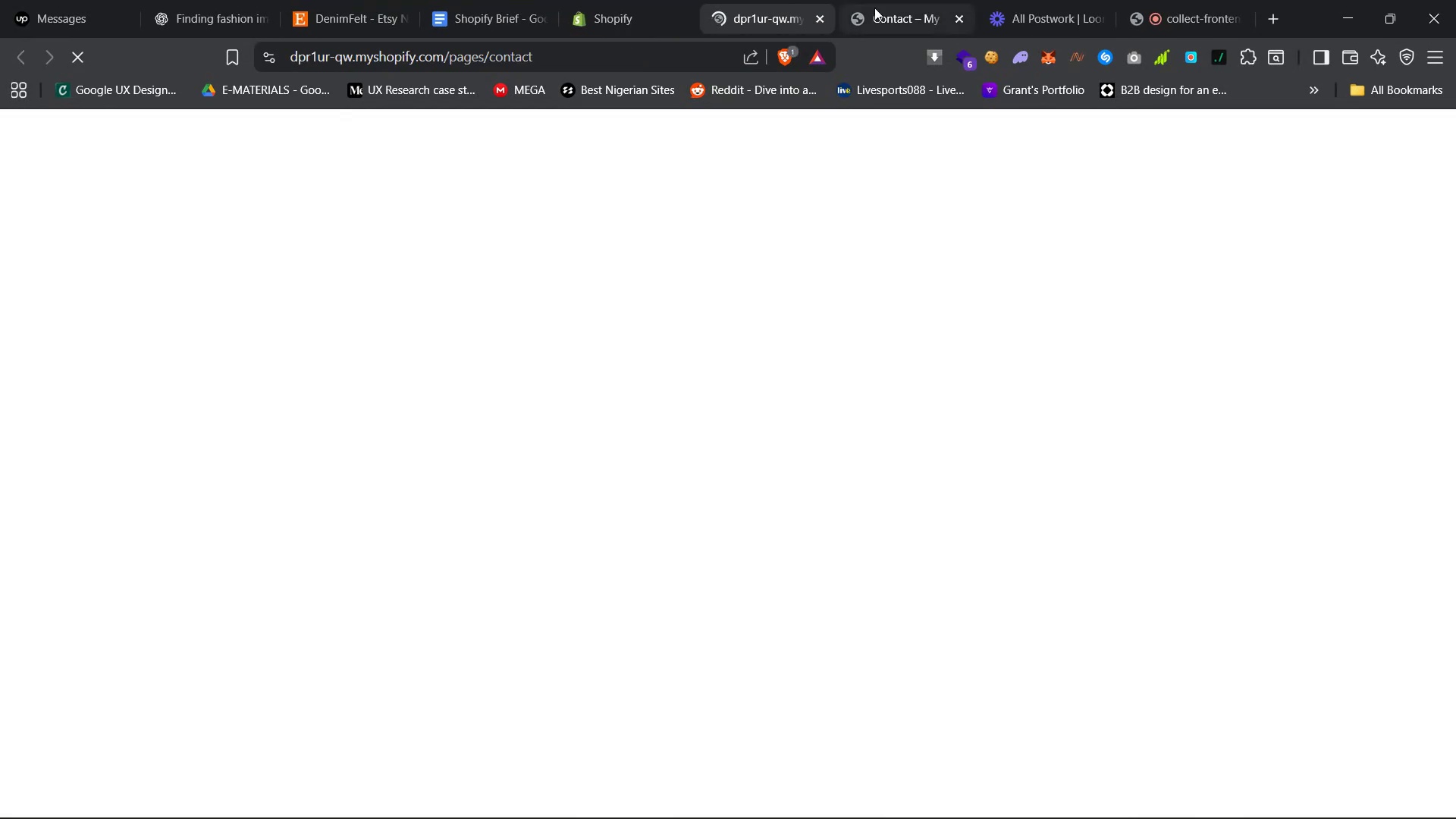 
left_click([899, 2])
 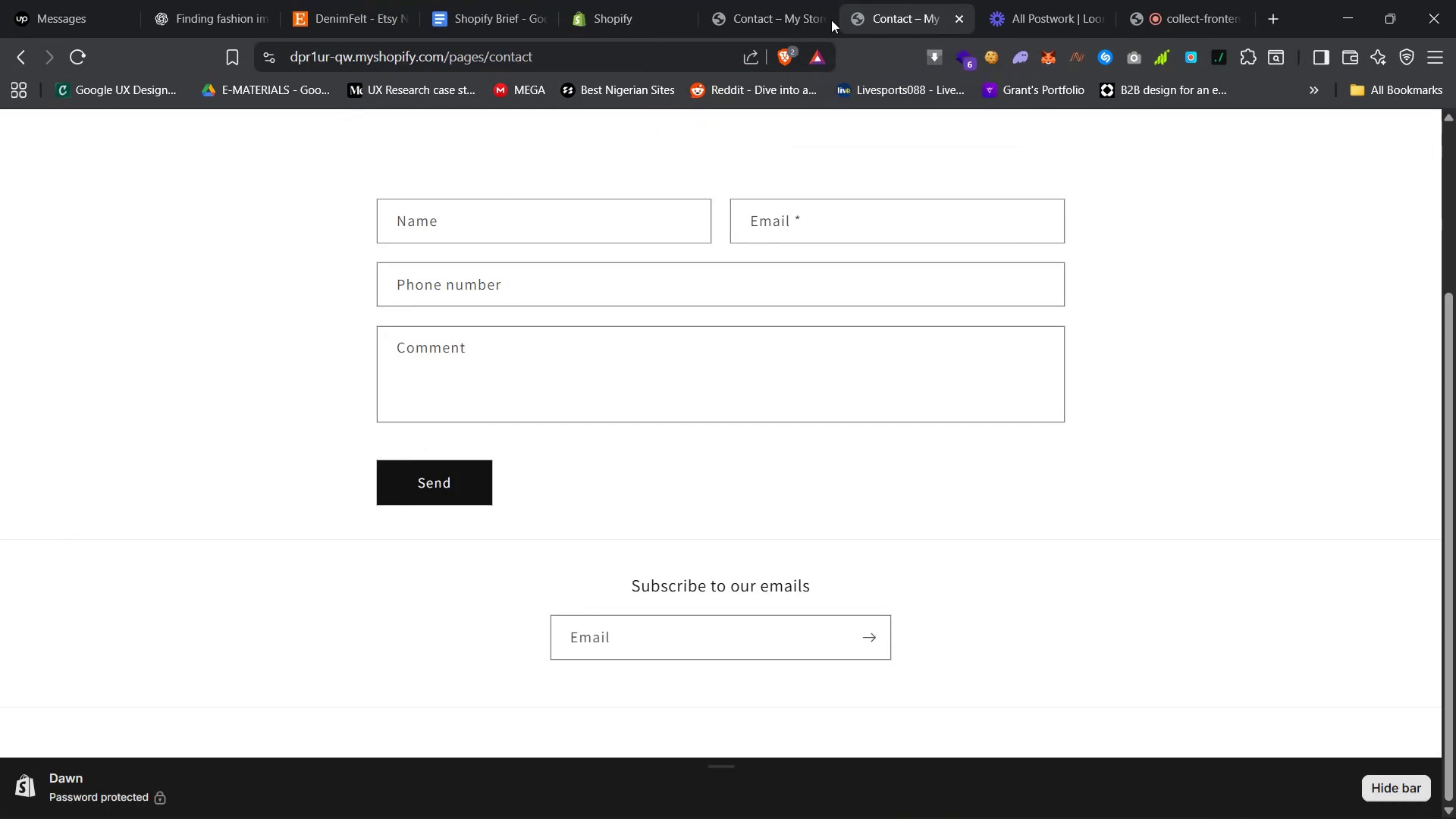 
scroll: coordinate [742, 378], scroll_direction: up, amount: 24.0
 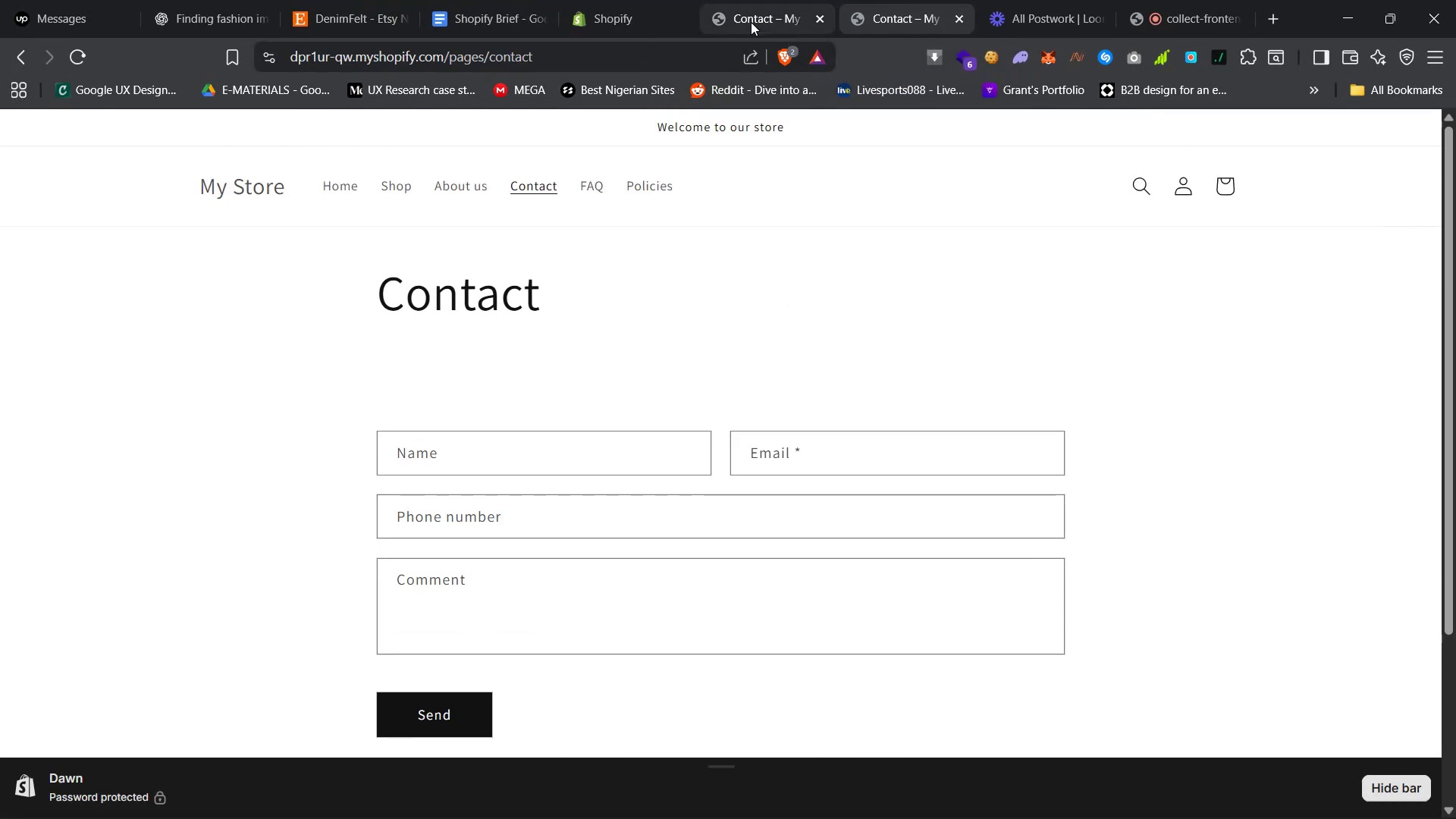 
left_click([758, 8])
 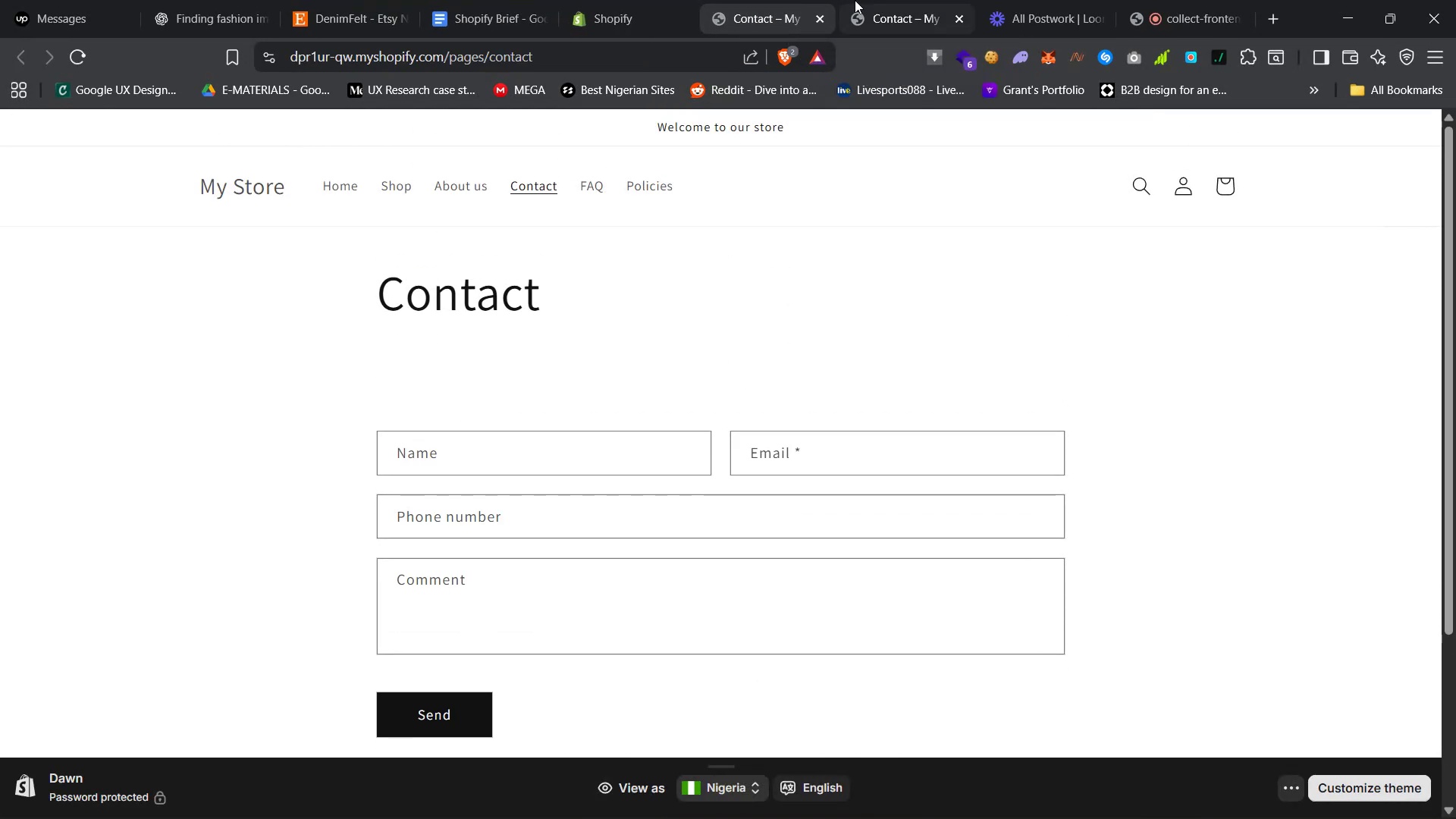 
left_click([865, 0])
 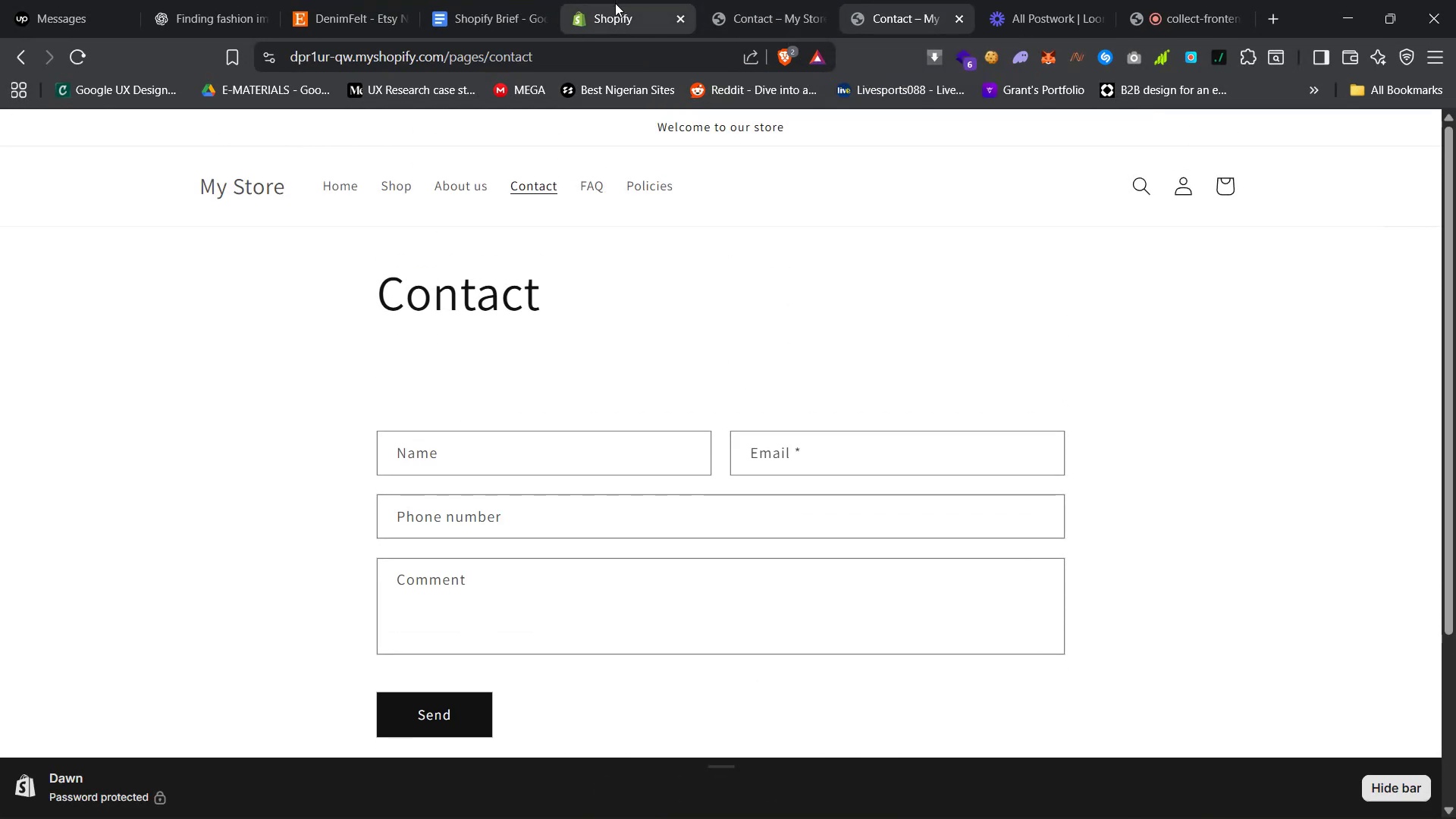 
left_click([615, 3])
 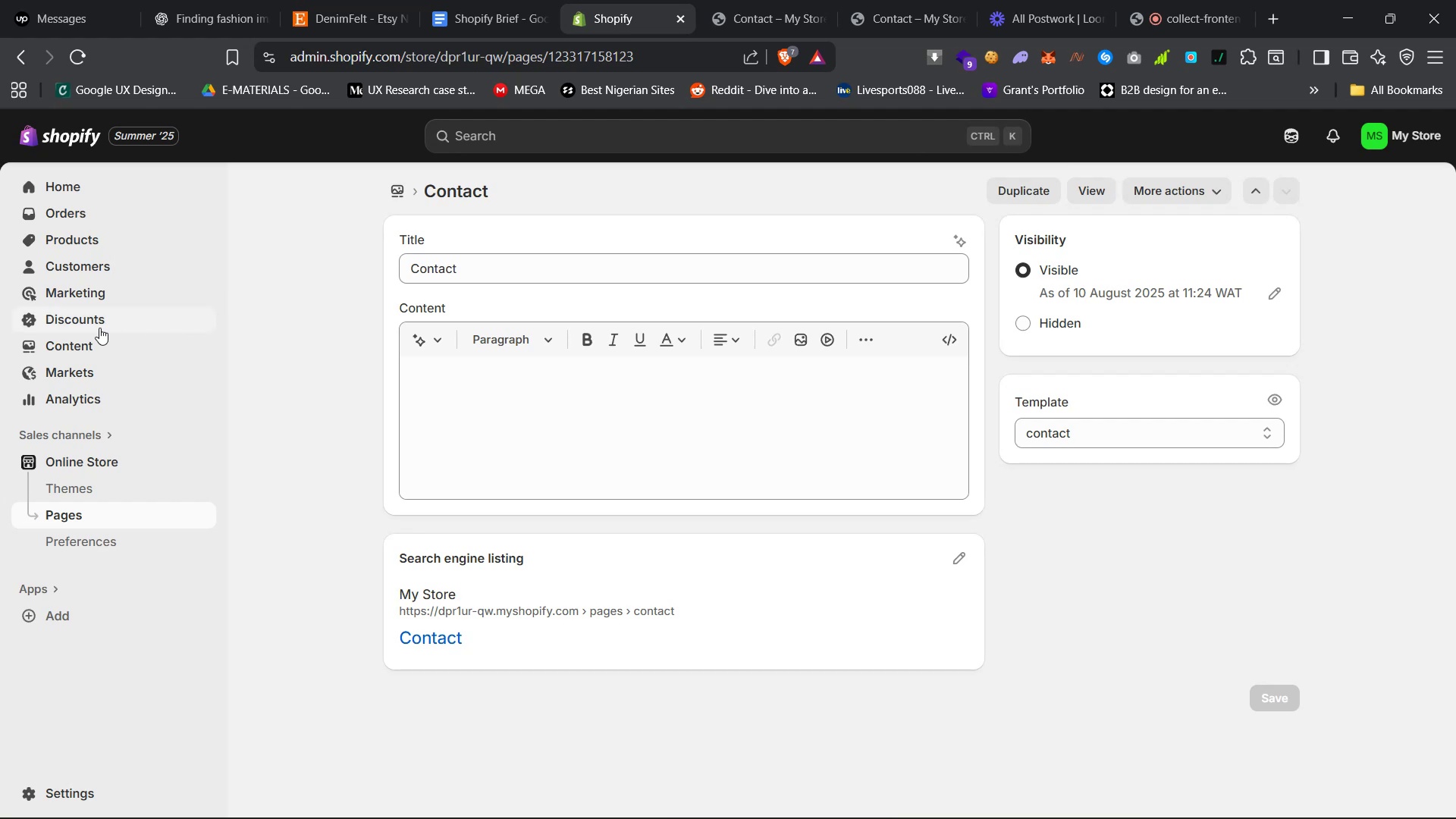 
left_click([89, 344])
 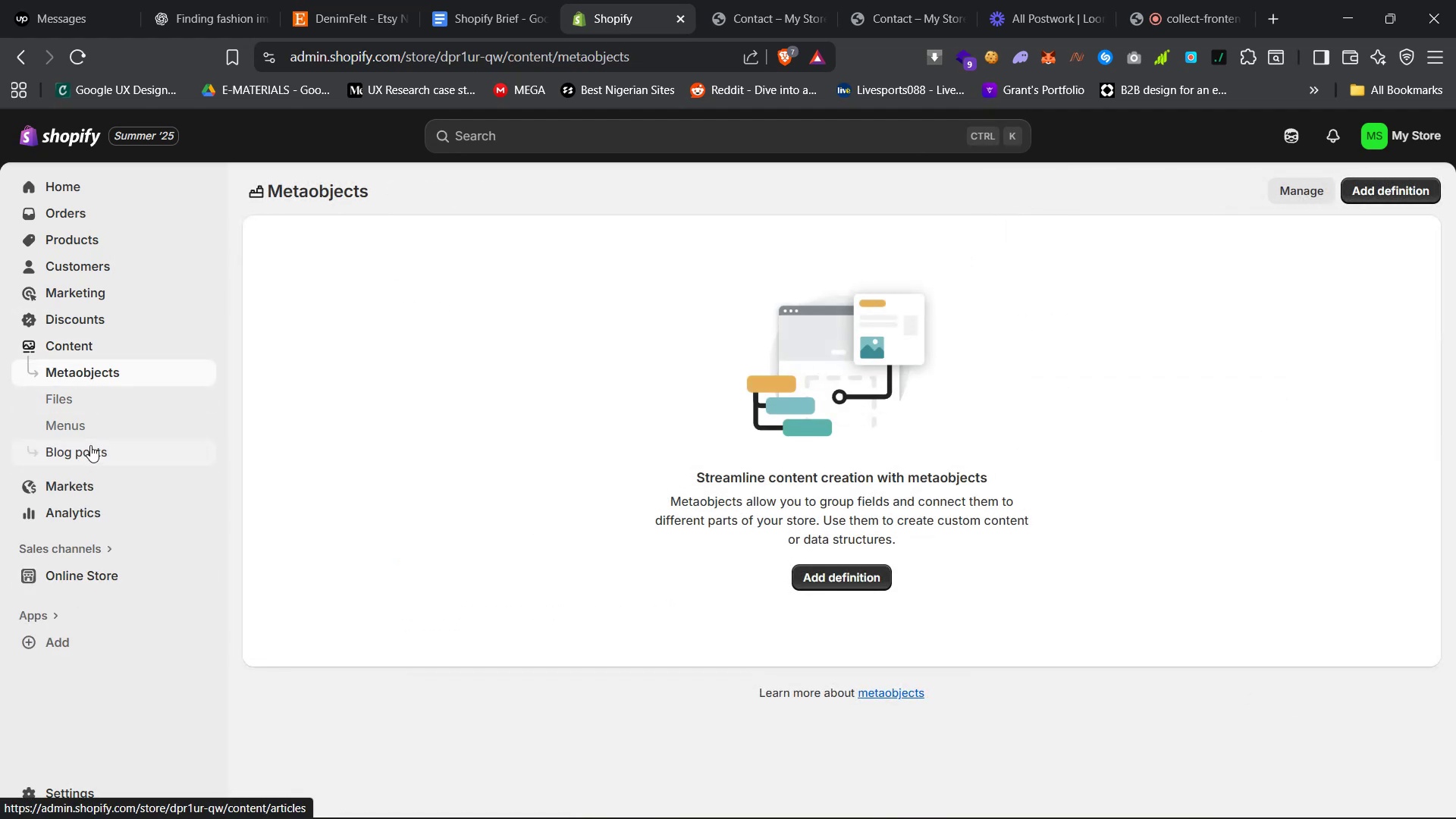 
left_click([99, 433])
 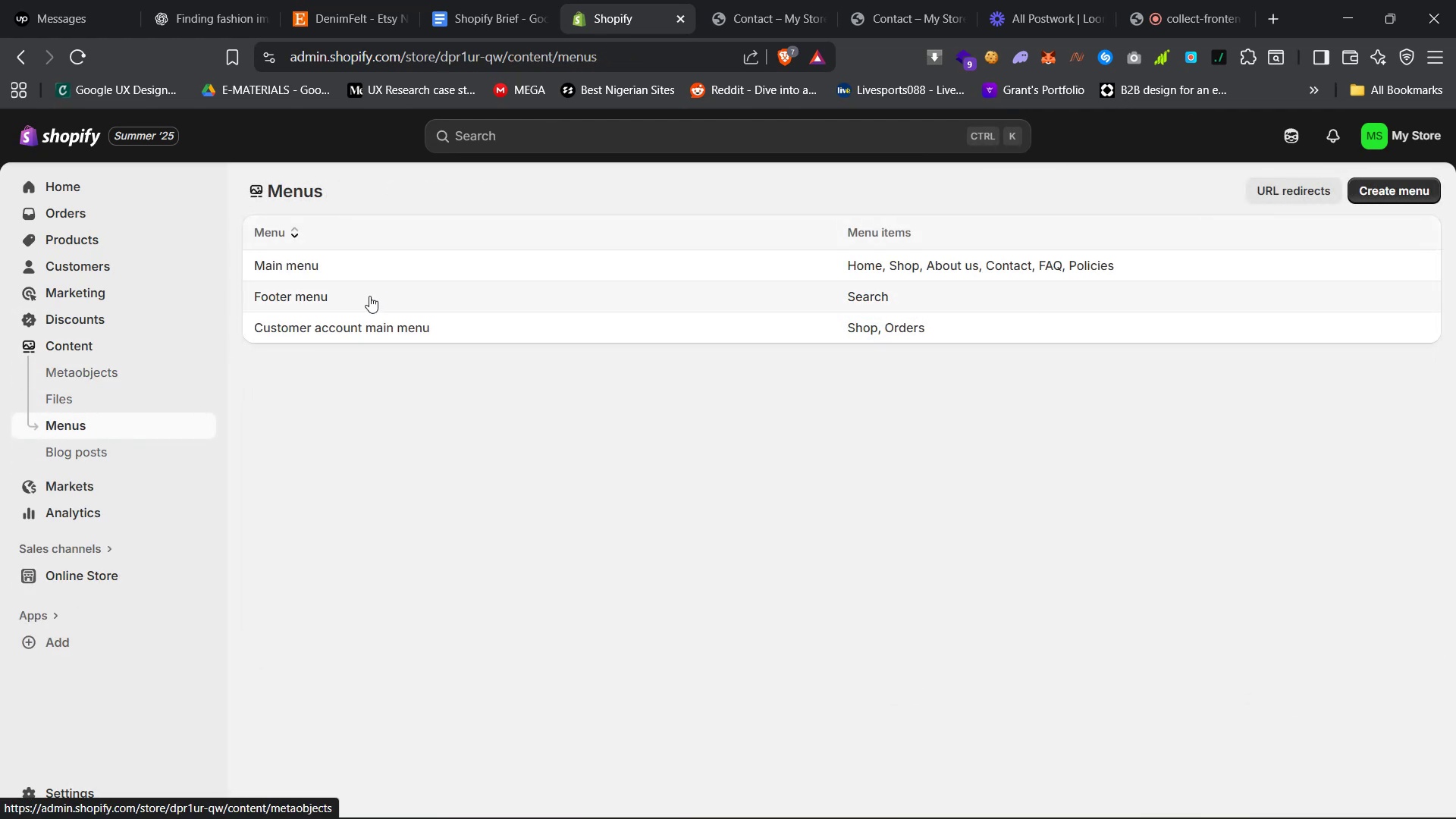 
left_click([394, 271])
 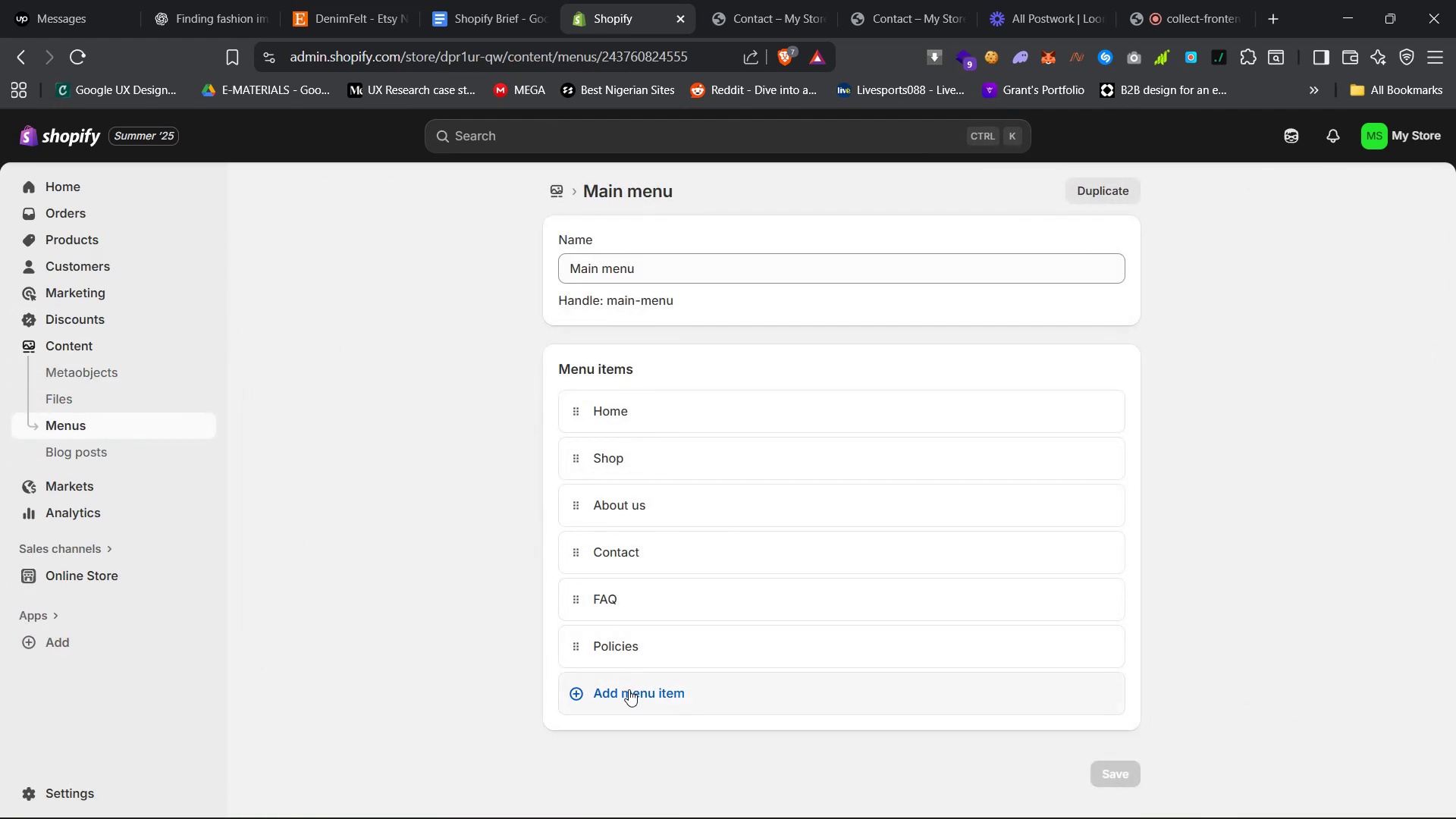 
left_click([632, 548])
 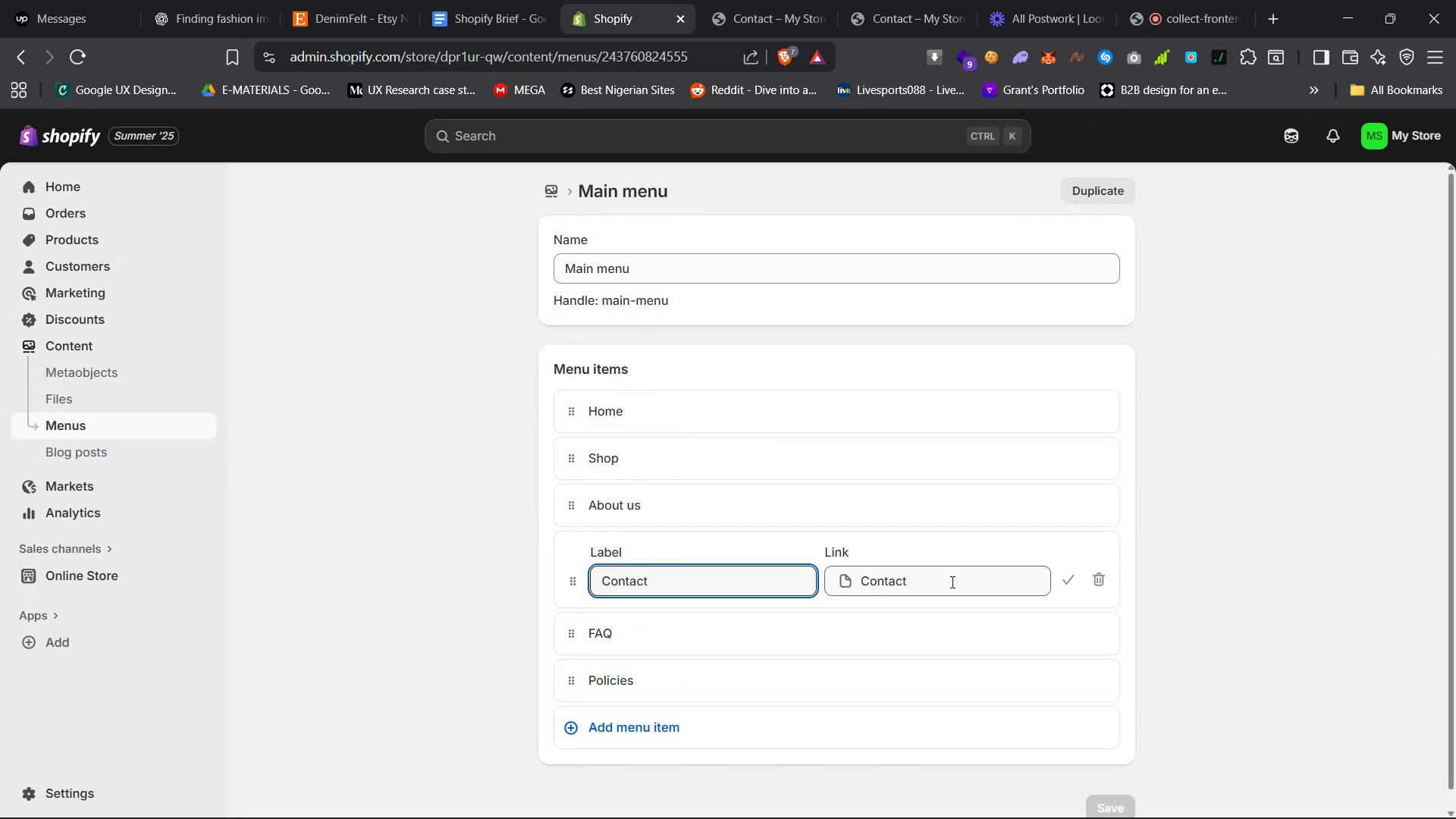 
left_click([951, 582])
 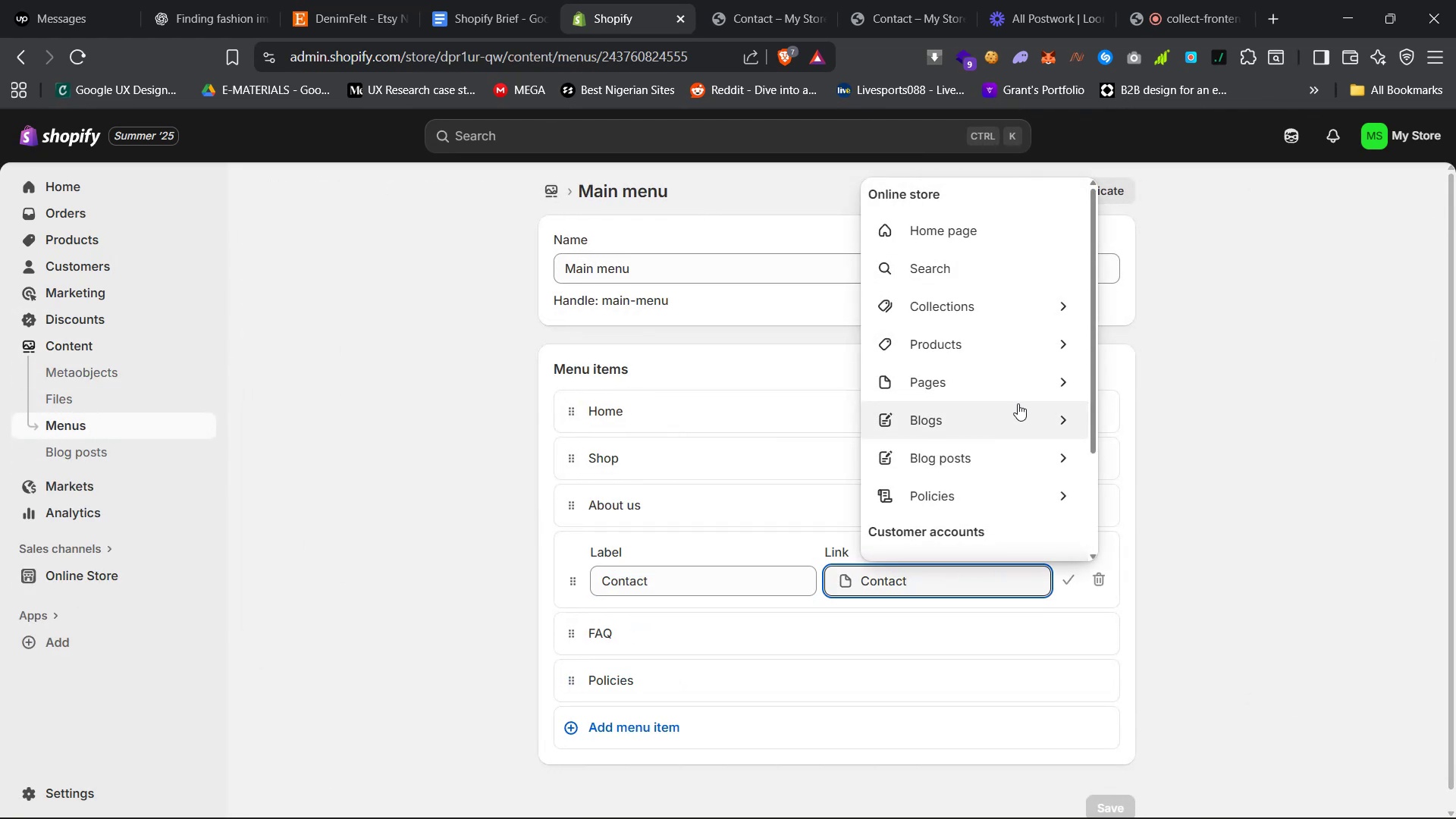 
left_click([1025, 385])
 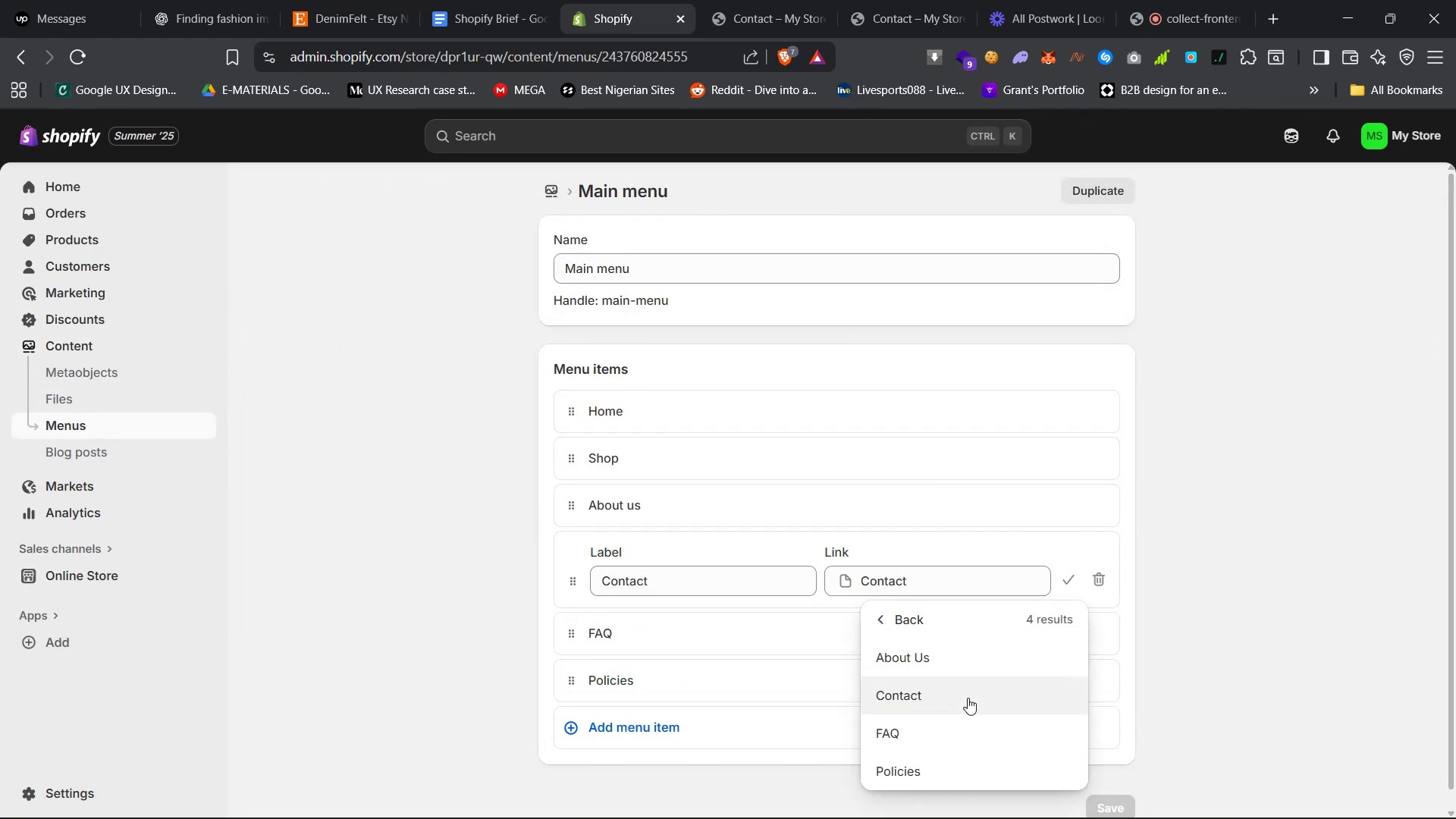 
left_click([966, 704])
 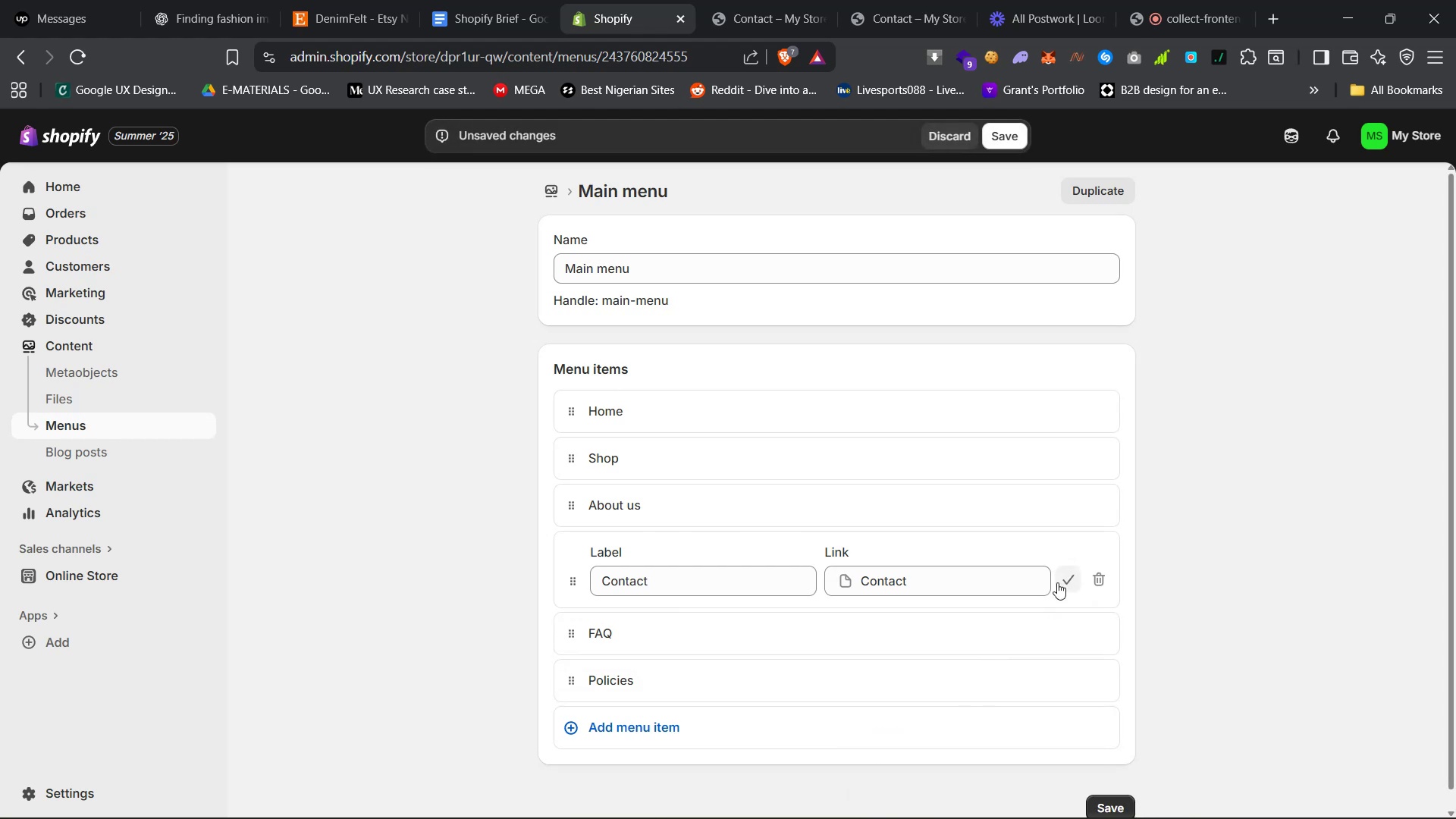 
left_click([1065, 585])
 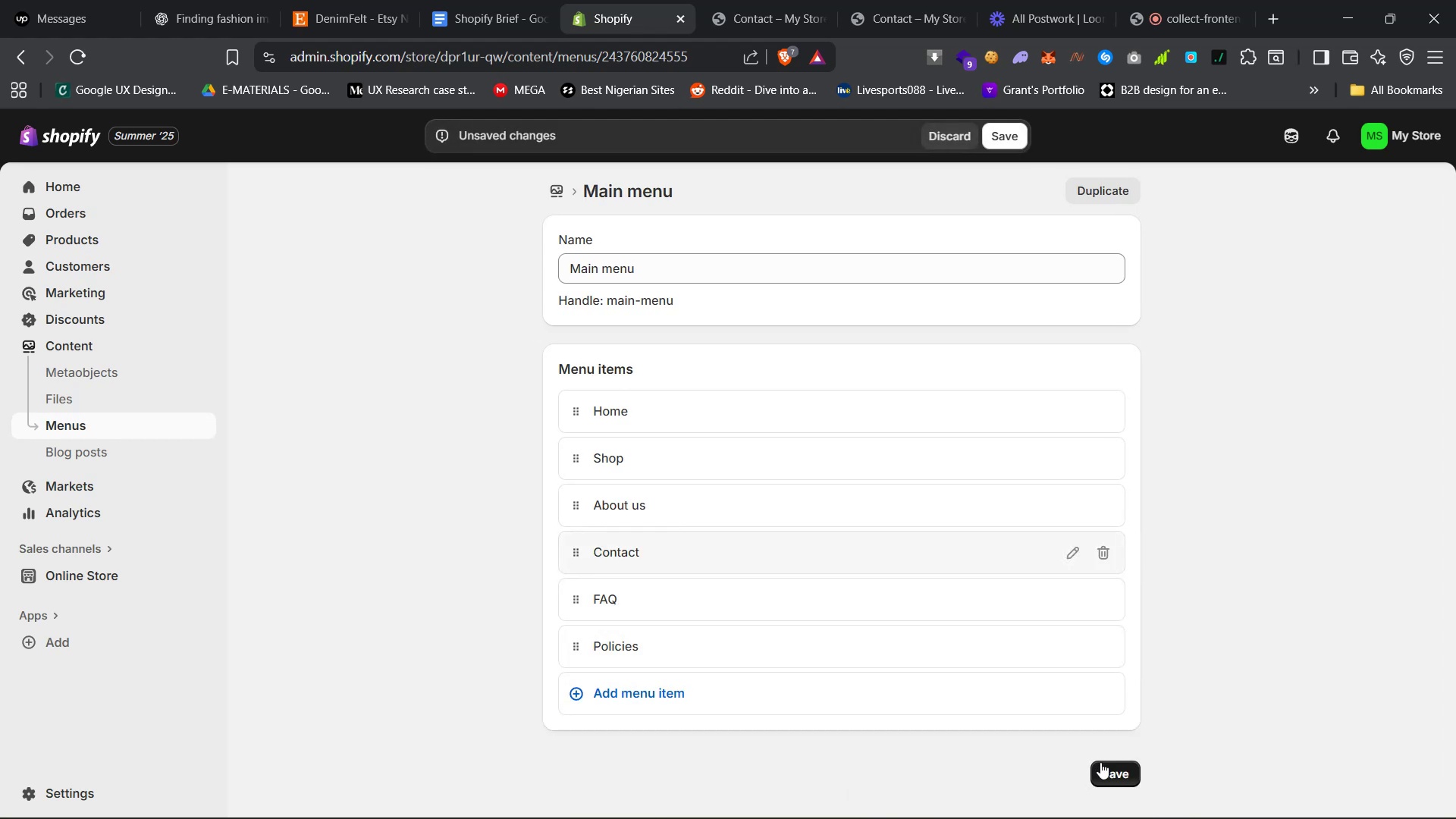 
left_click([1107, 771])
 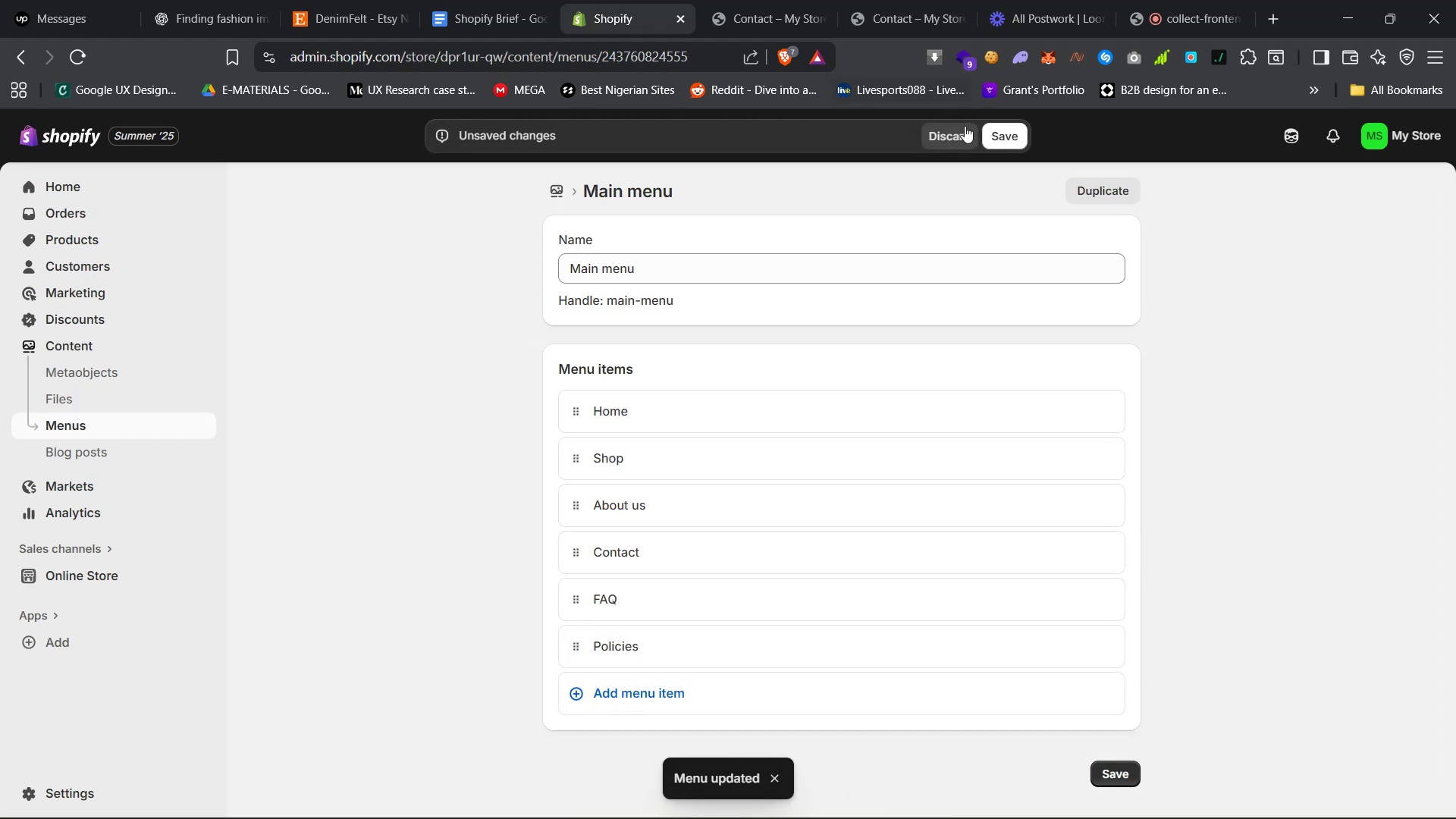 
left_click([890, 0])
 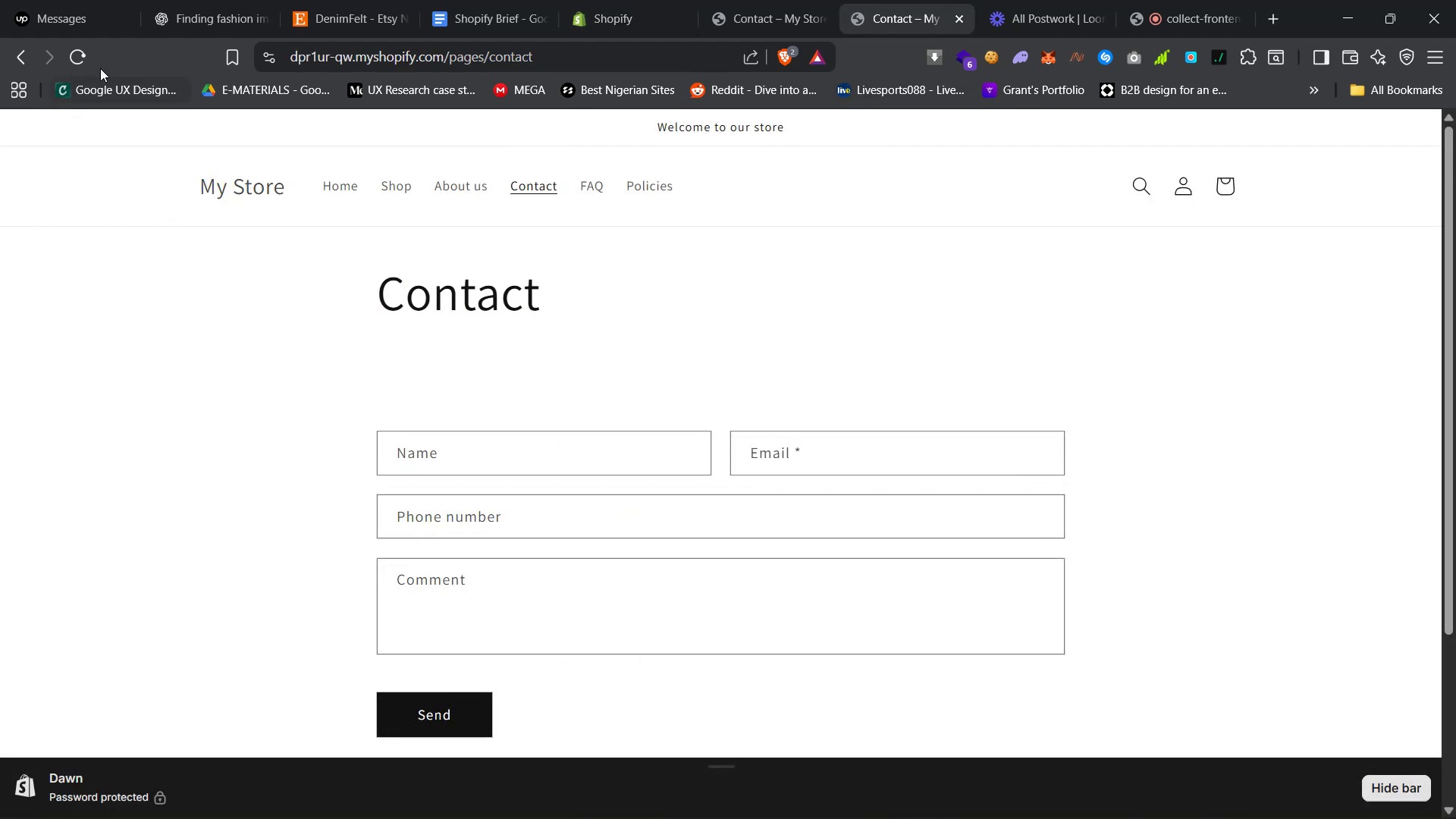 
left_click([88, 54])
 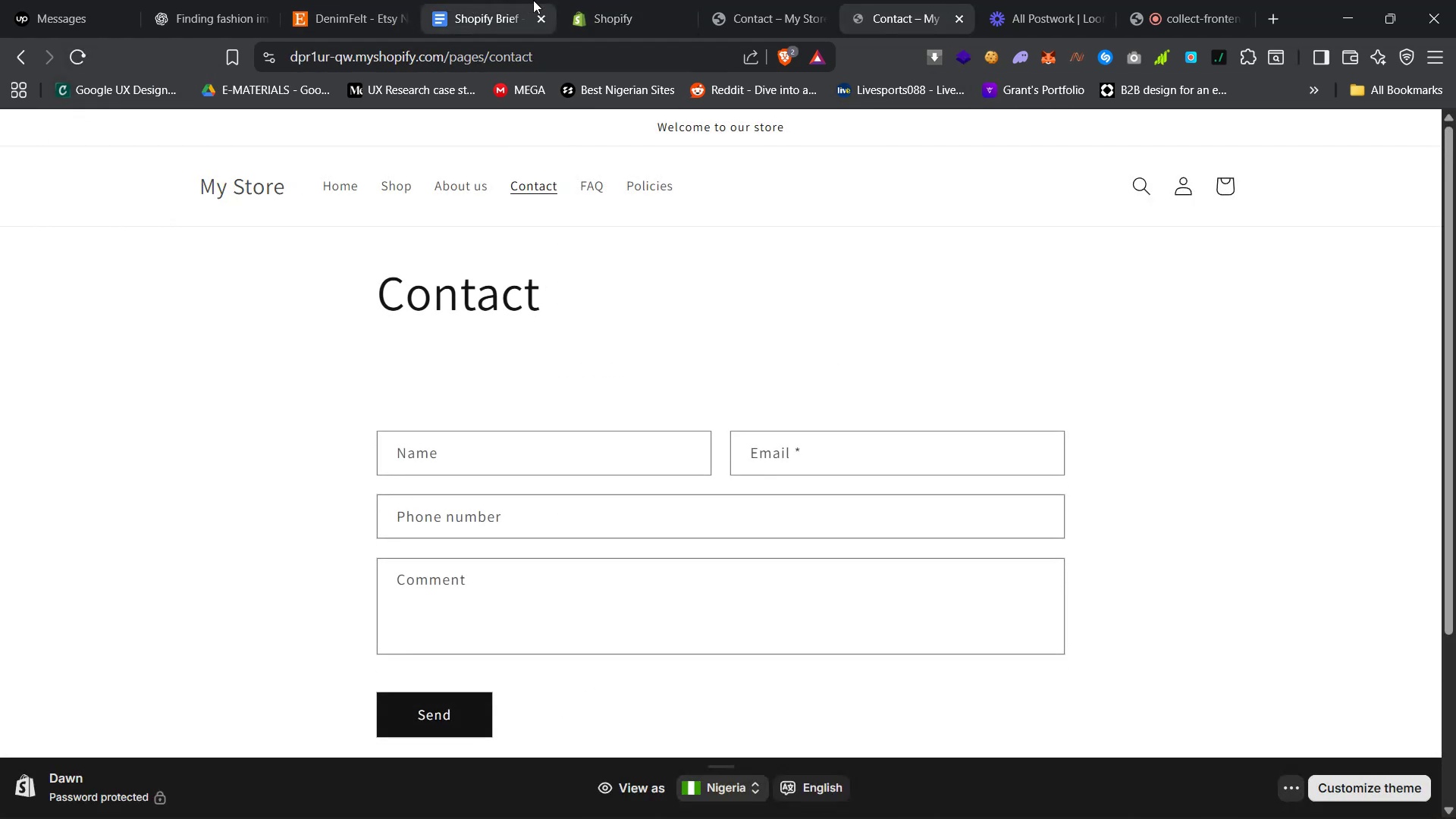 
left_click([777, 0])
 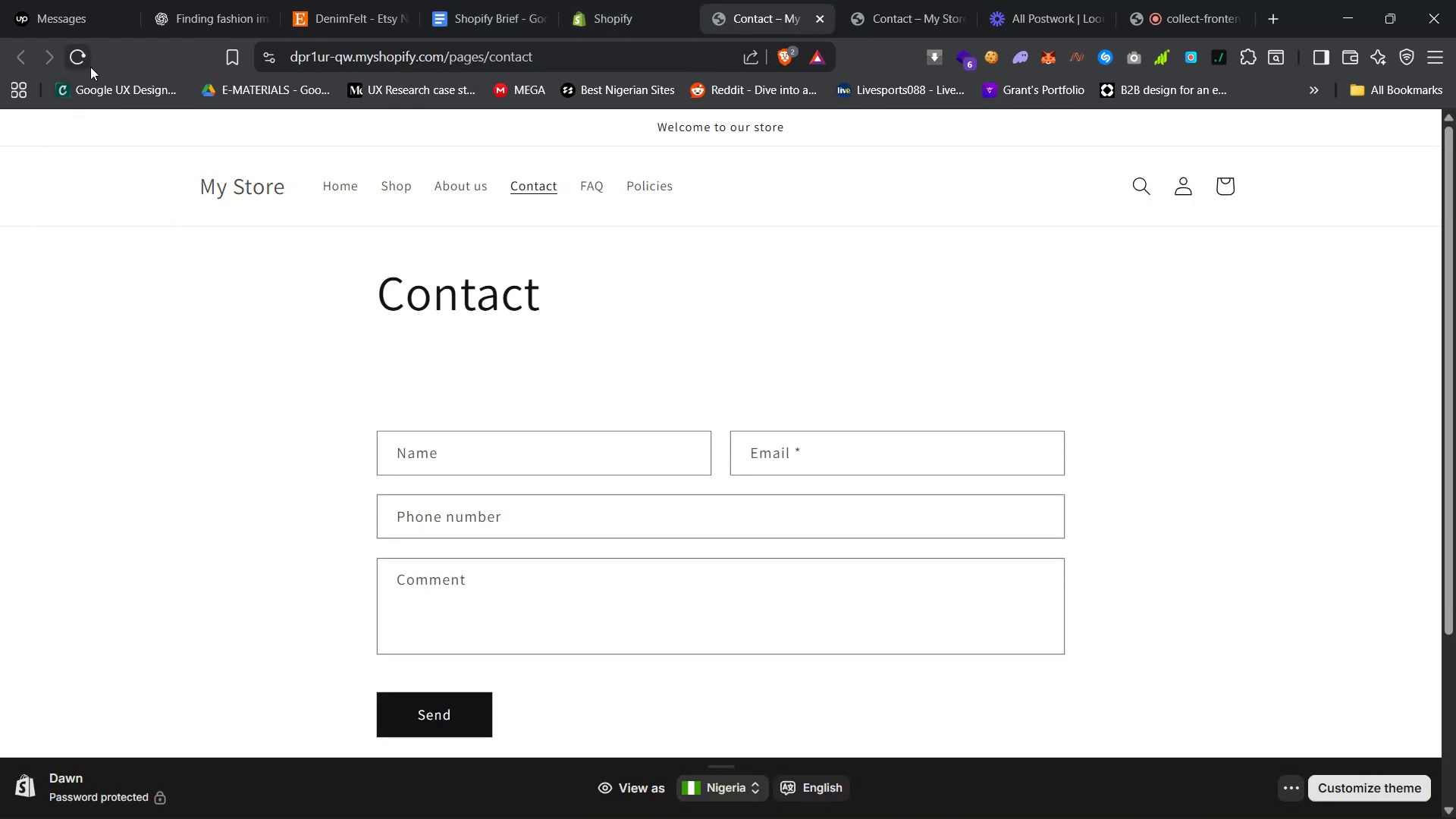 
left_click([81, 64])
 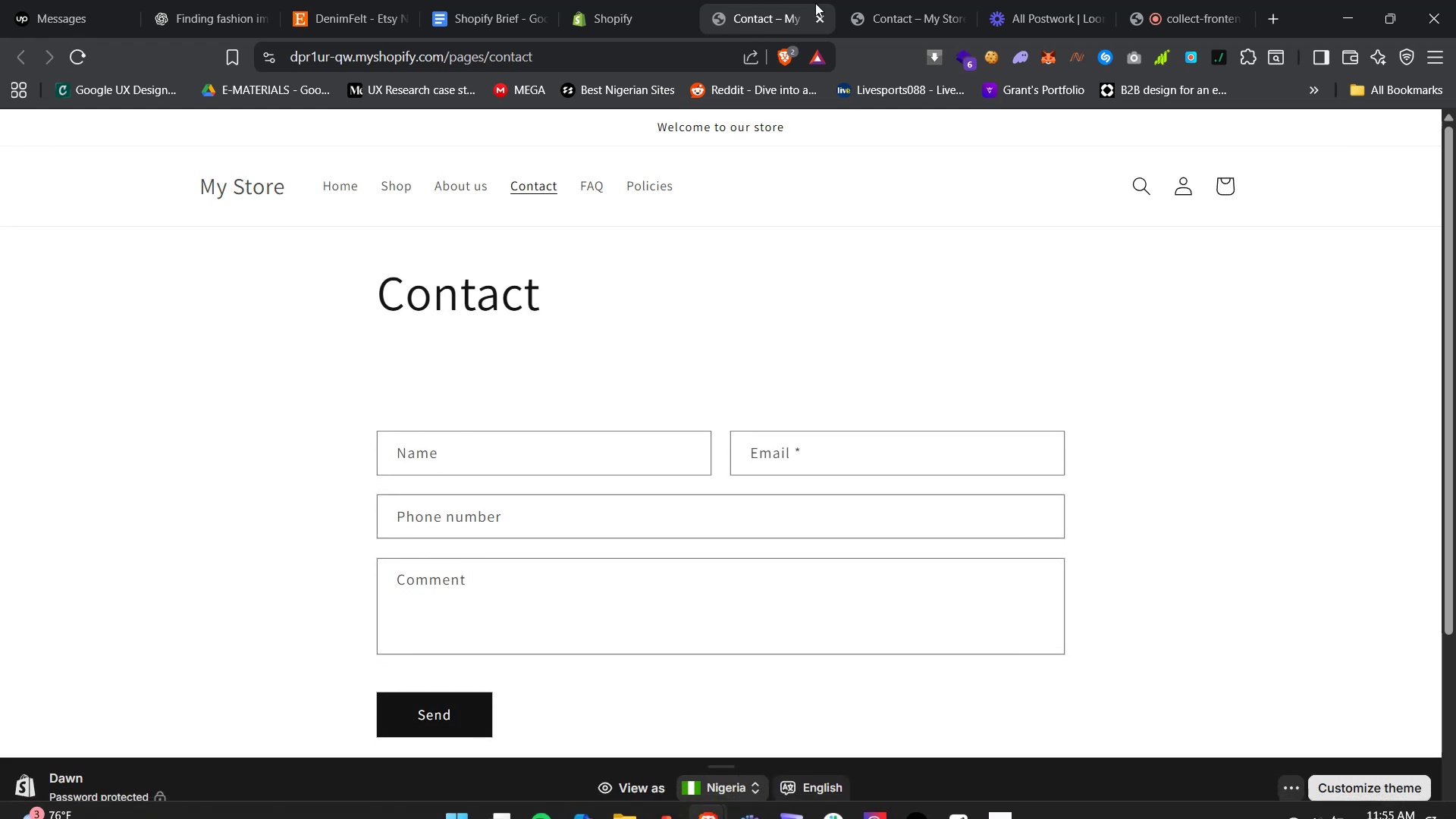 
left_click([908, 0])
 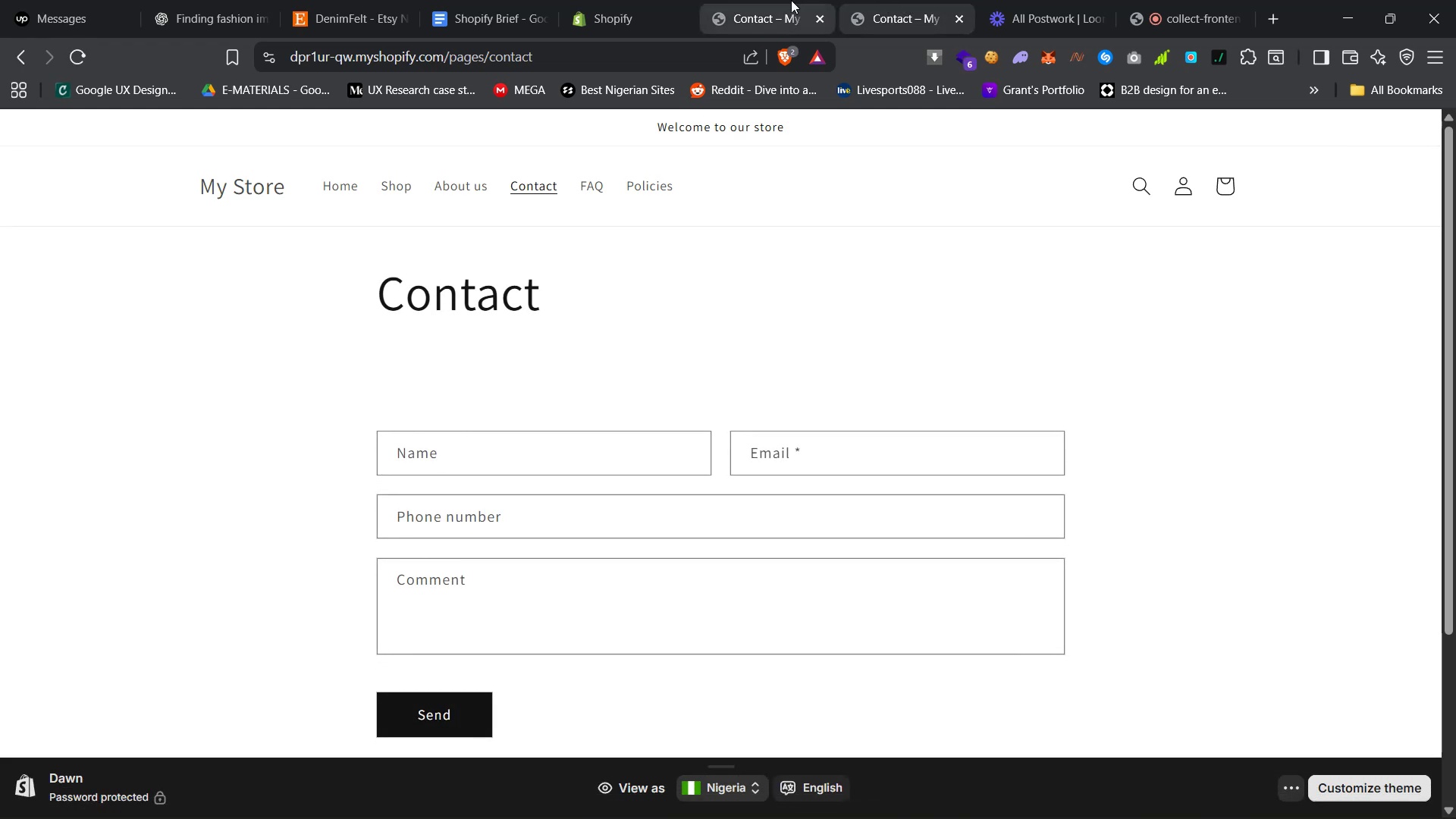 
left_click([774, 0])
 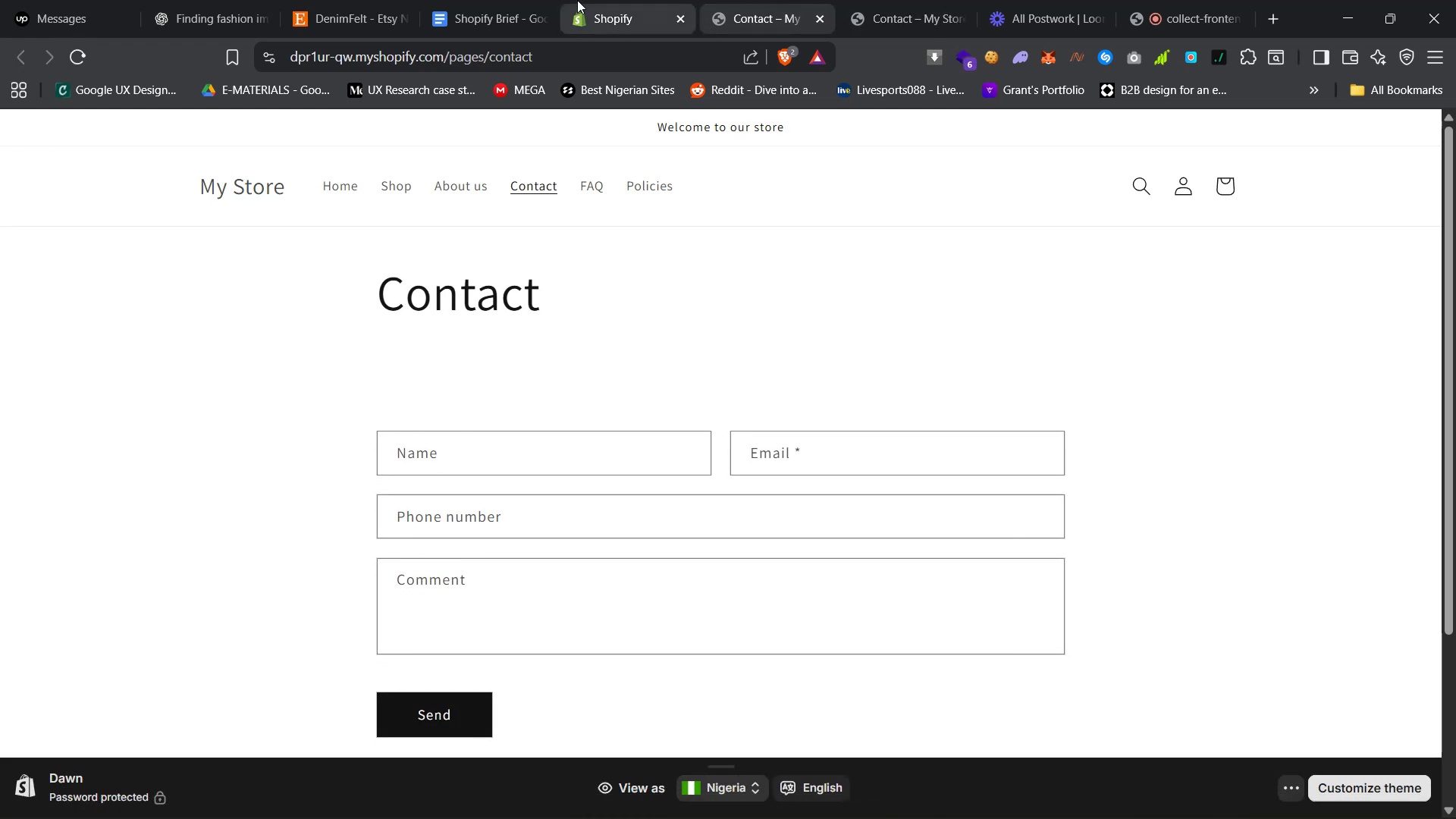 
left_click([590, 0])
 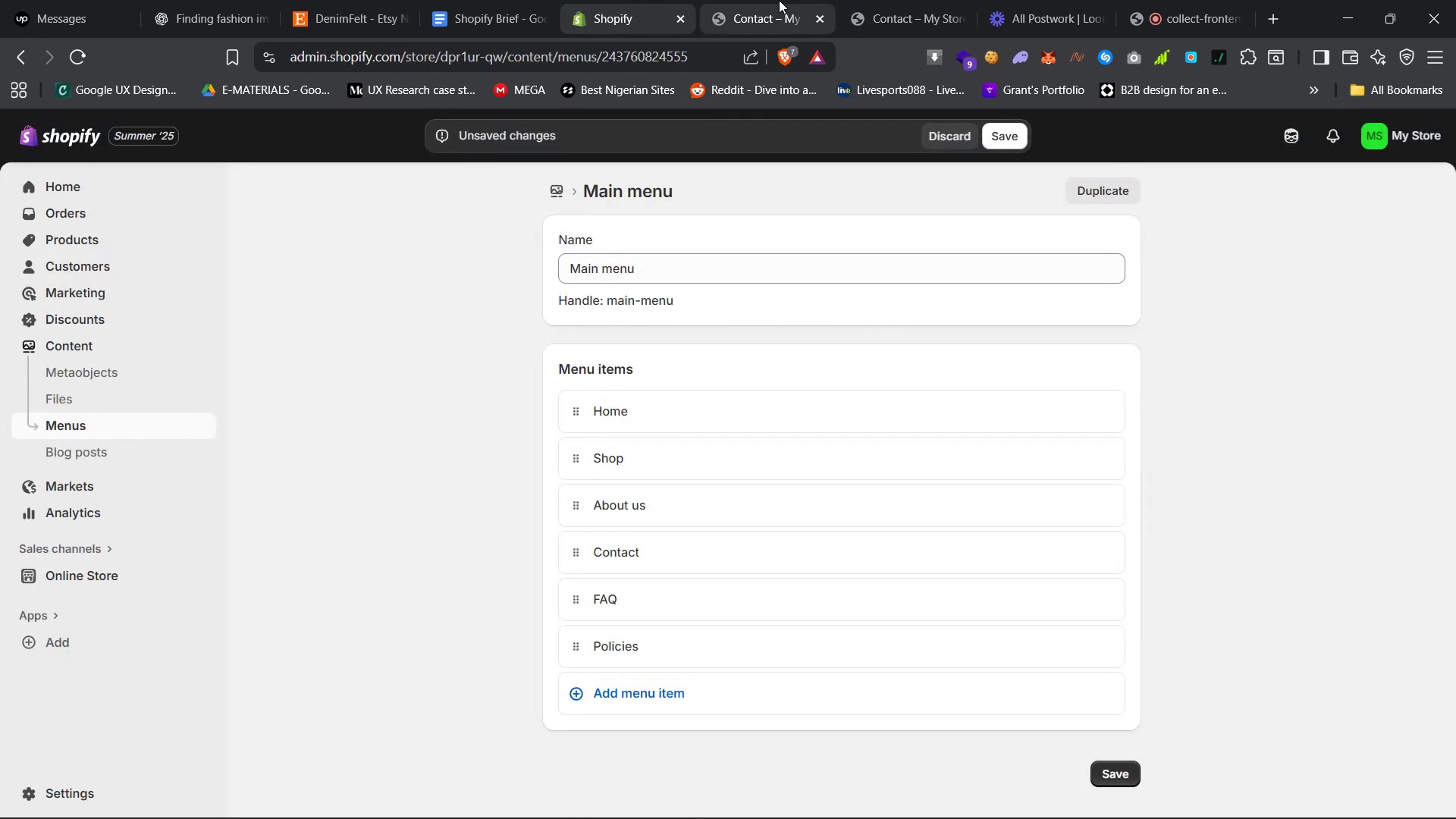 
left_click([799, 0])
 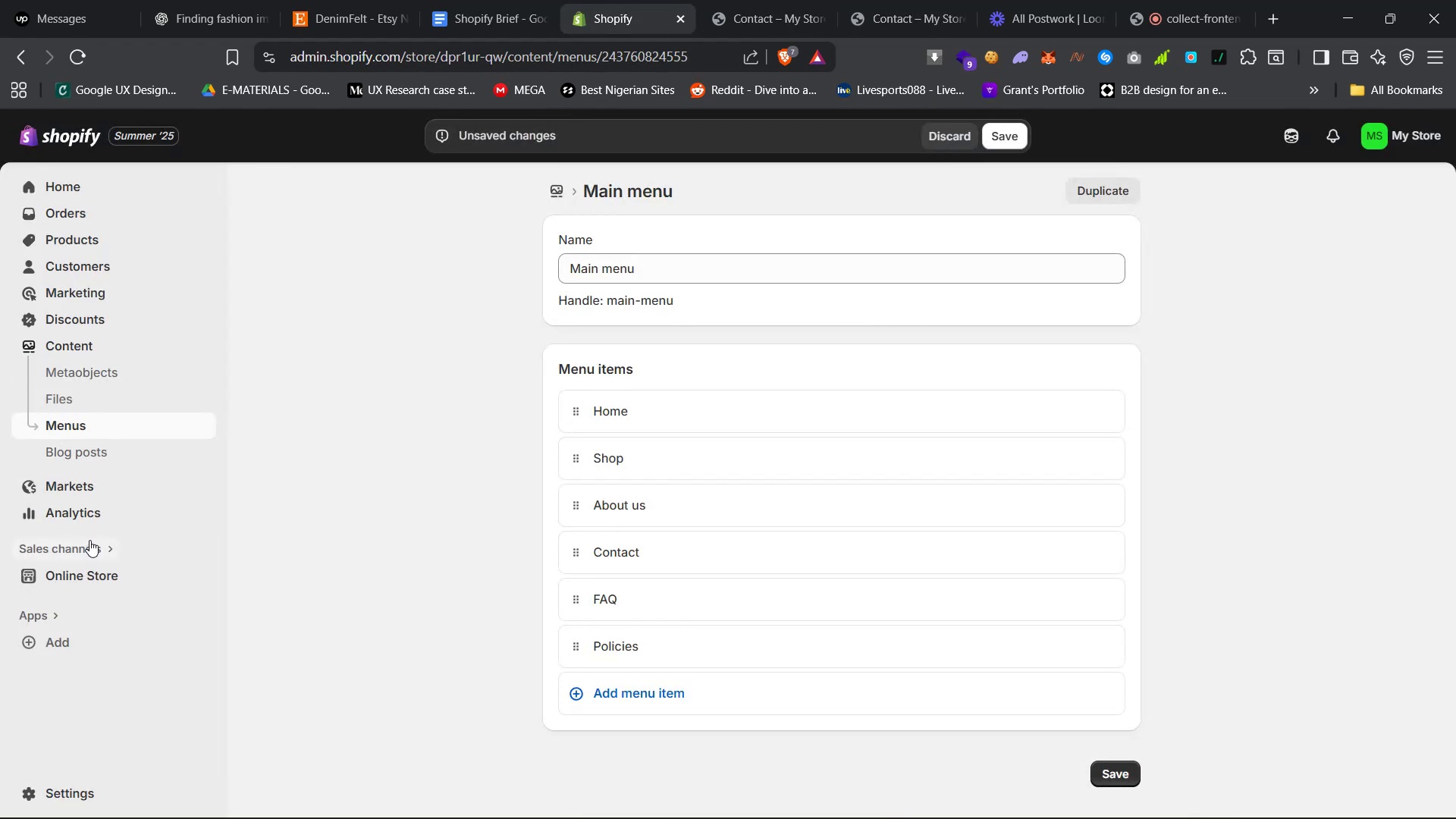 
left_click([93, 570])
 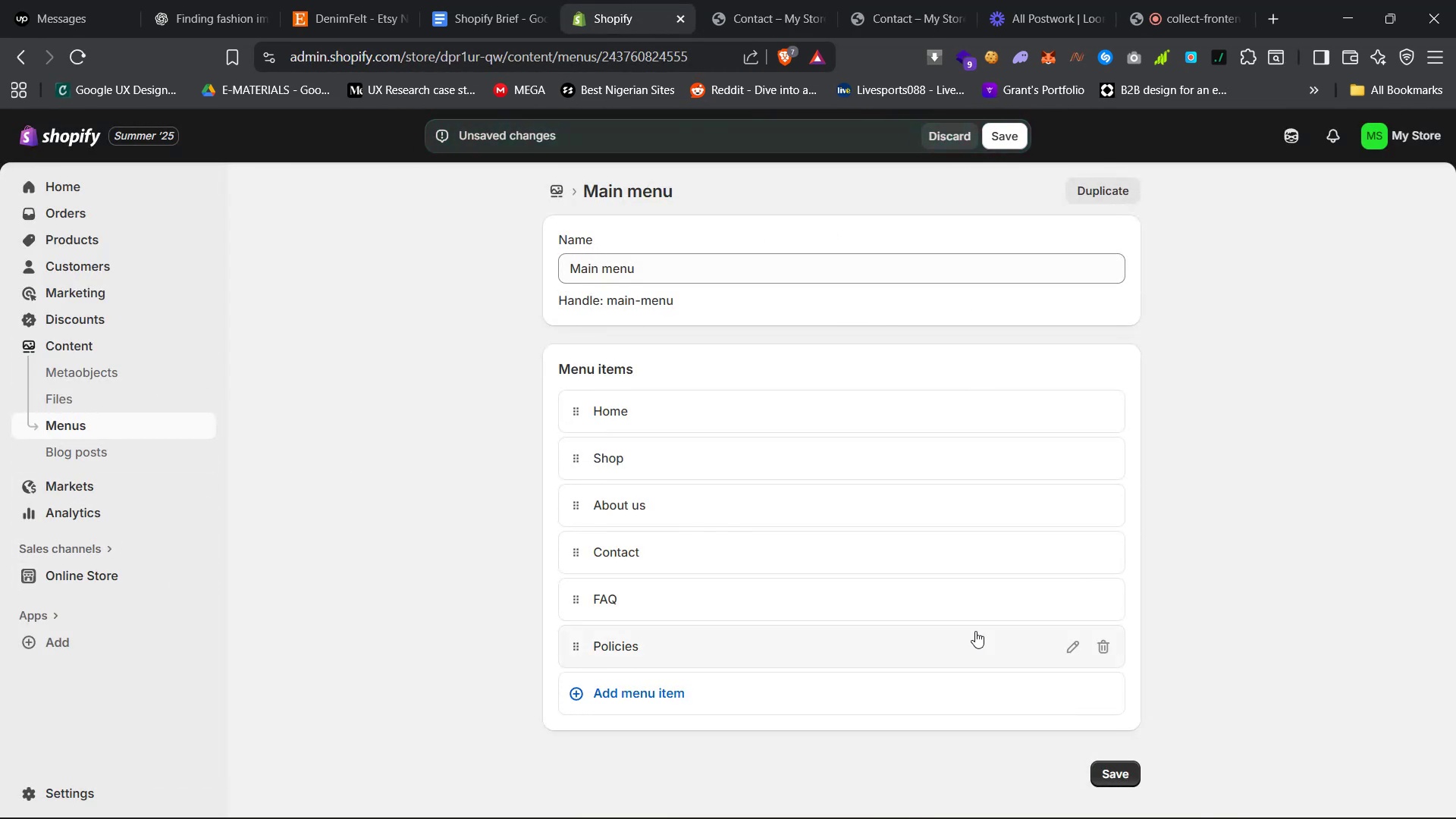 
left_click([1119, 779])
 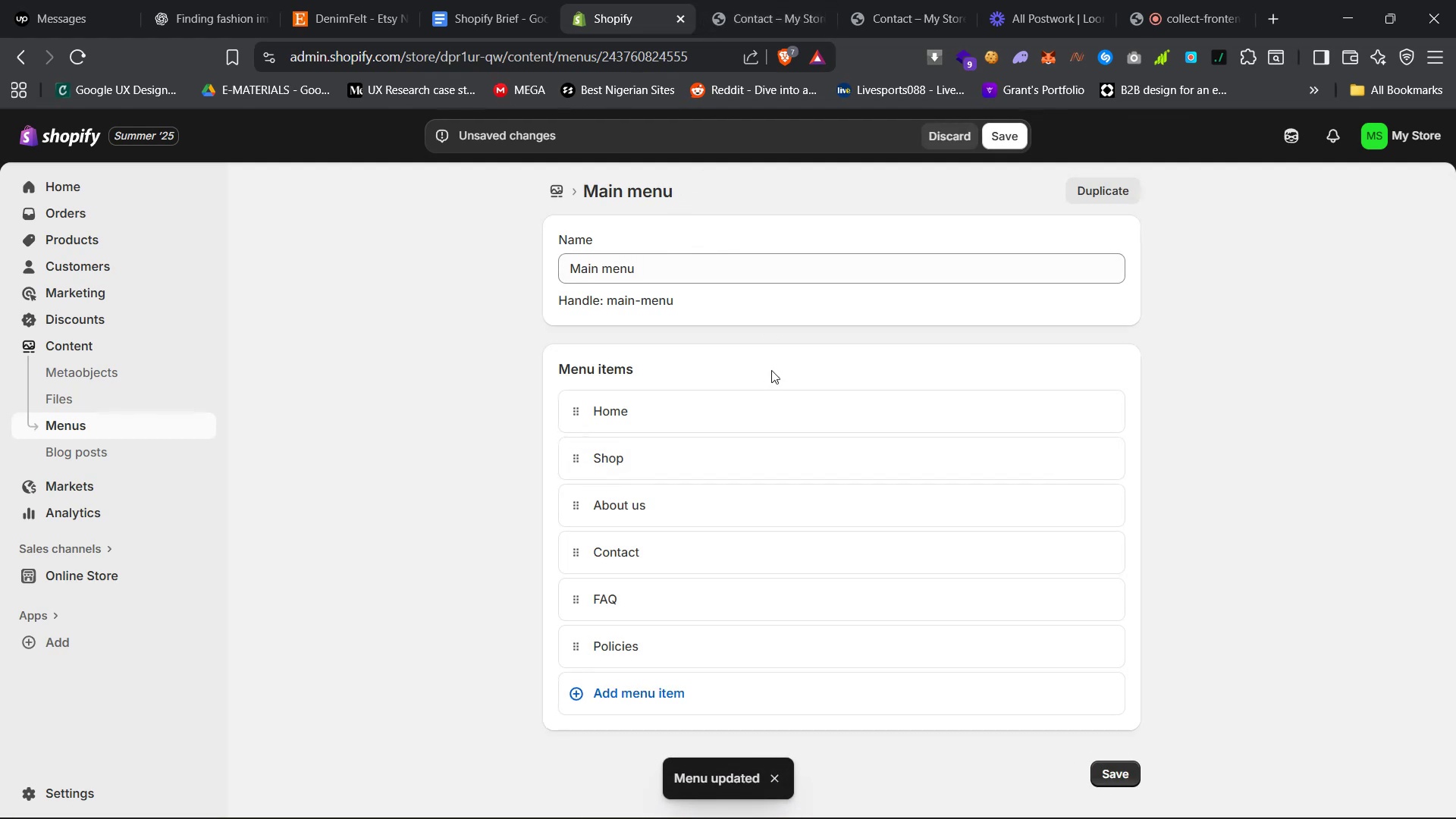 
left_click([1134, 760])
 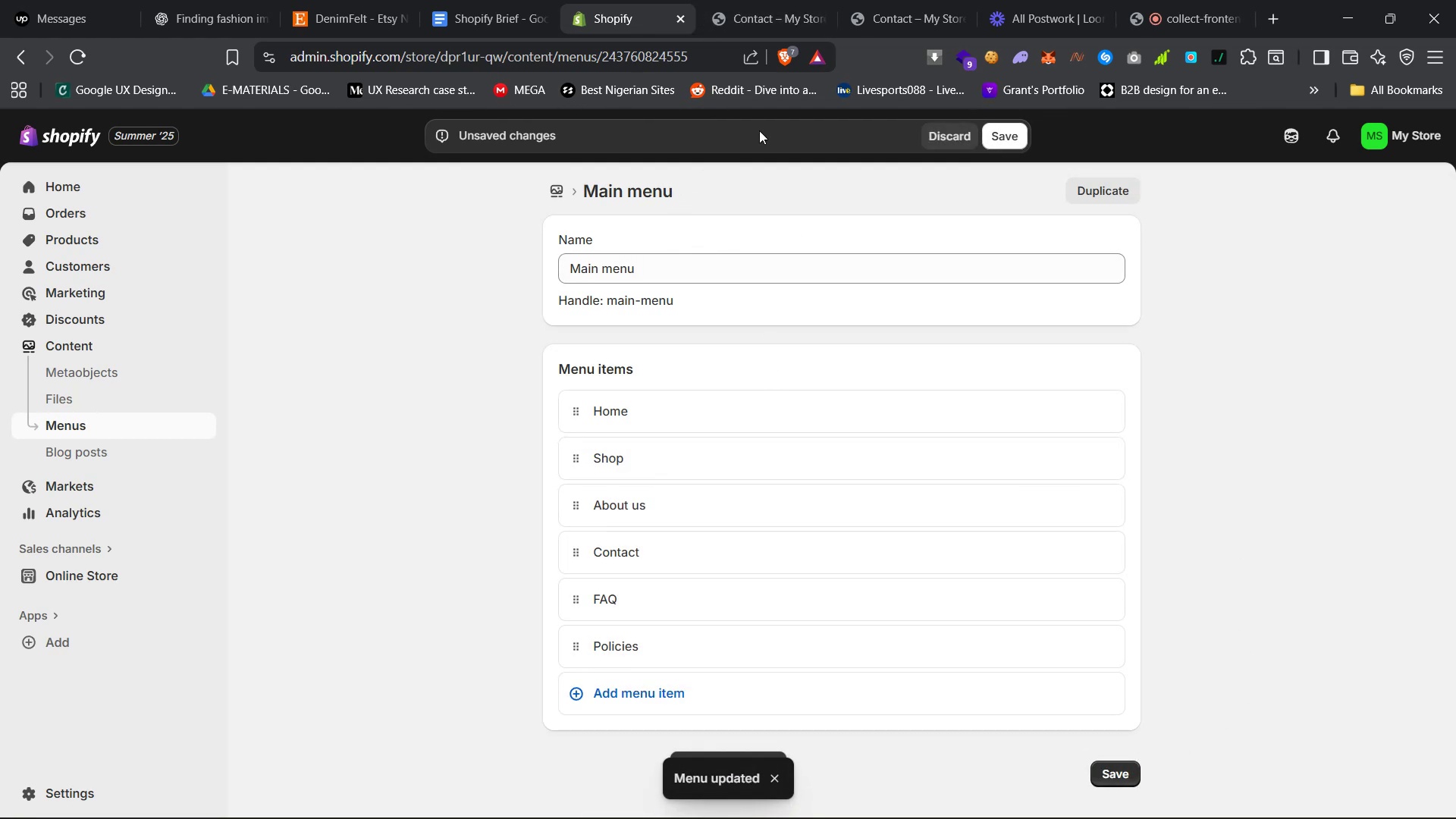 
left_click([755, 0])
 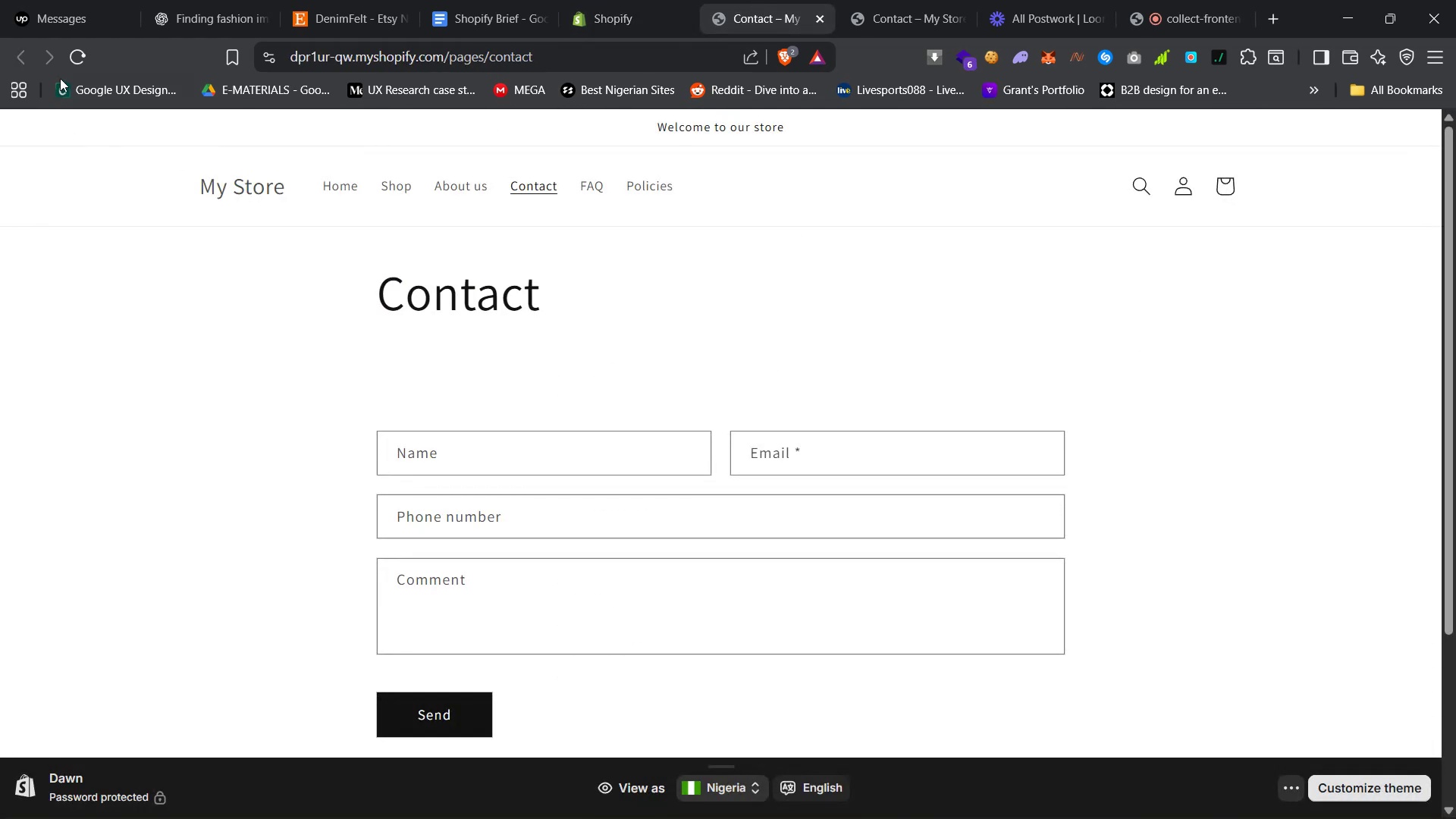 
left_click([71, 61])
 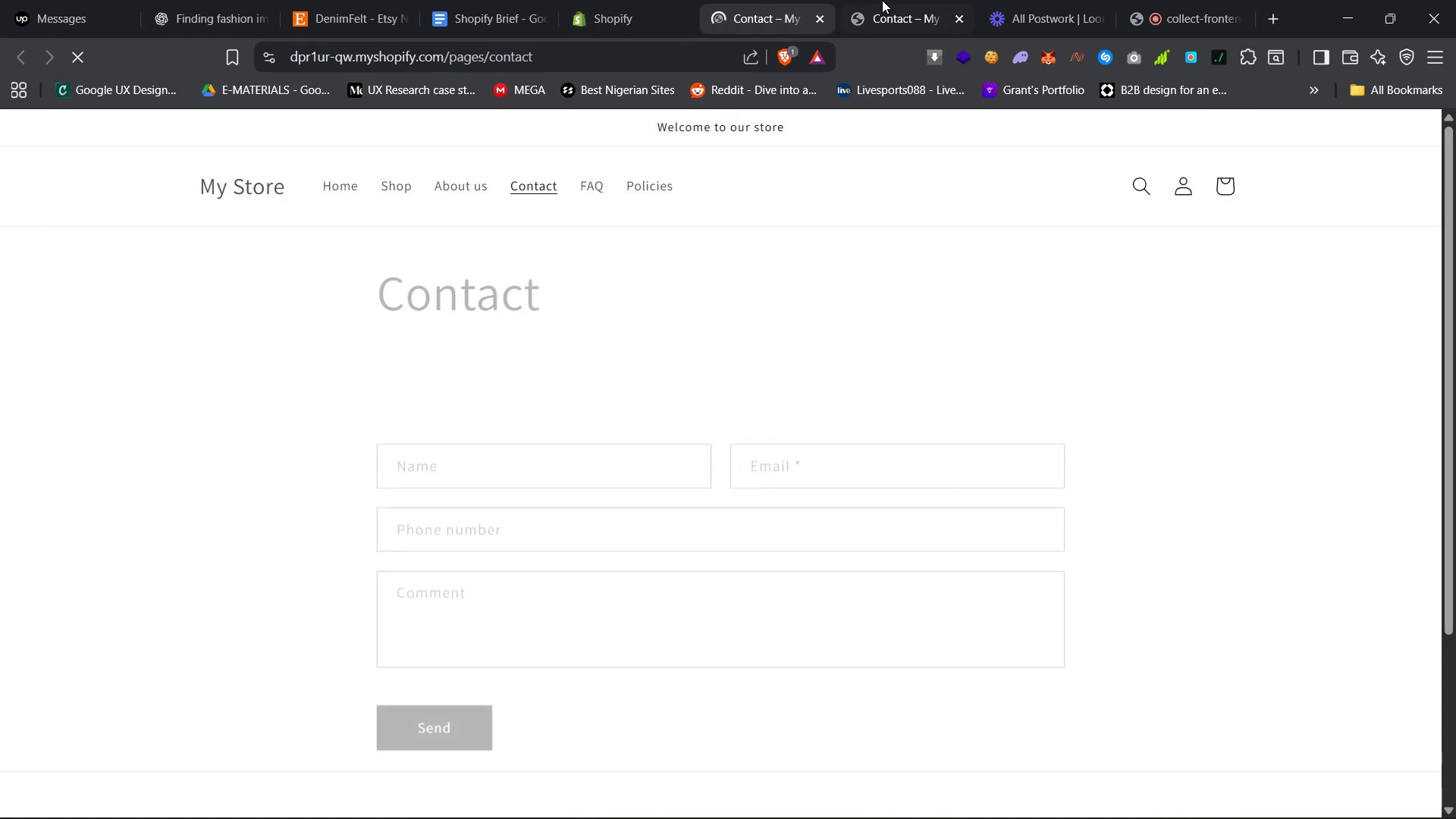 
left_click([914, 0])
 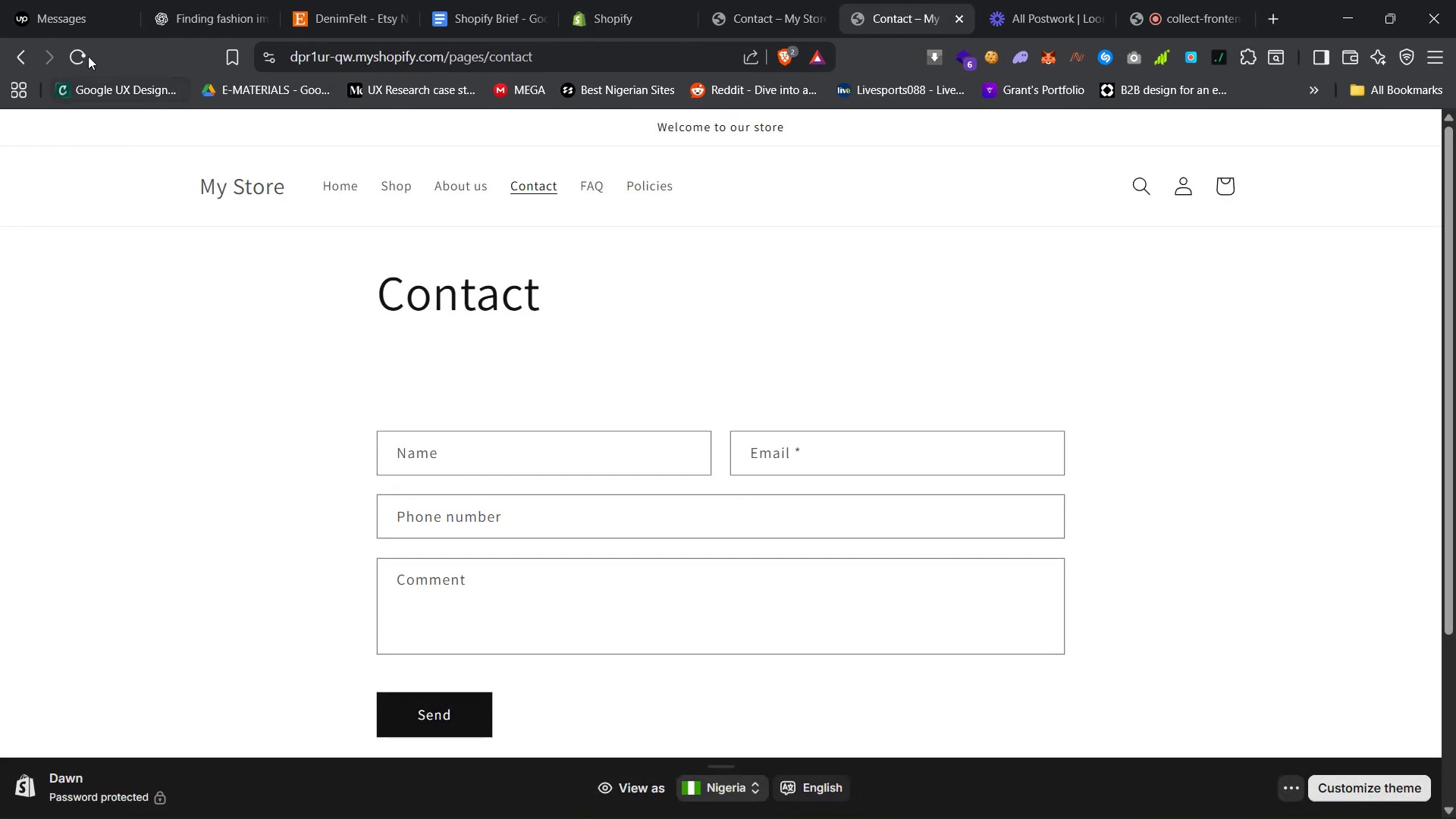 
left_click([78, 55])
 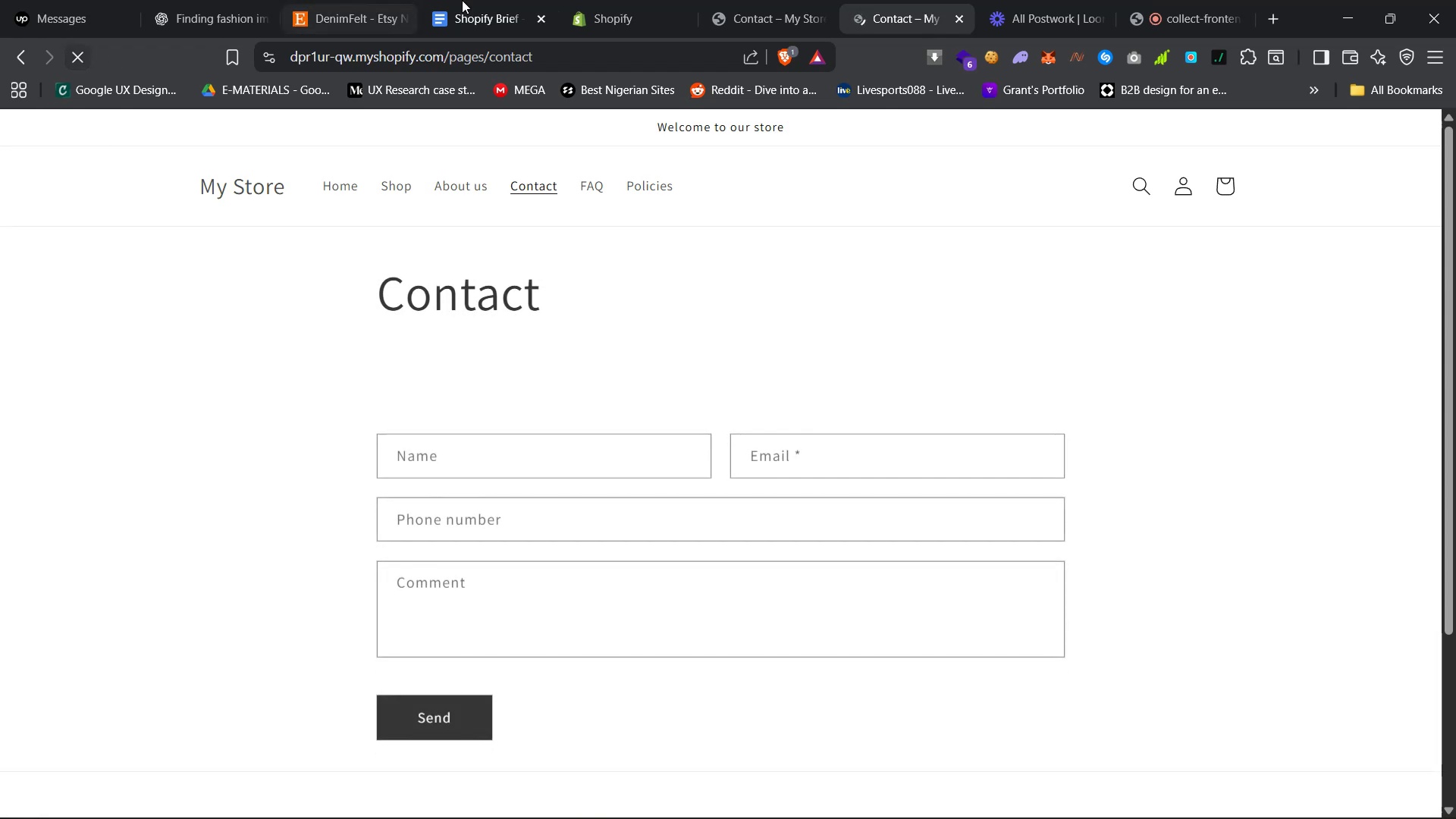 
left_click([577, 0])
 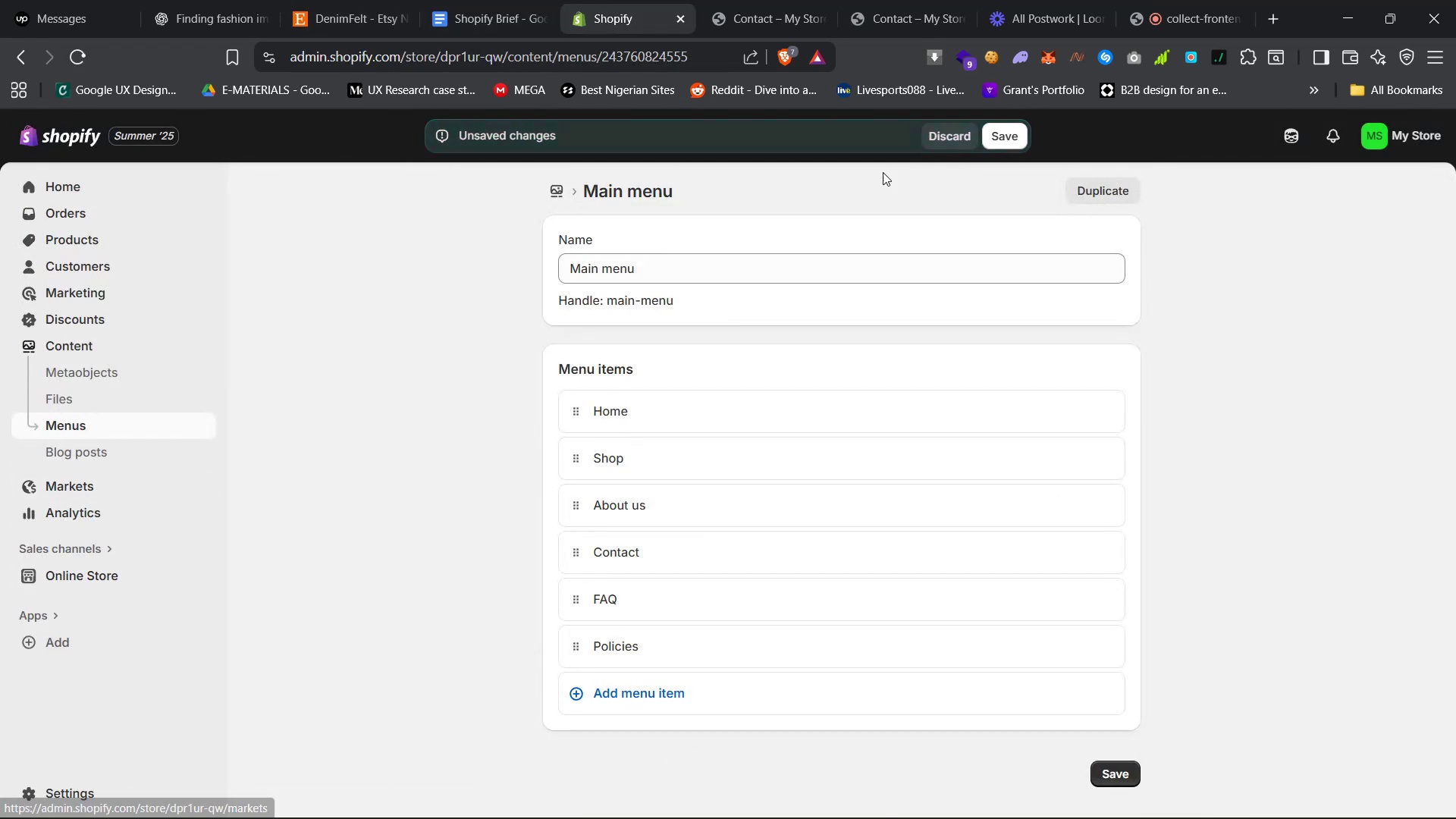 
left_click([1014, 133])
 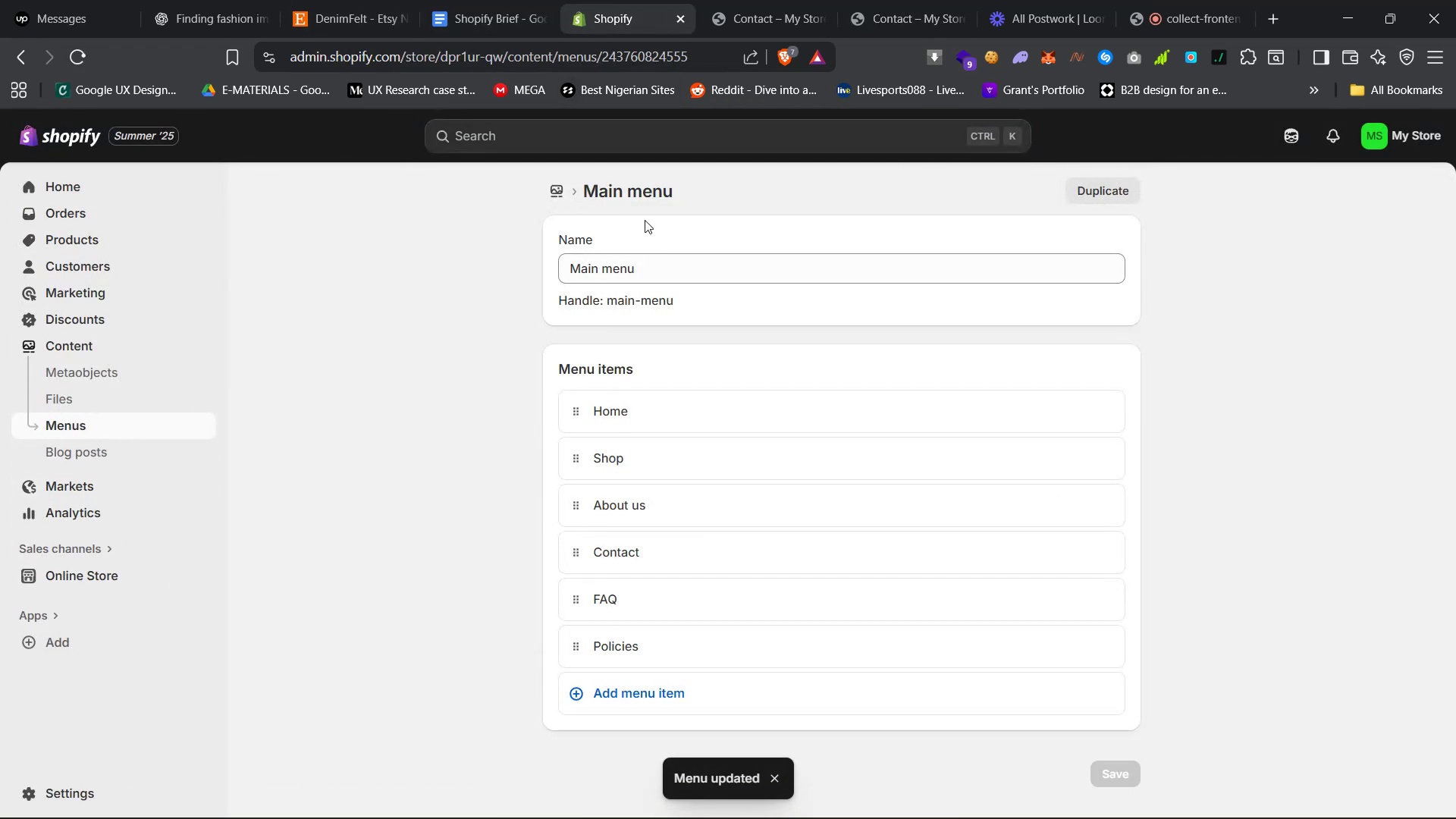 
wait(6.81)
 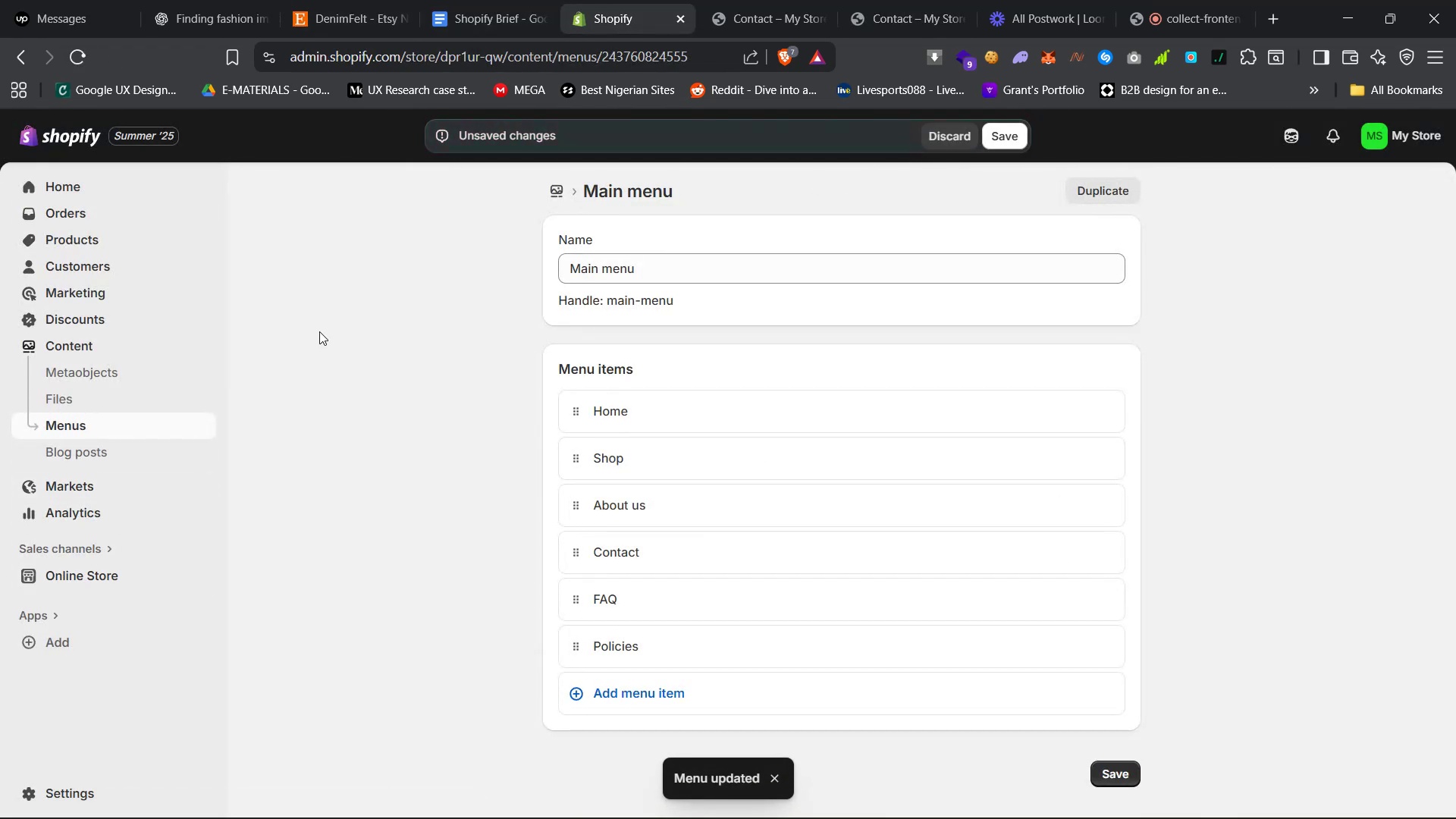 
left_click([102, 577])
 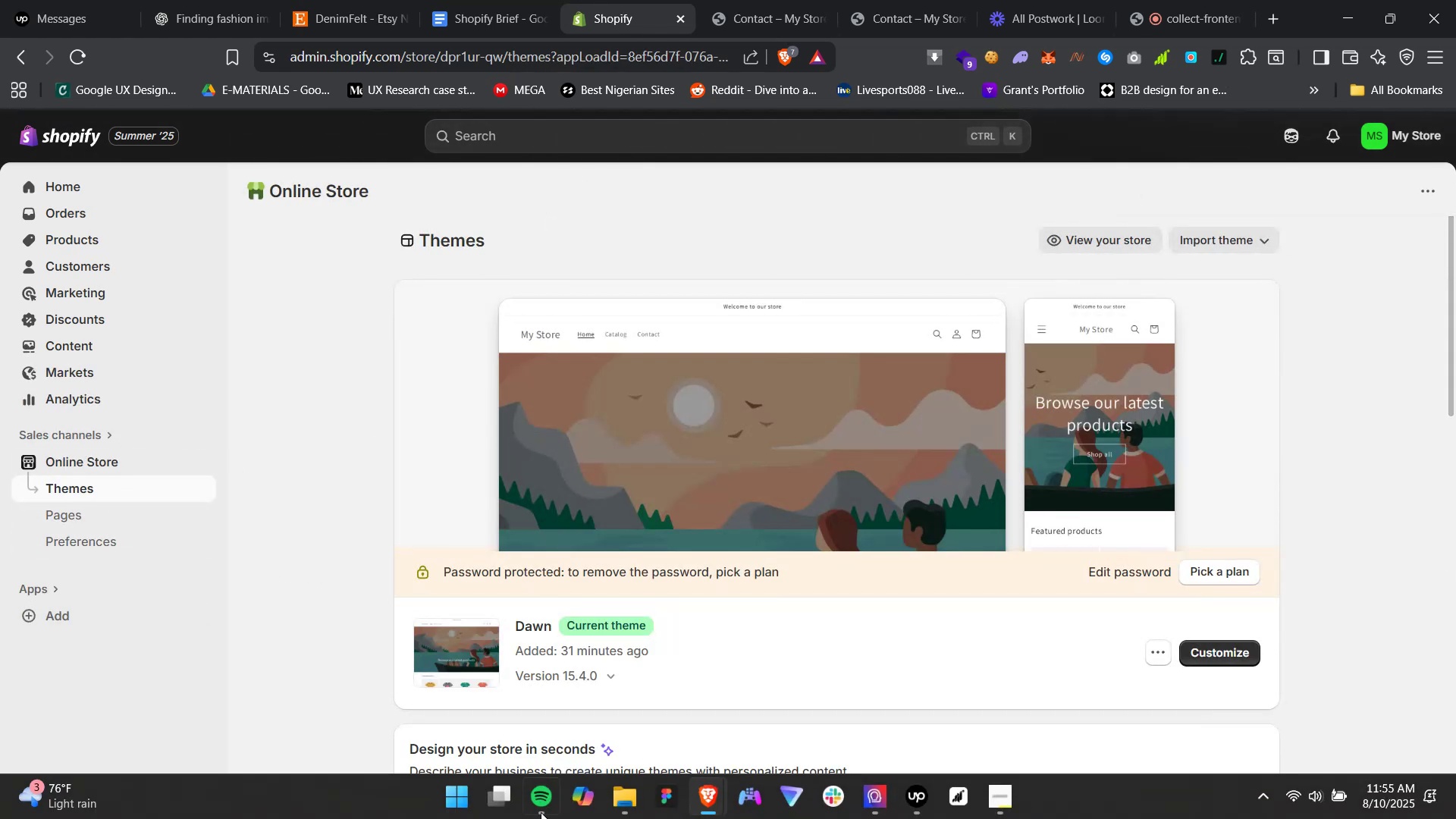 
wait(5.78)
 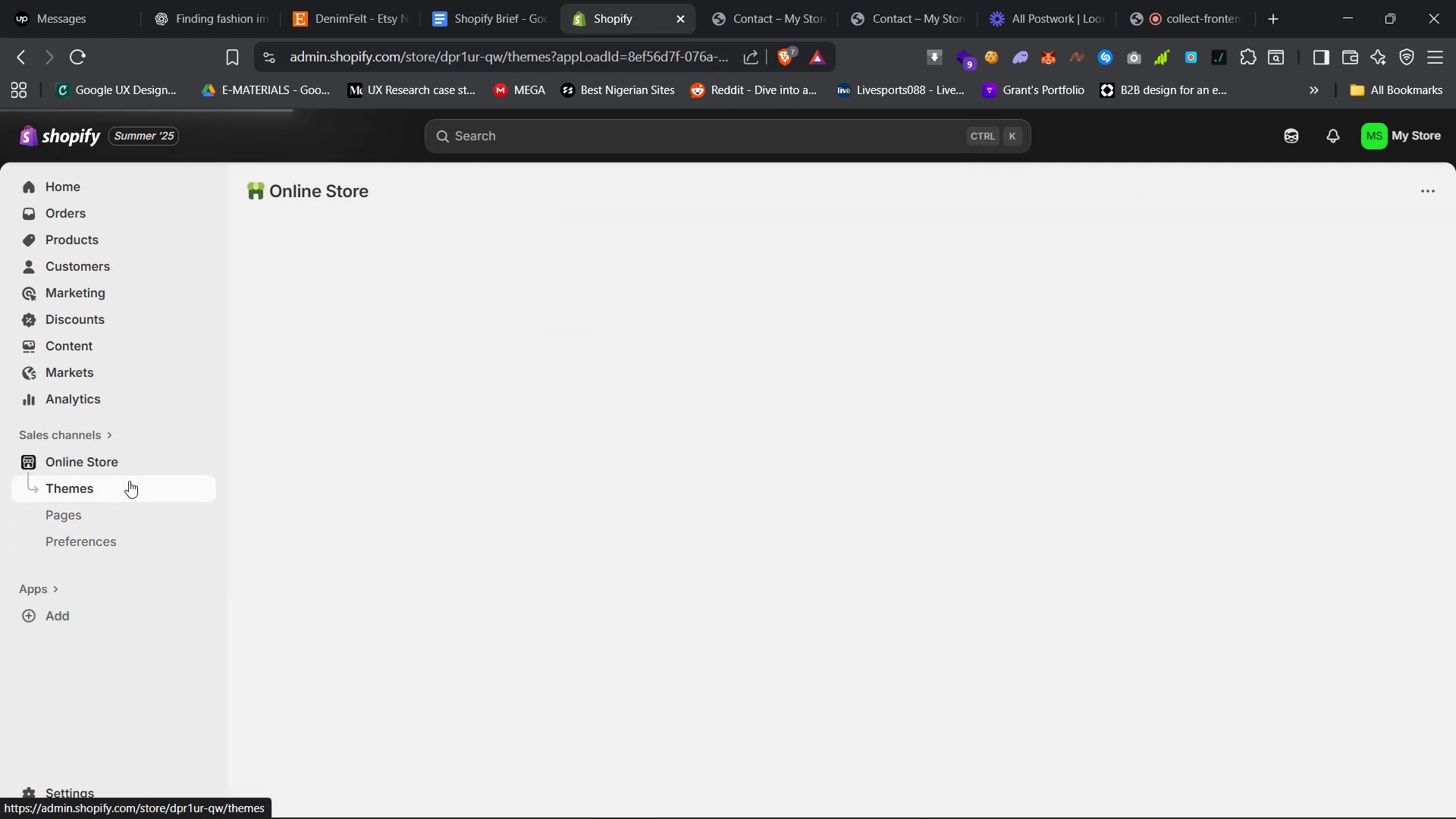 
left_click([563, 742])
 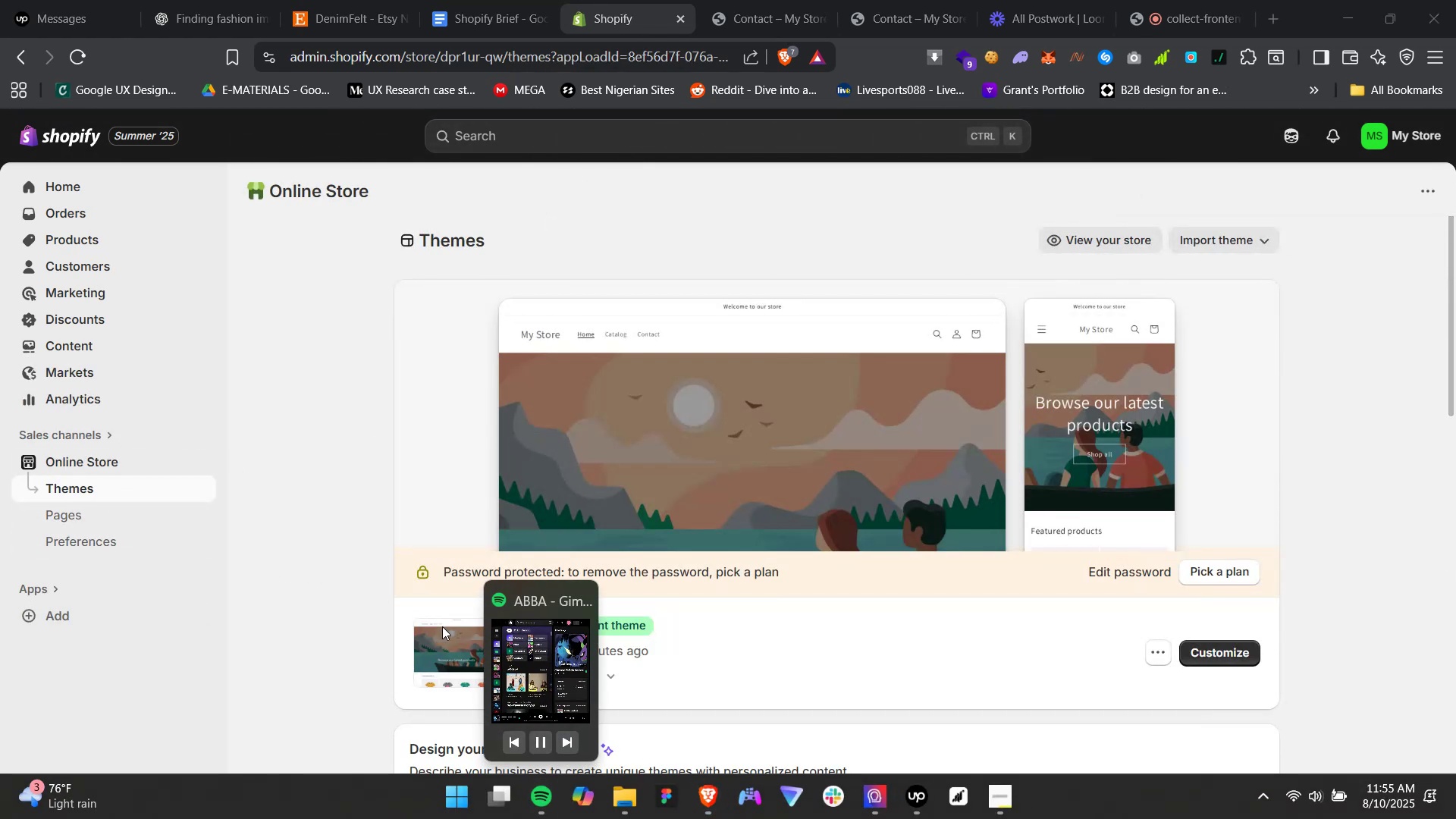 
left_click([331, 550])
 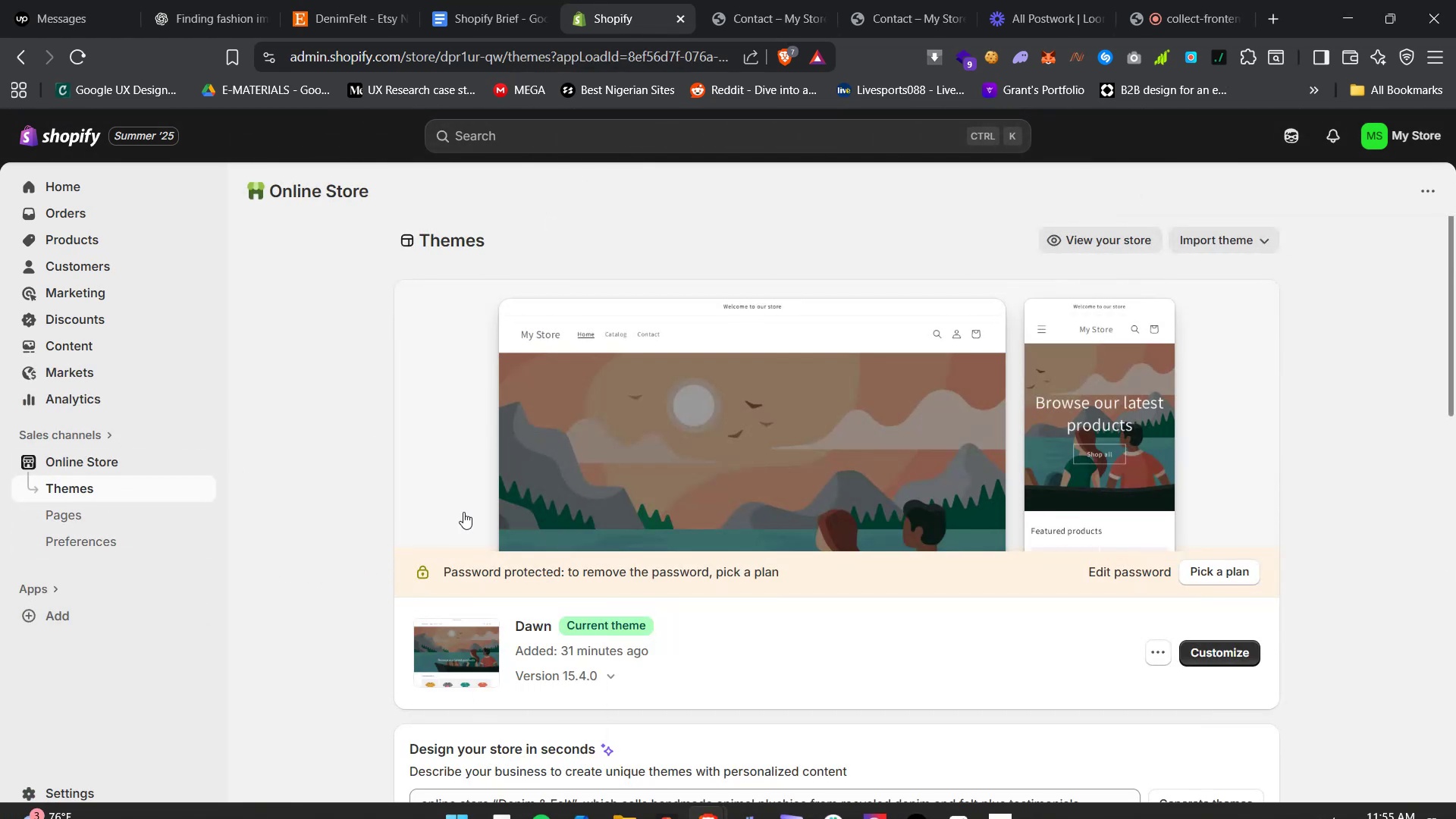 
scroll: coordinate [795, 500], scroll_direction: down, amount: 4.0
 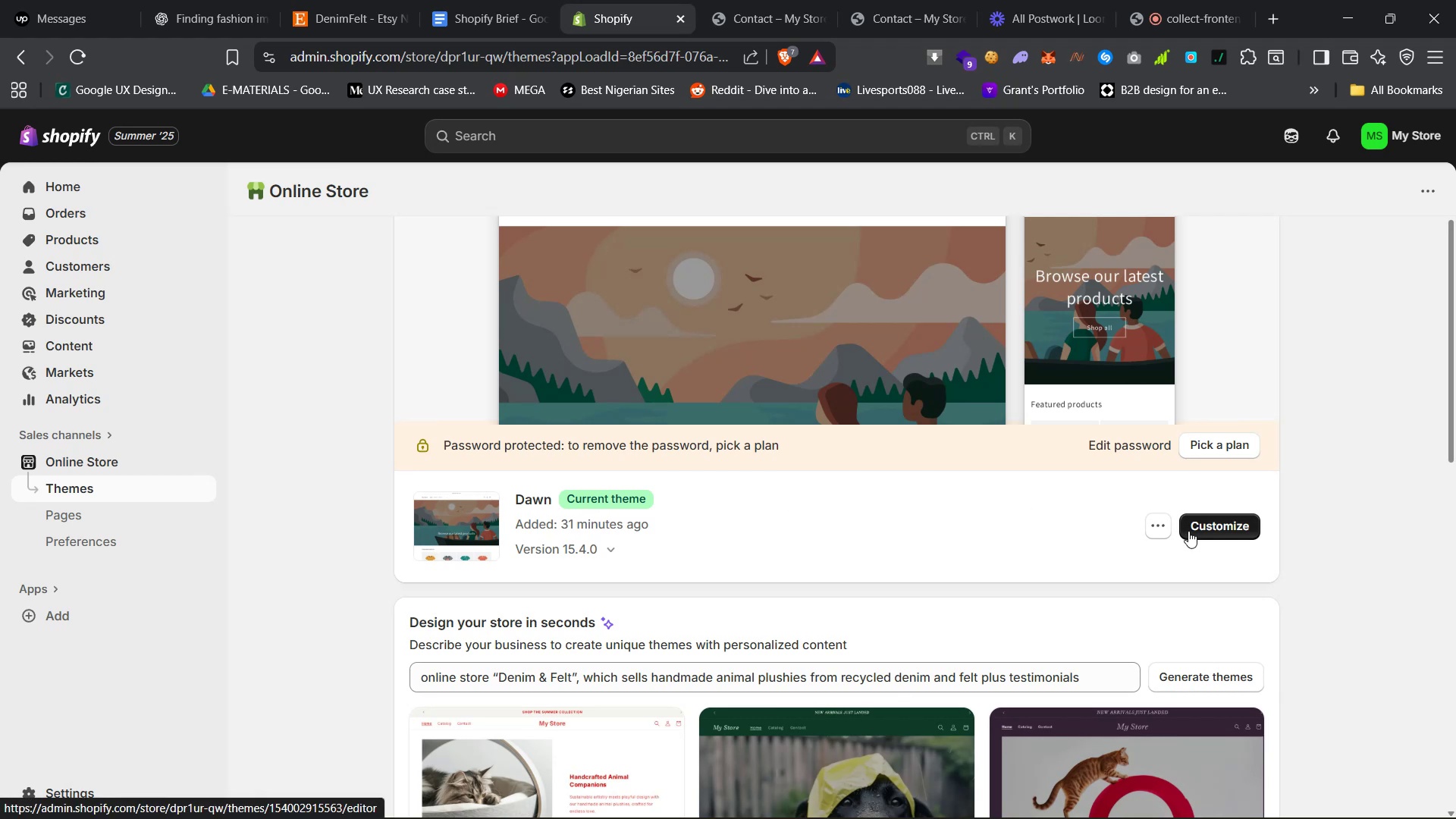 
left_click([1212, 525])
 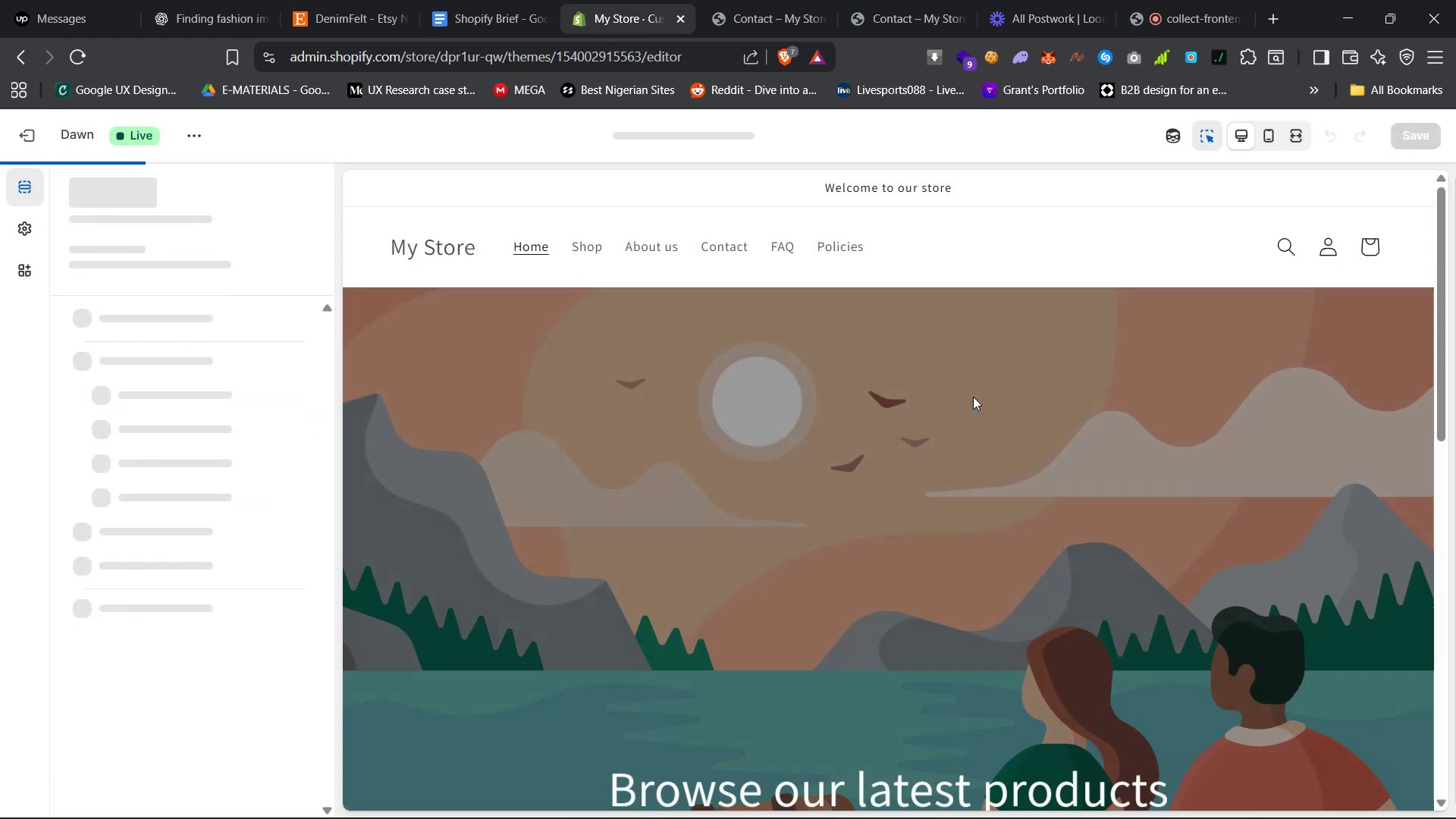 
double_click([456, 254])
 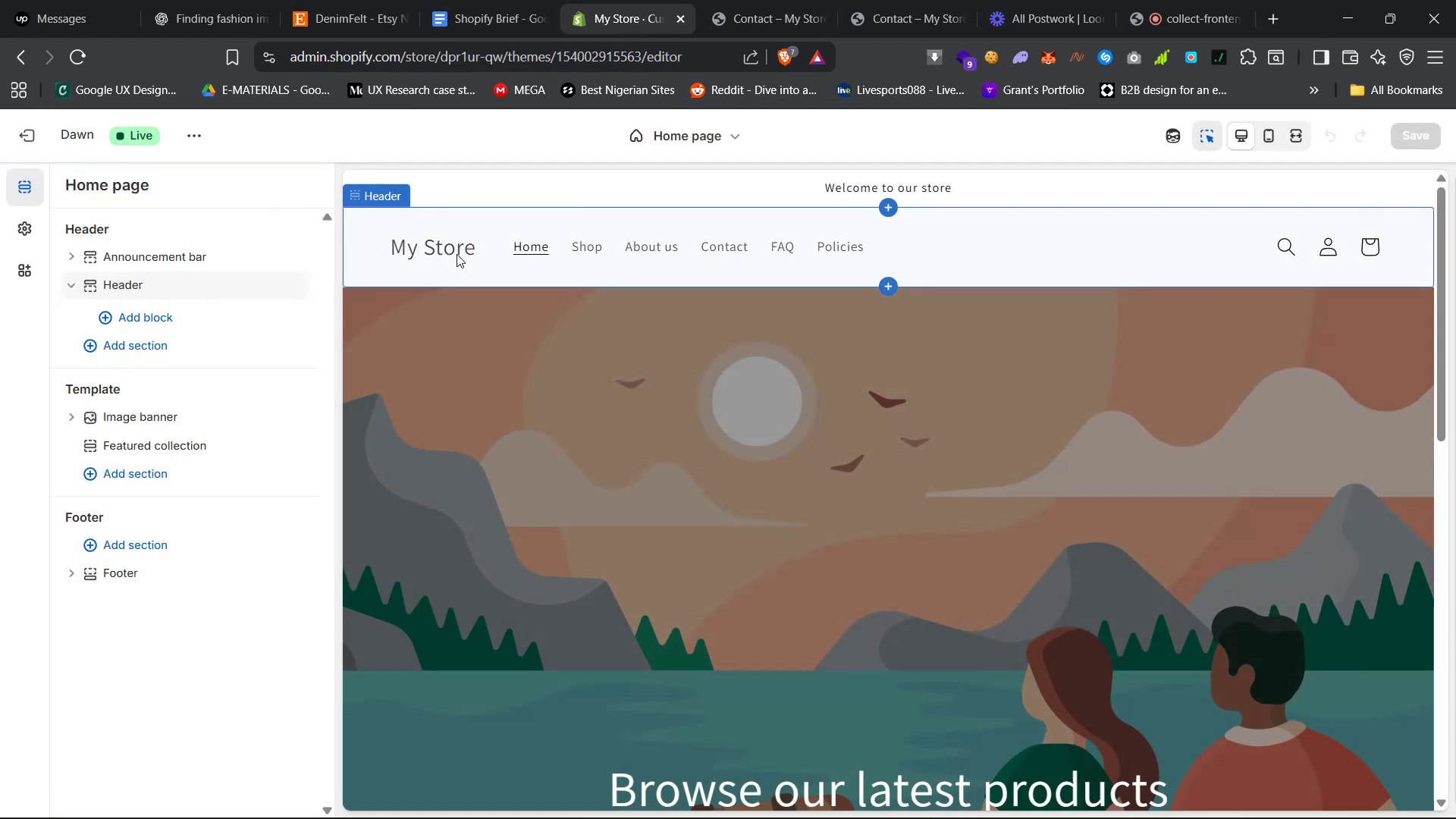 
double_click([457, 254])
 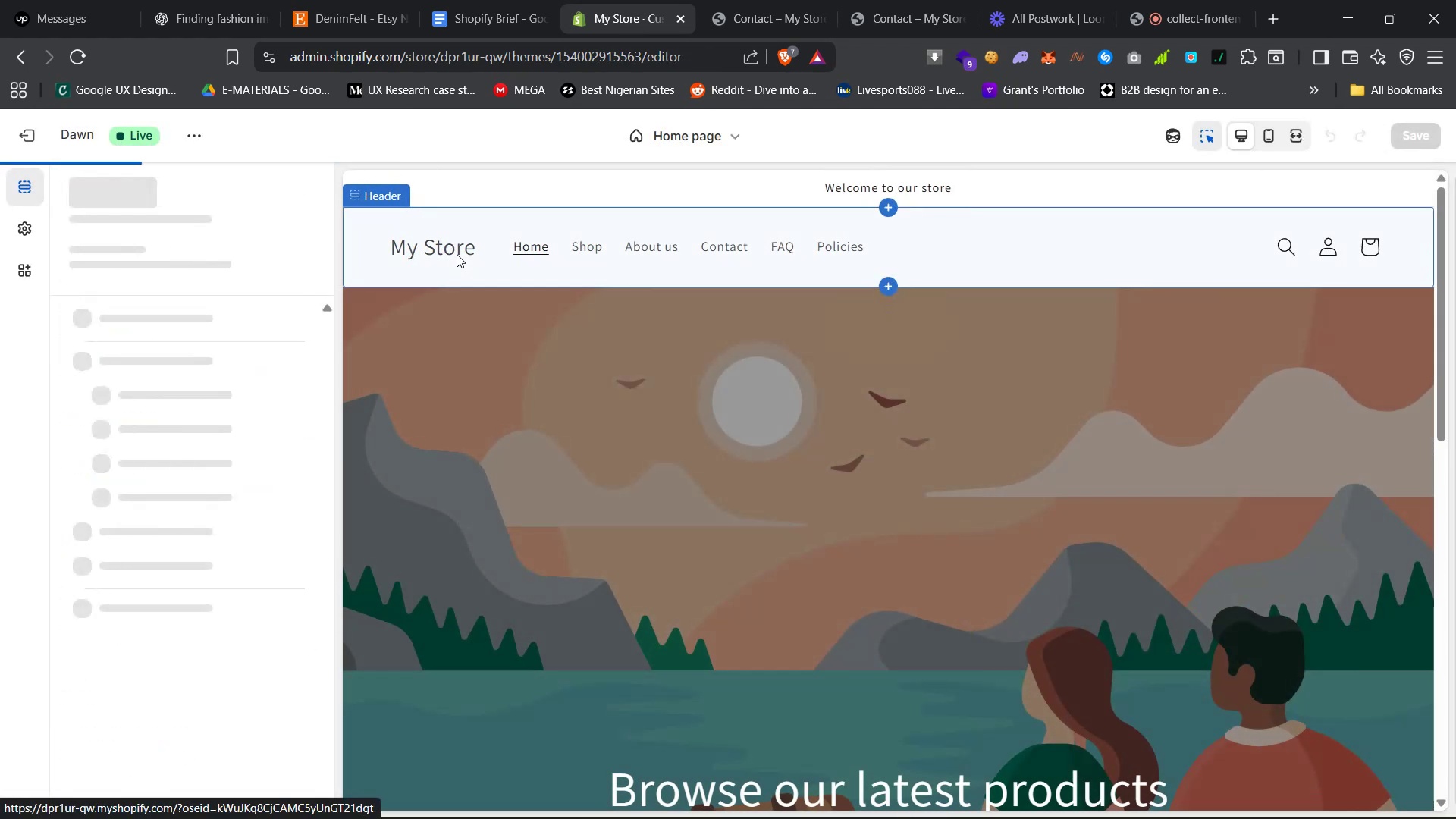 
left_click([457, 254])
 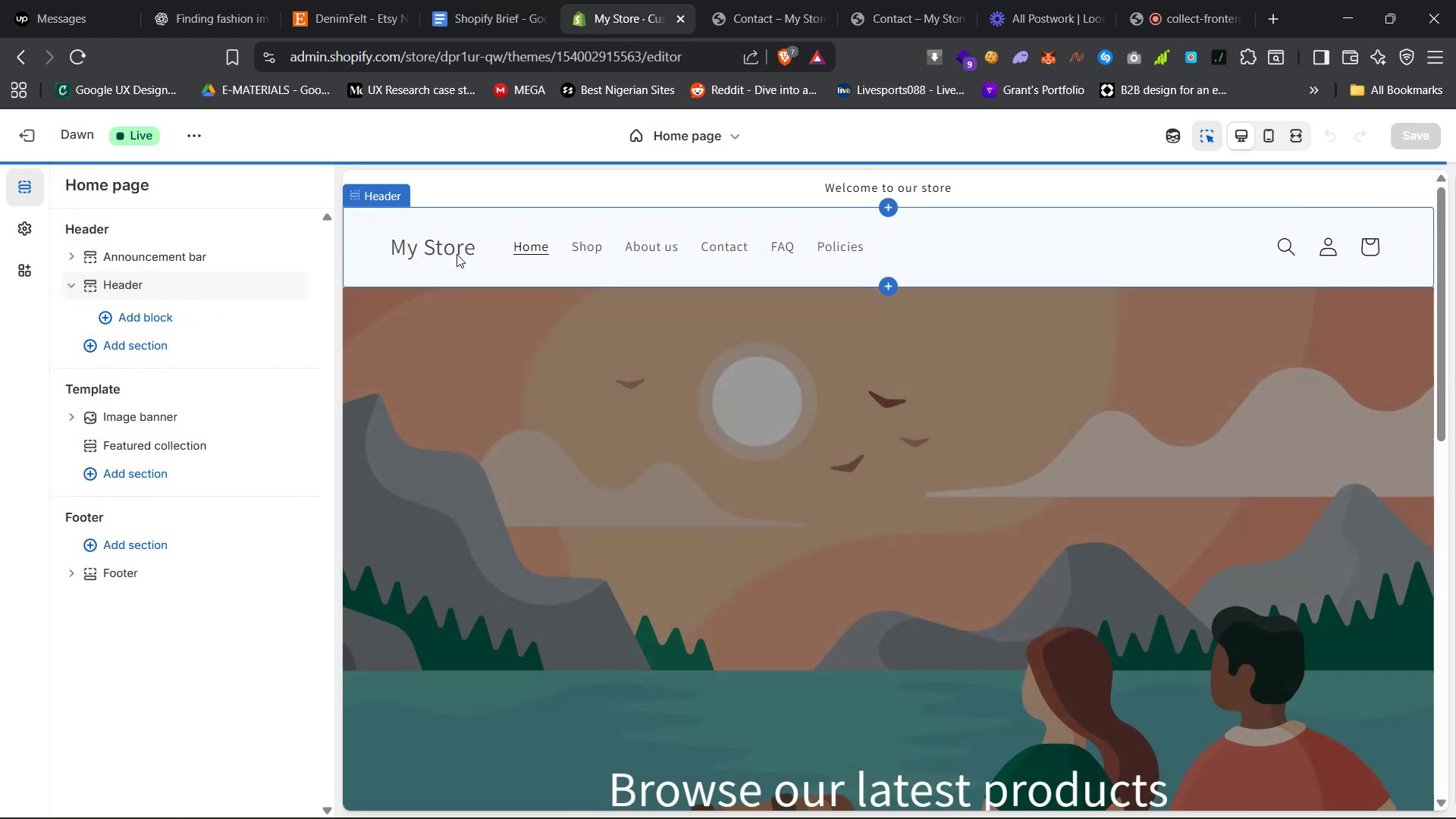 
left_click([457, 254])
 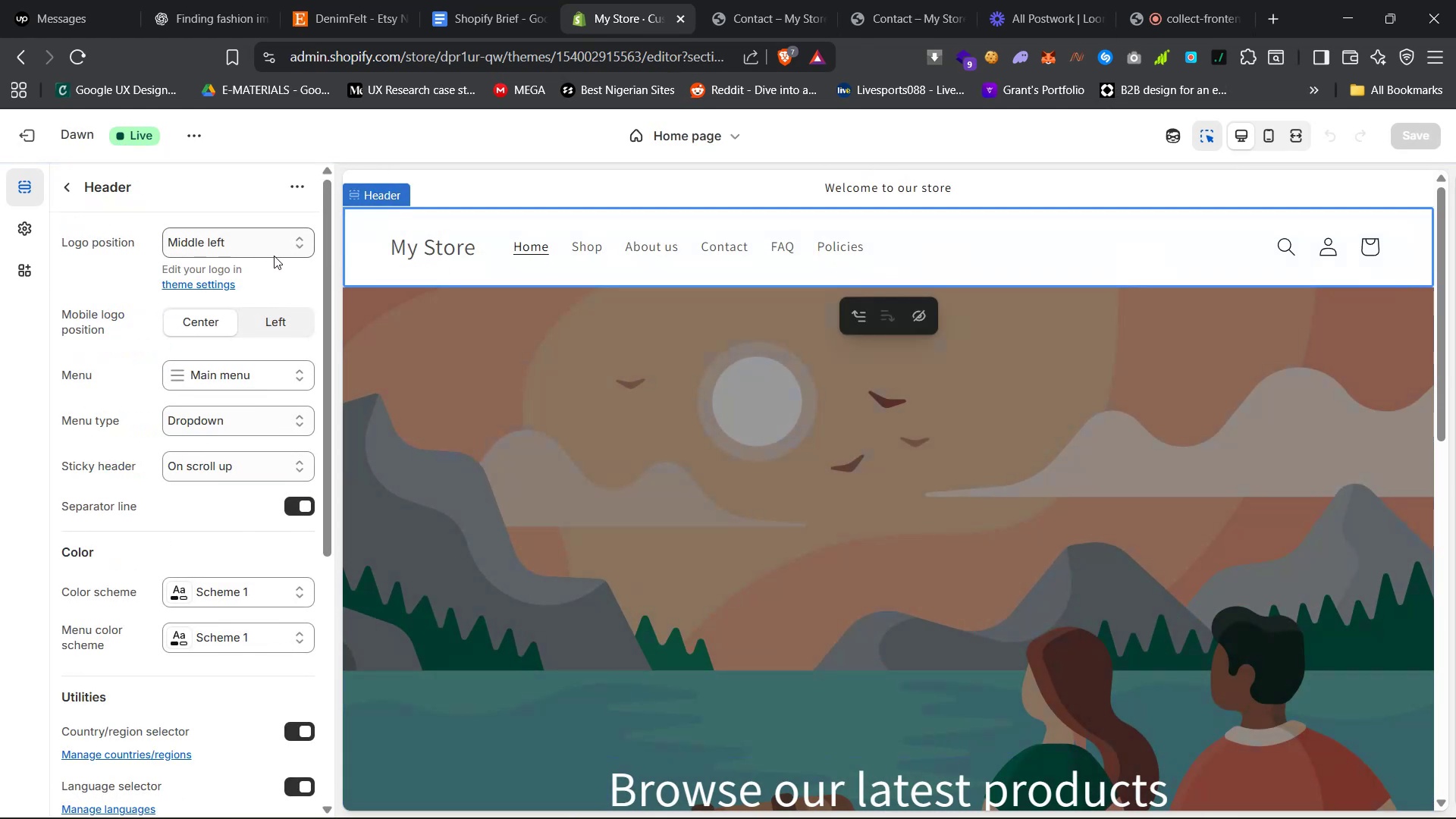 
left_click([217, 284])
 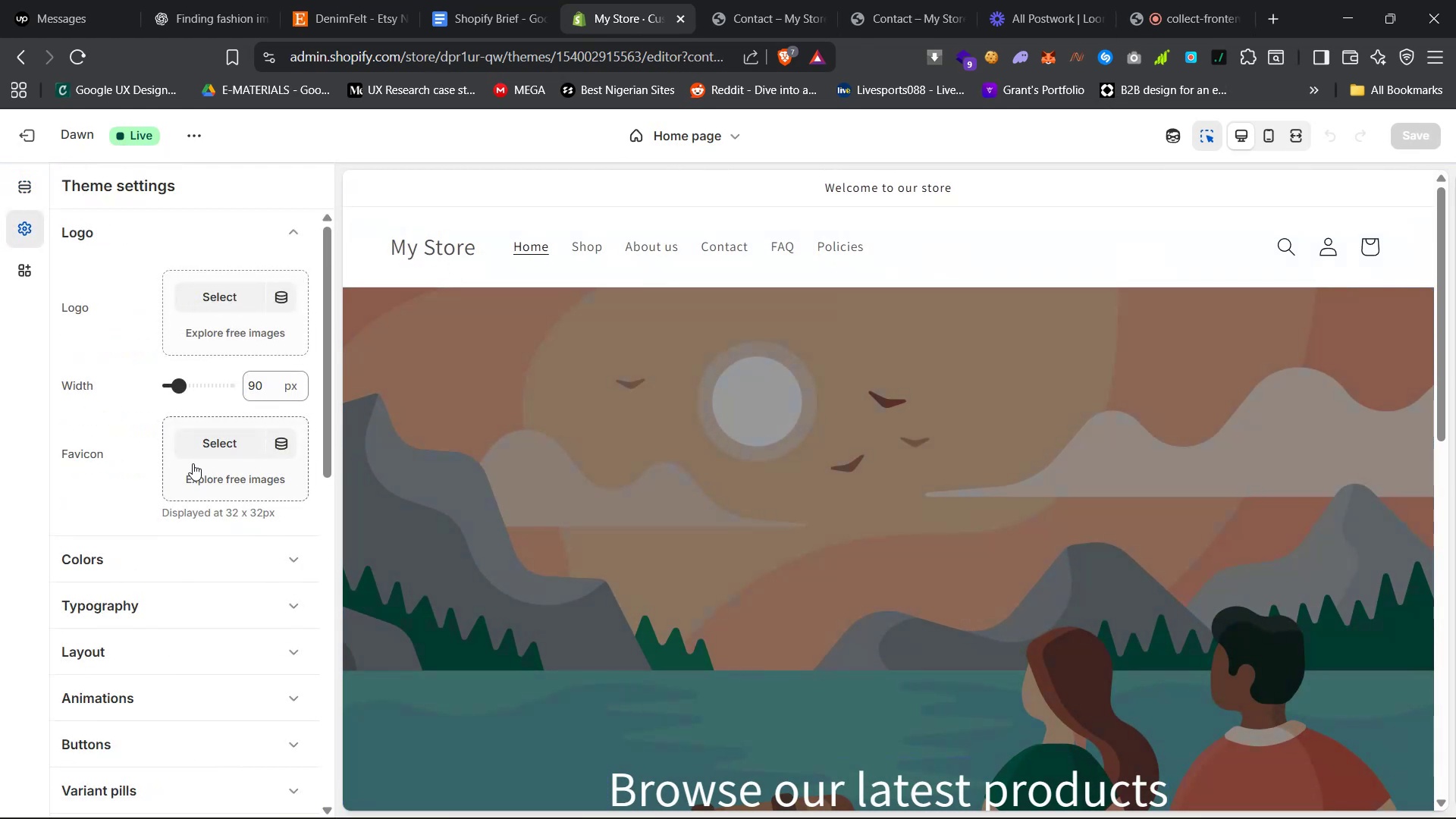 
left_click([187, 597])
 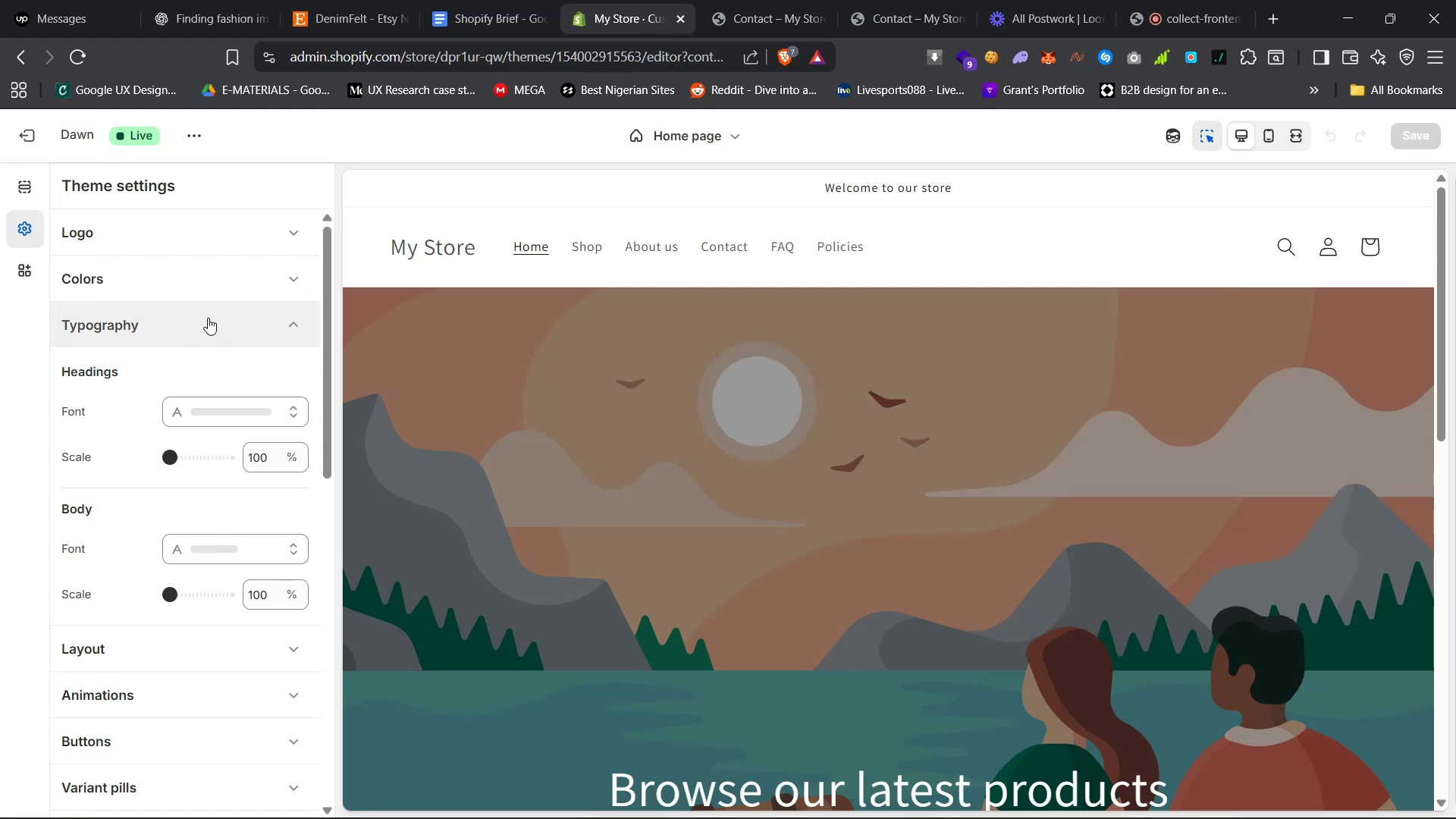 
left_click([230, 238])
 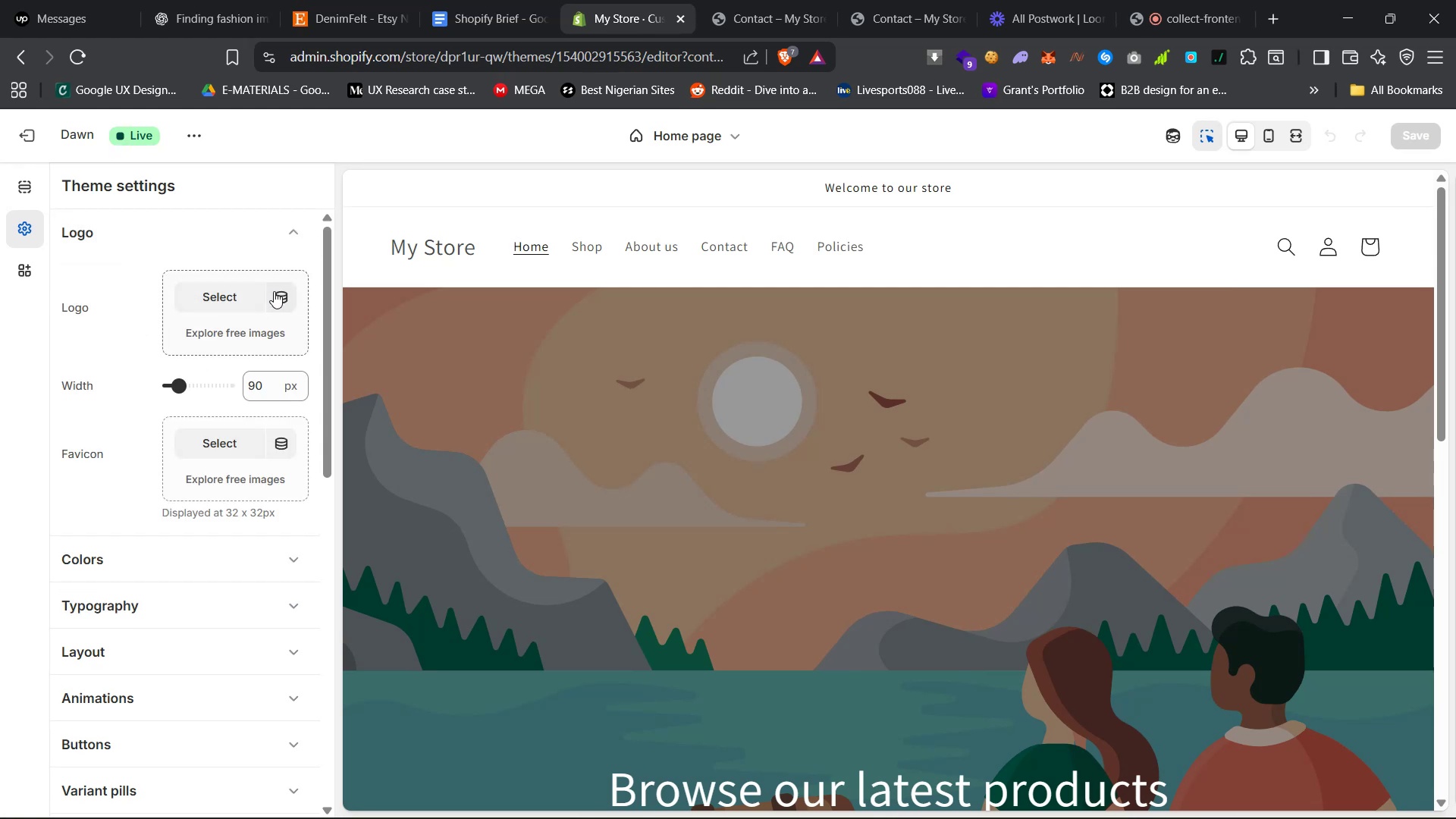 
left_click([241, 293])
 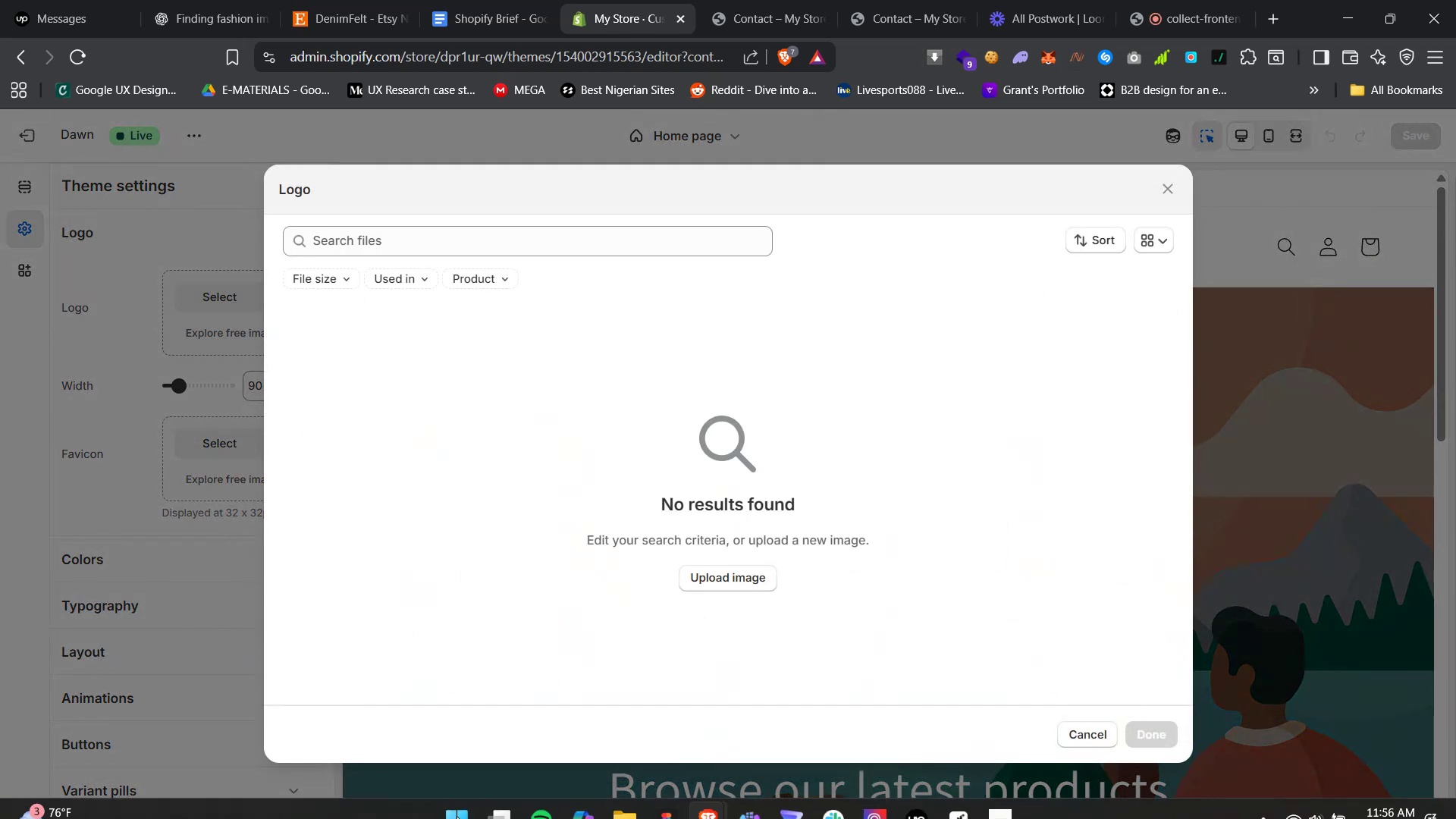 
left_click([664, 810])
 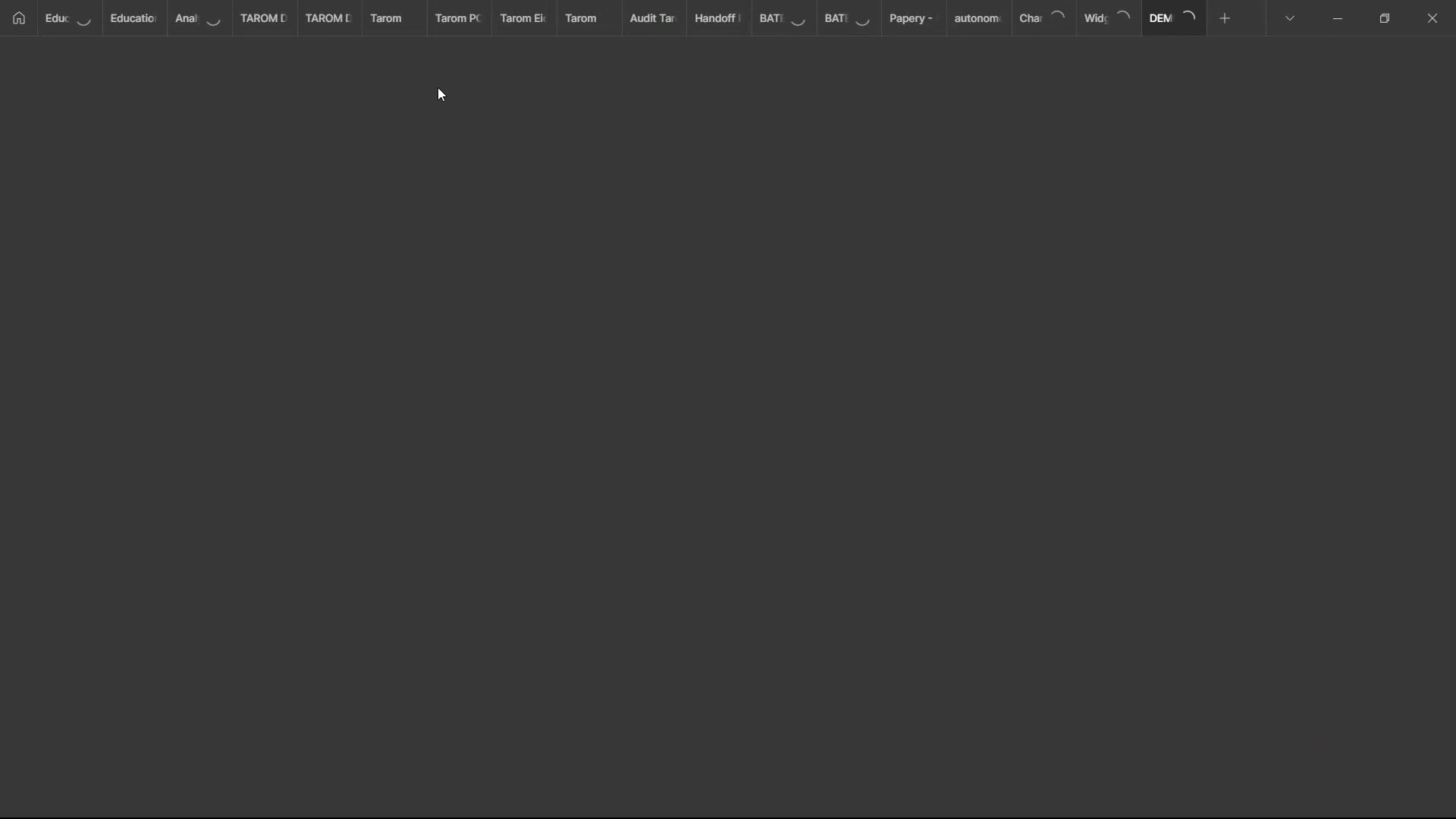 
left_click([1225, 11])
 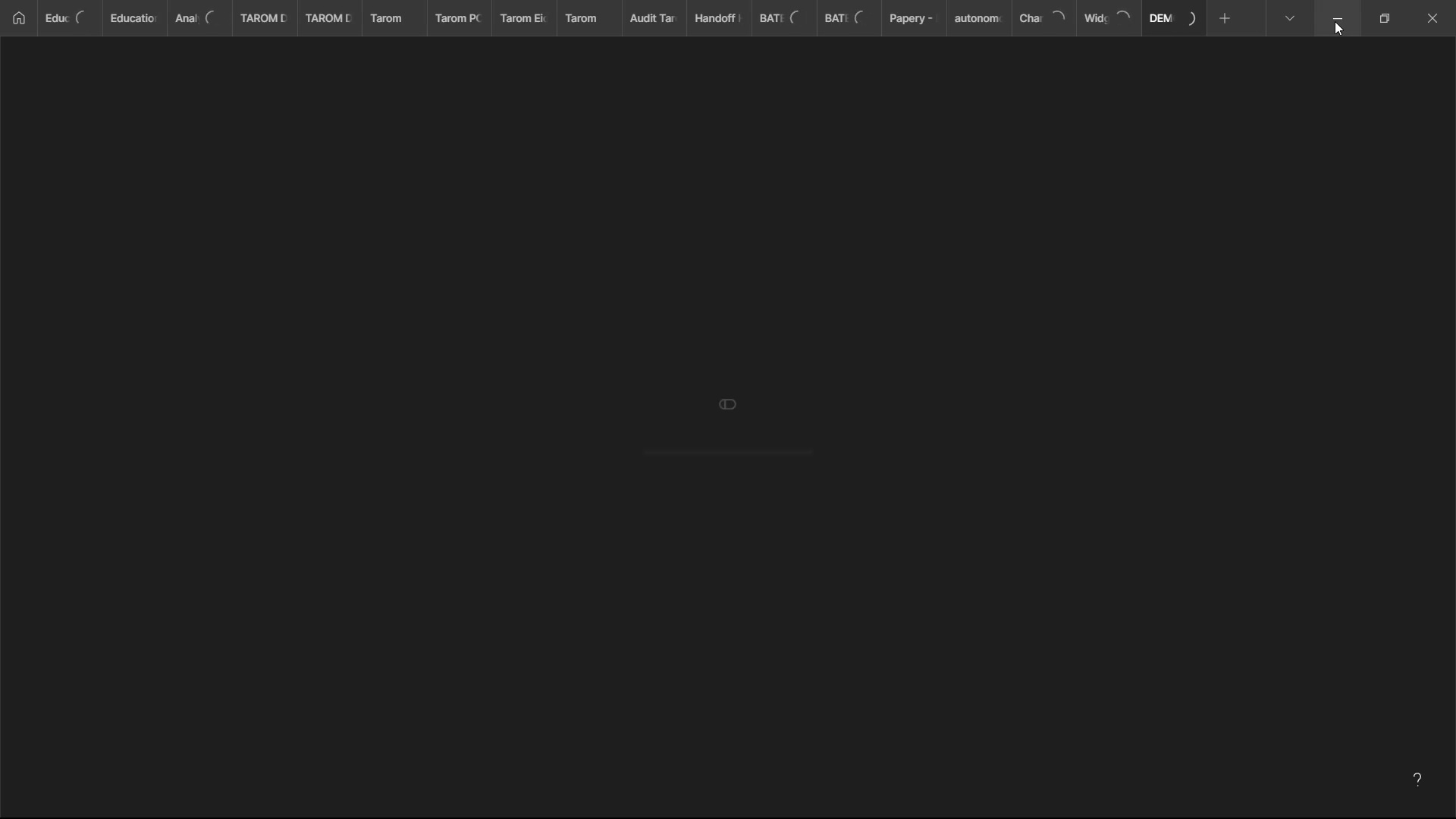 
wait(6.14)
 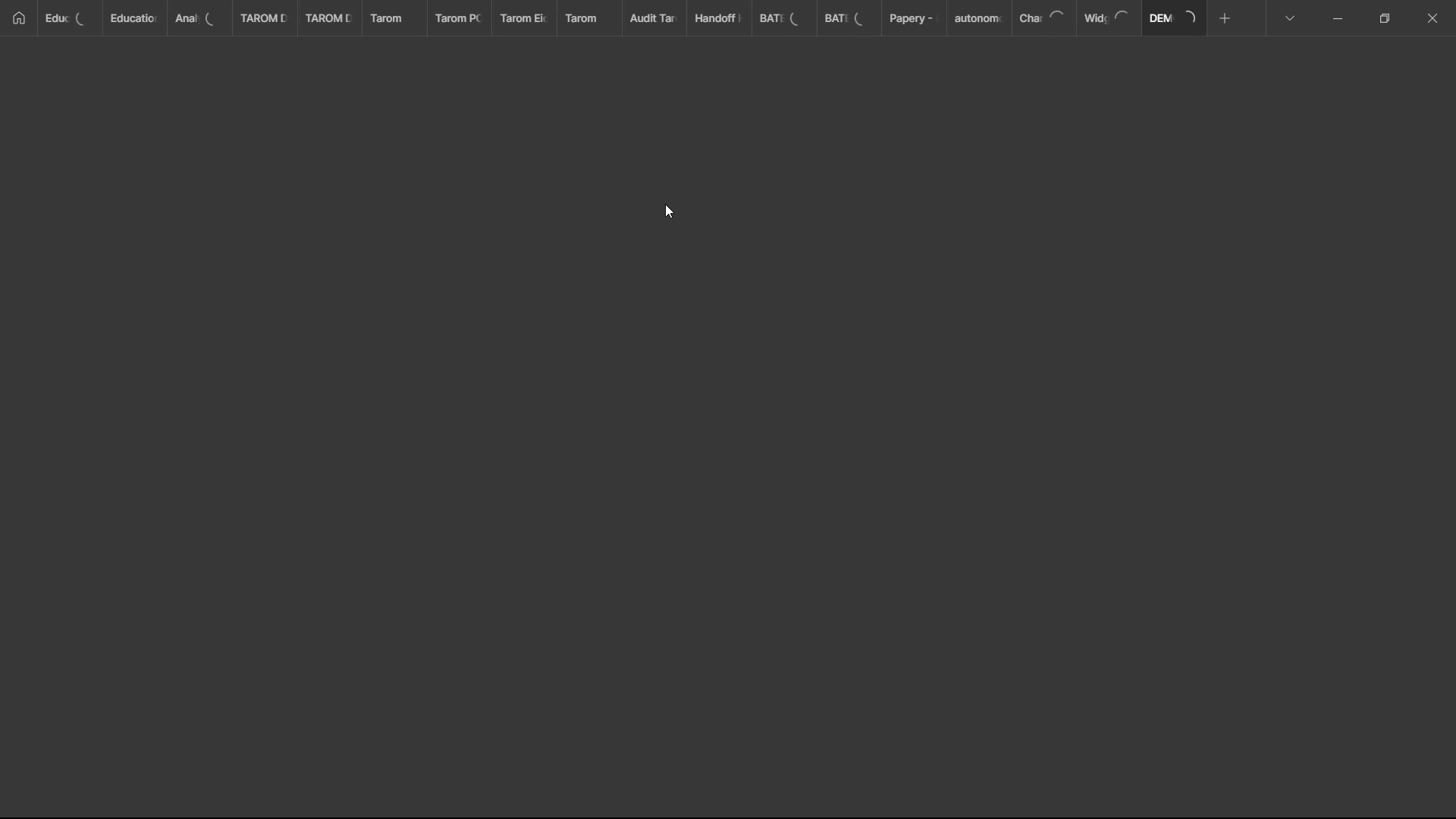 
left_click([1335, 21])
 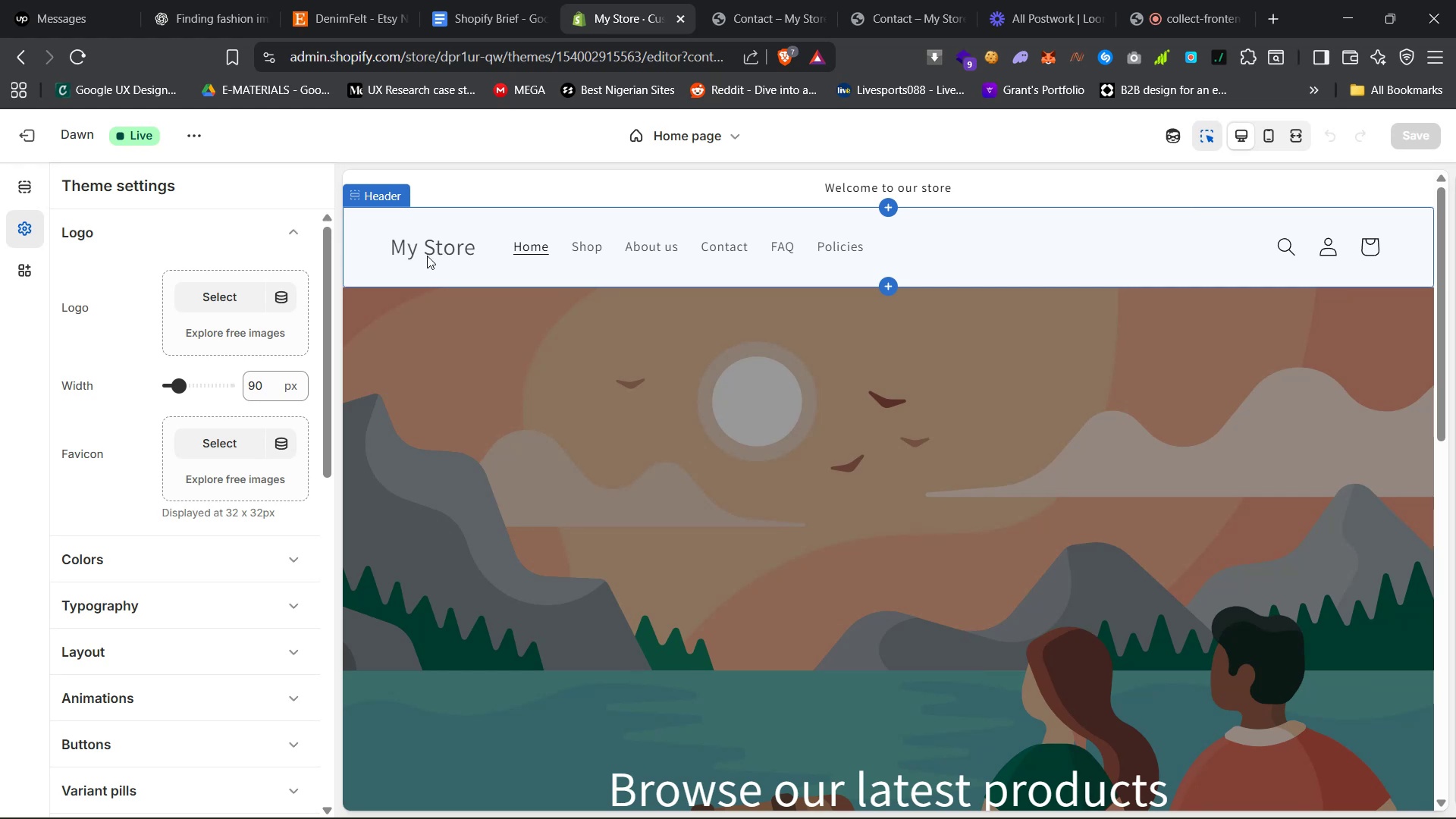 
wait(6.49)
 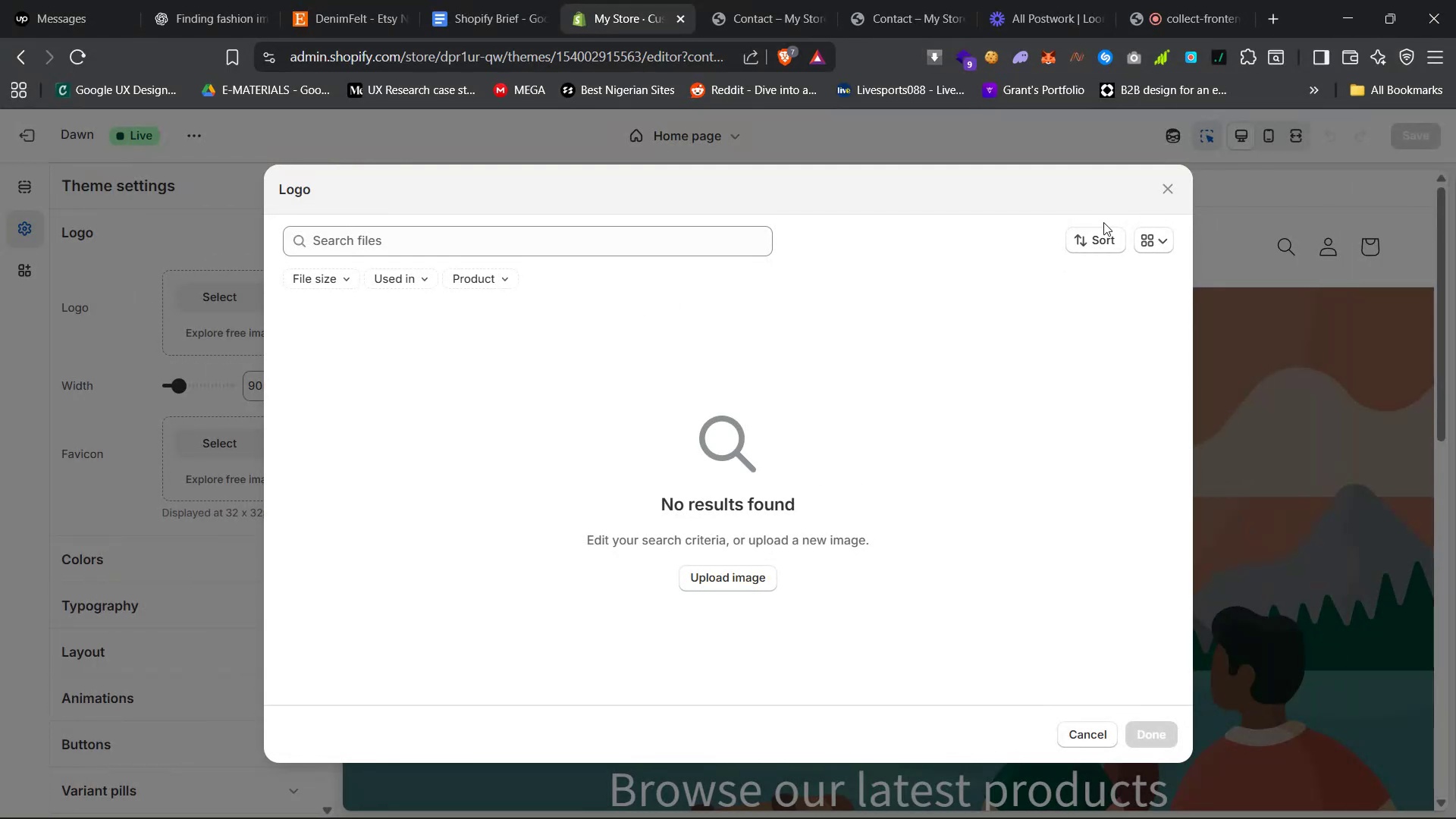 
left_click_drag(start_coordinate=[178, 384], to_coordinate=[190, 384])
 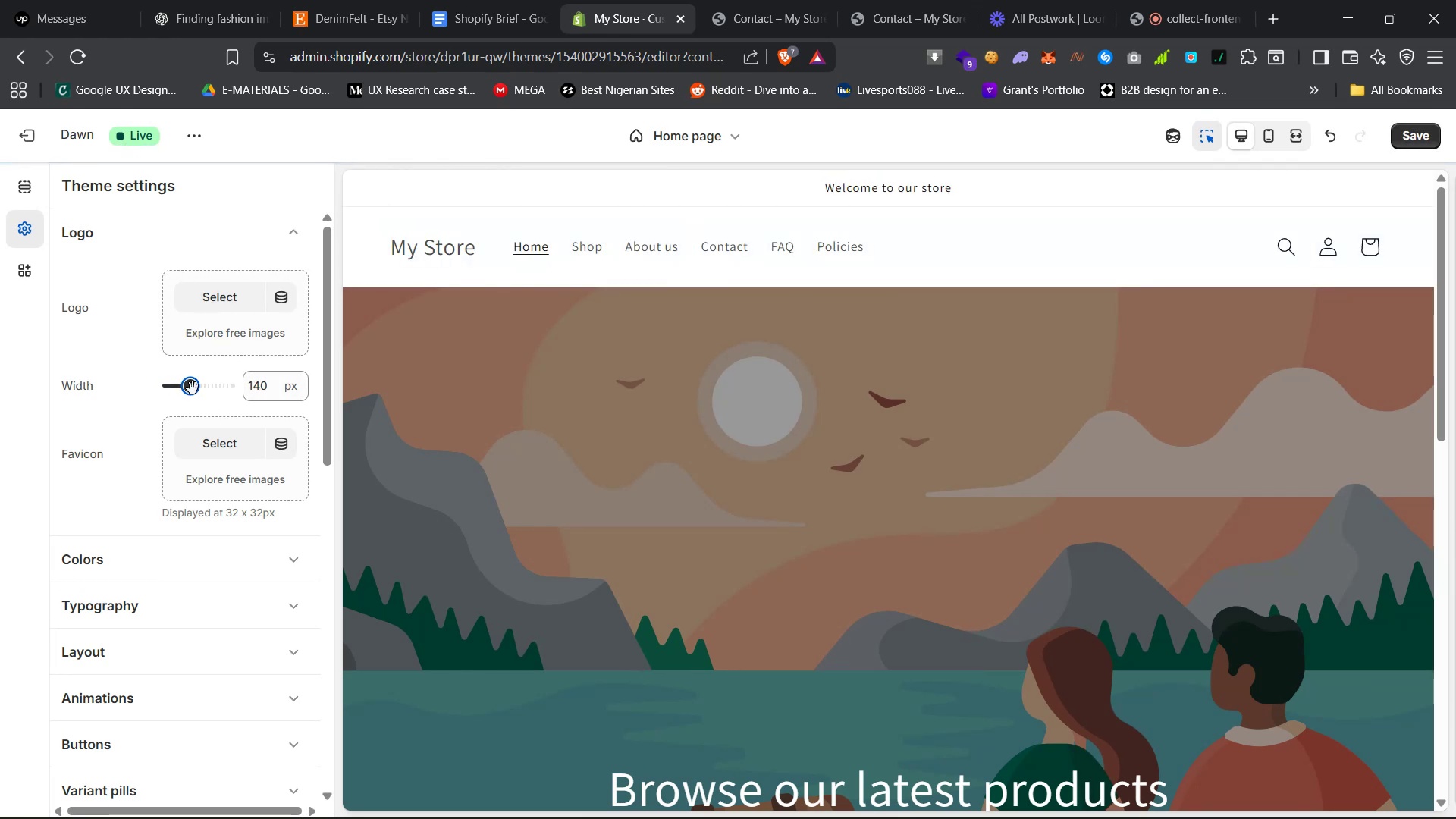 
wait(7.3)
 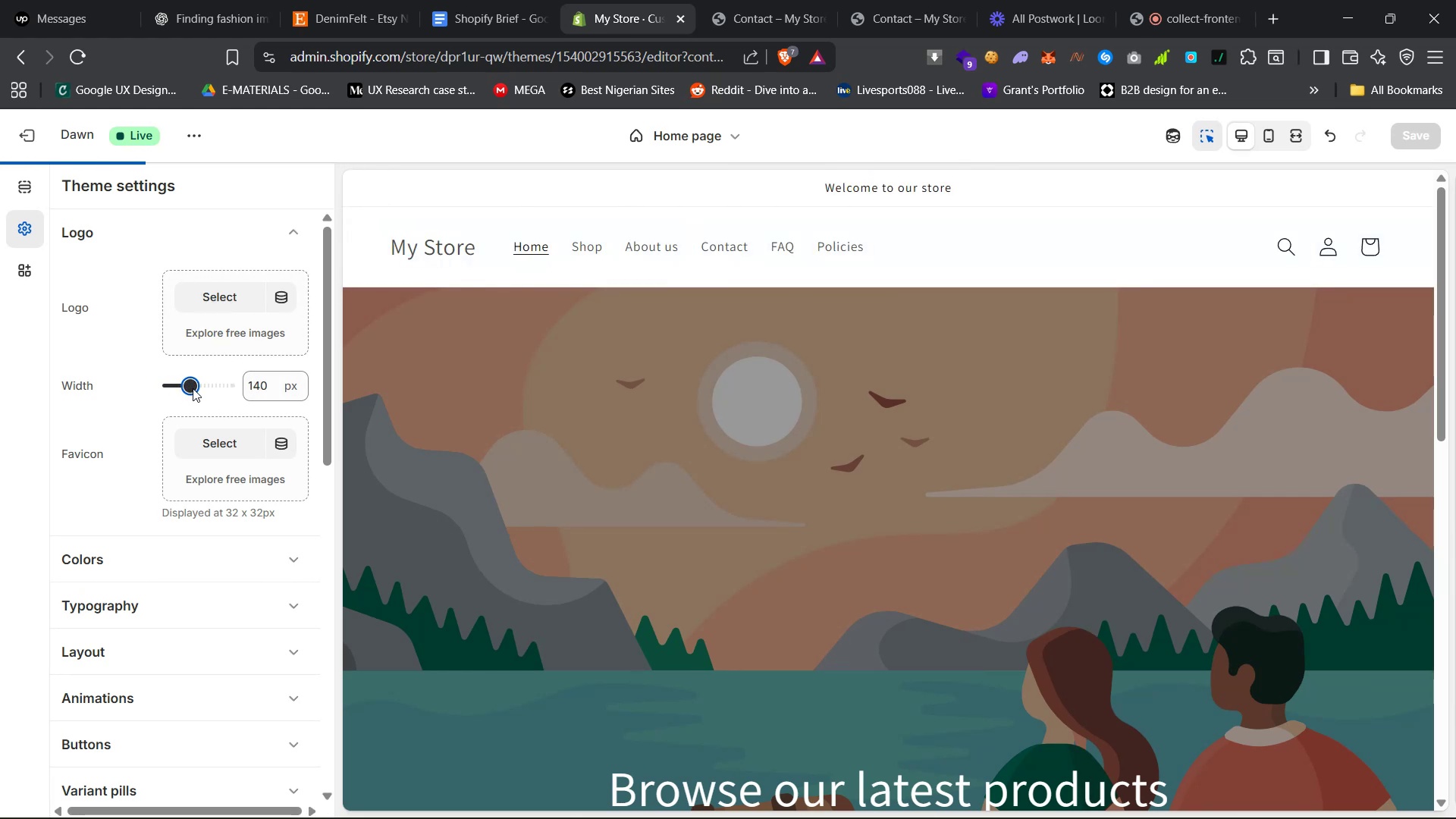 
left_click([713, 228])
 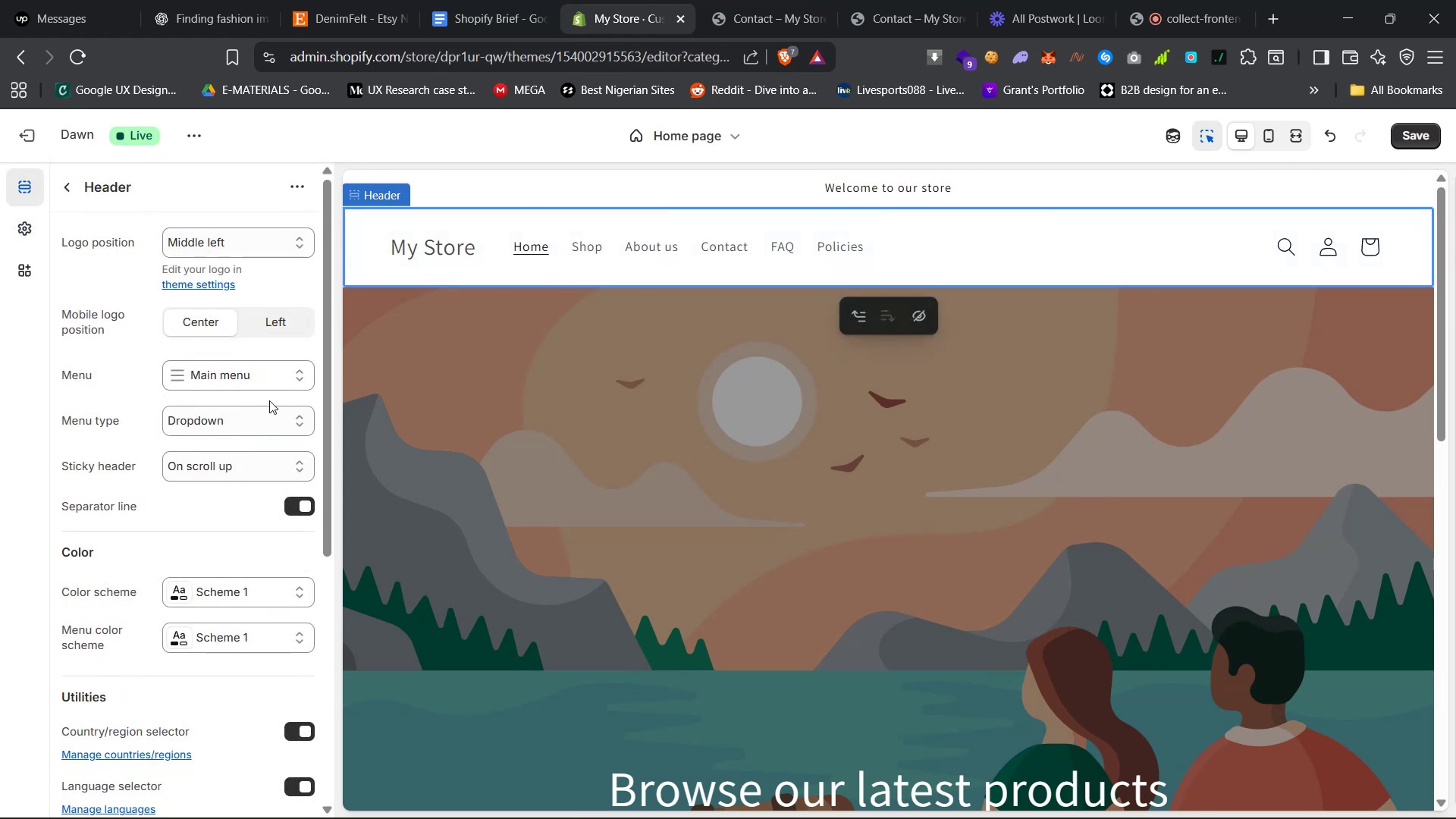 
wait(7.5)
 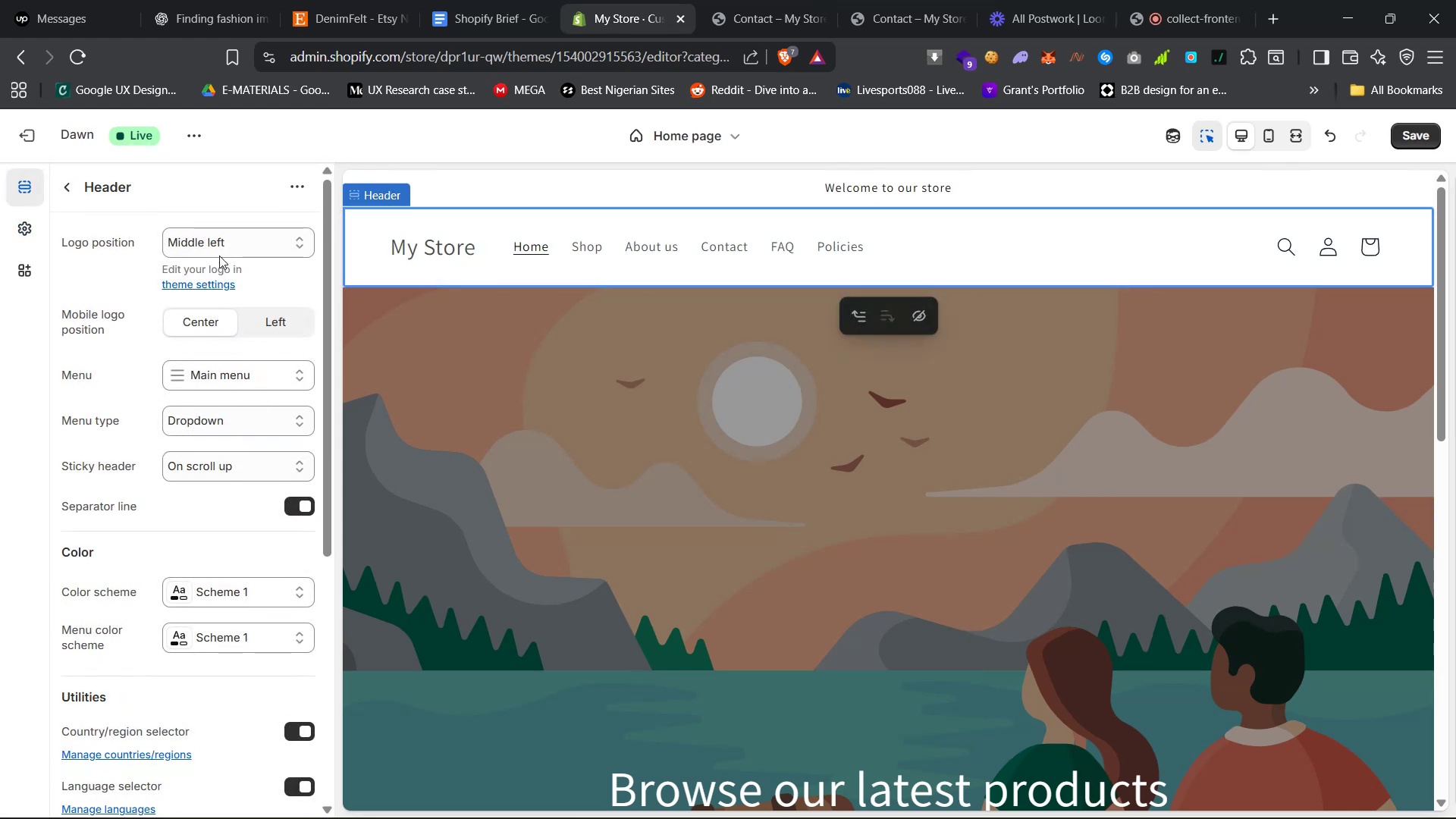 
left_click([683, 253])
 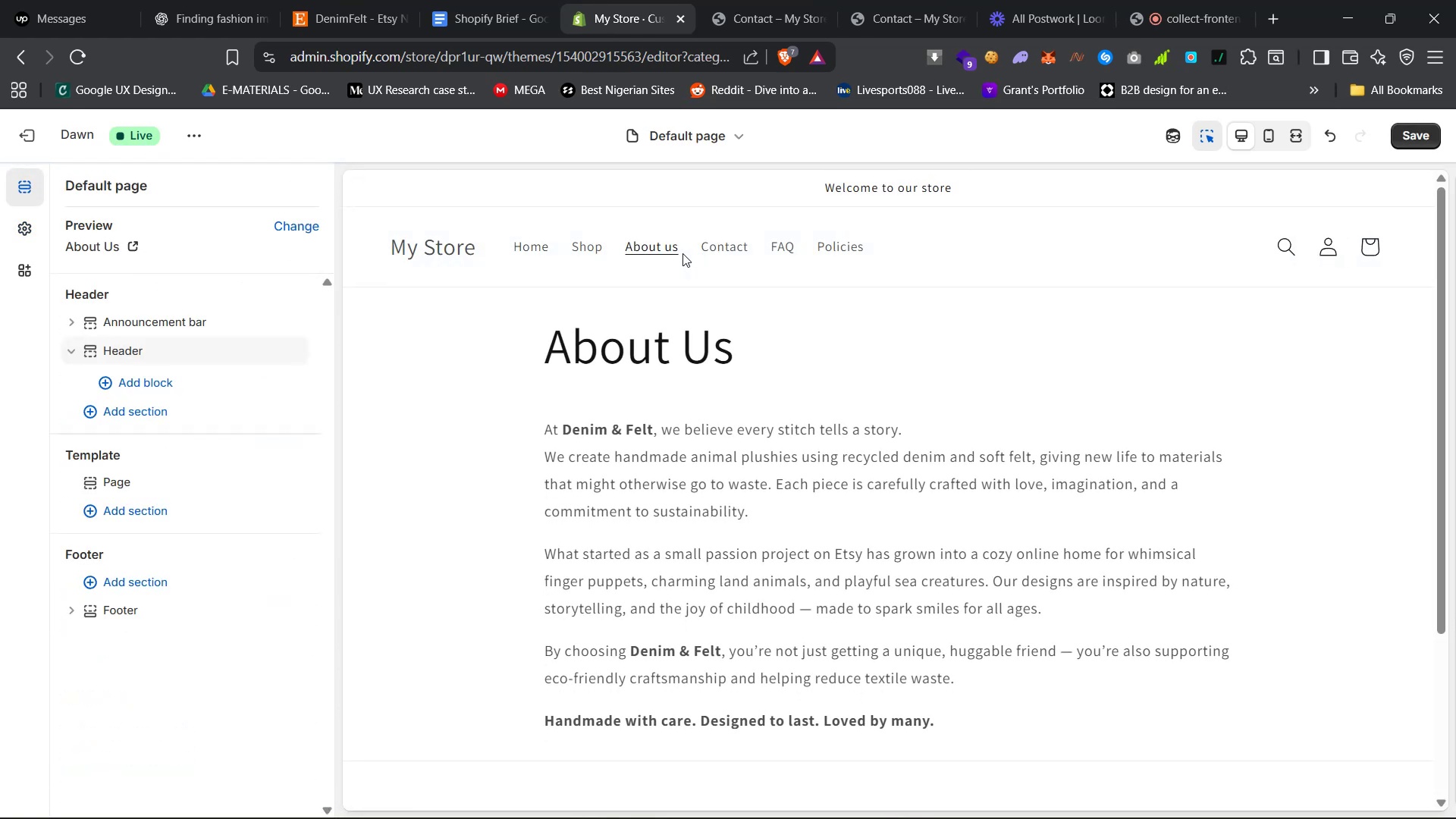 
left_click([717, 238])
 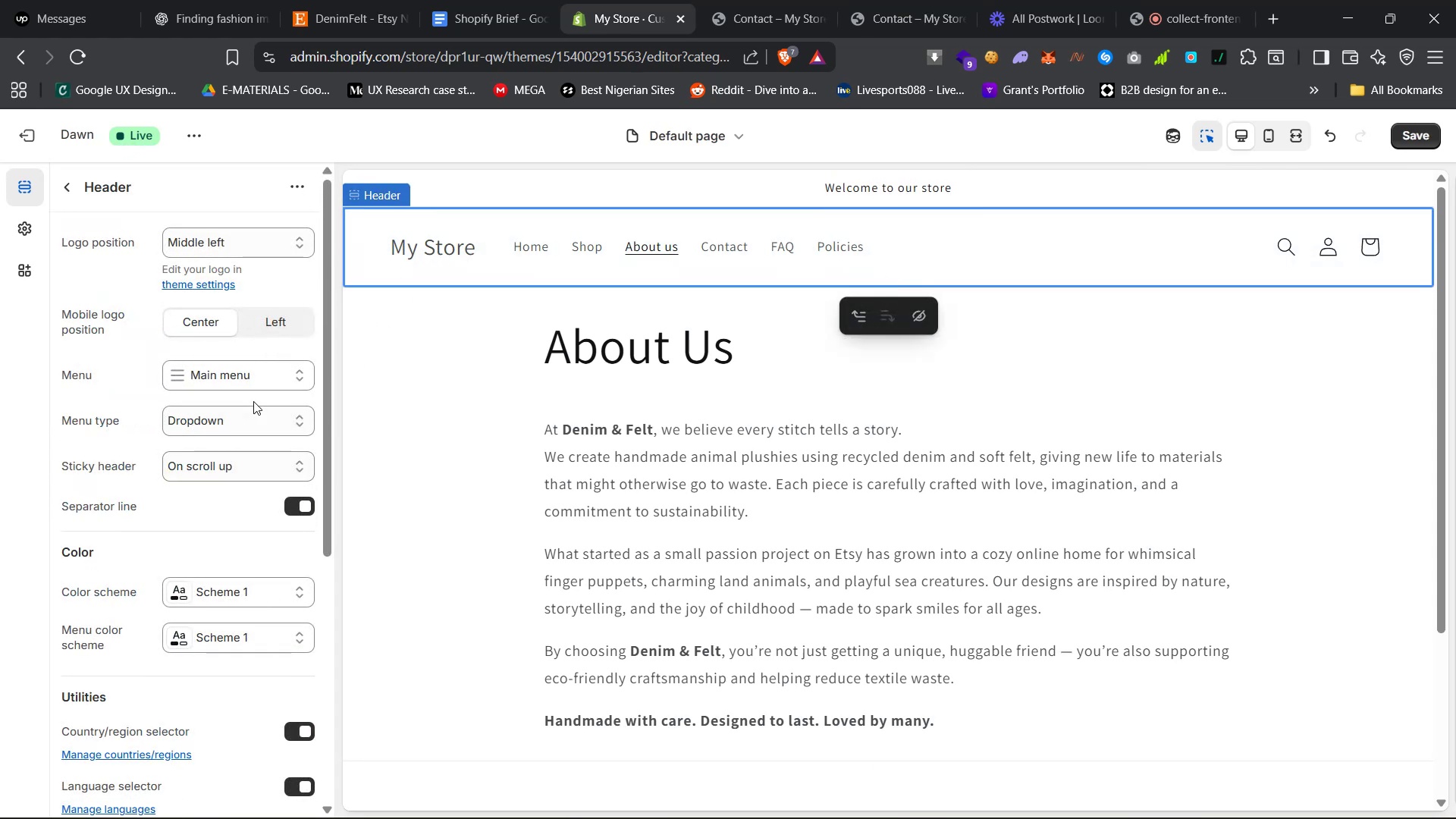 
left_click([250, 378])
 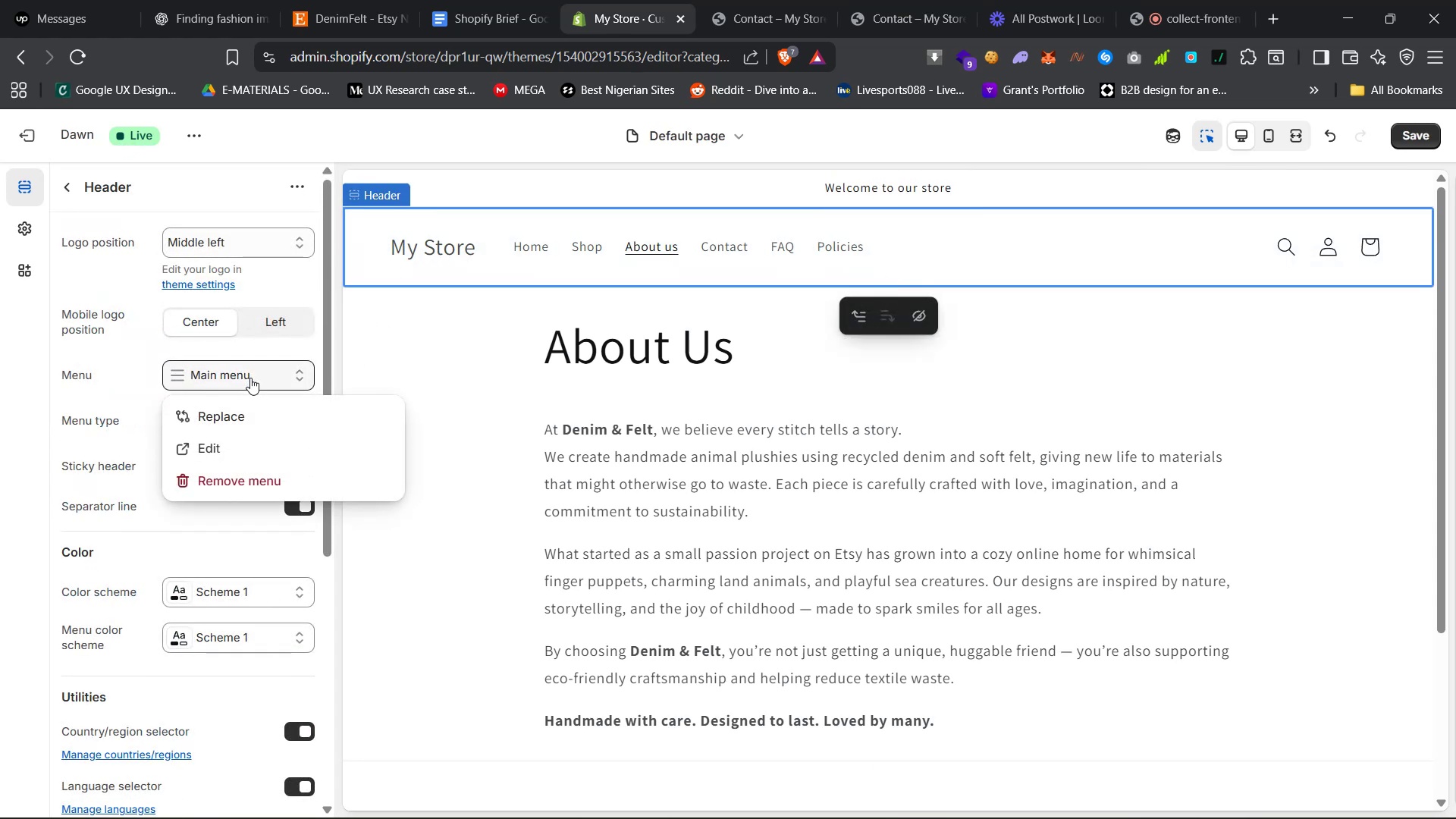 
left_click([251, 378])
 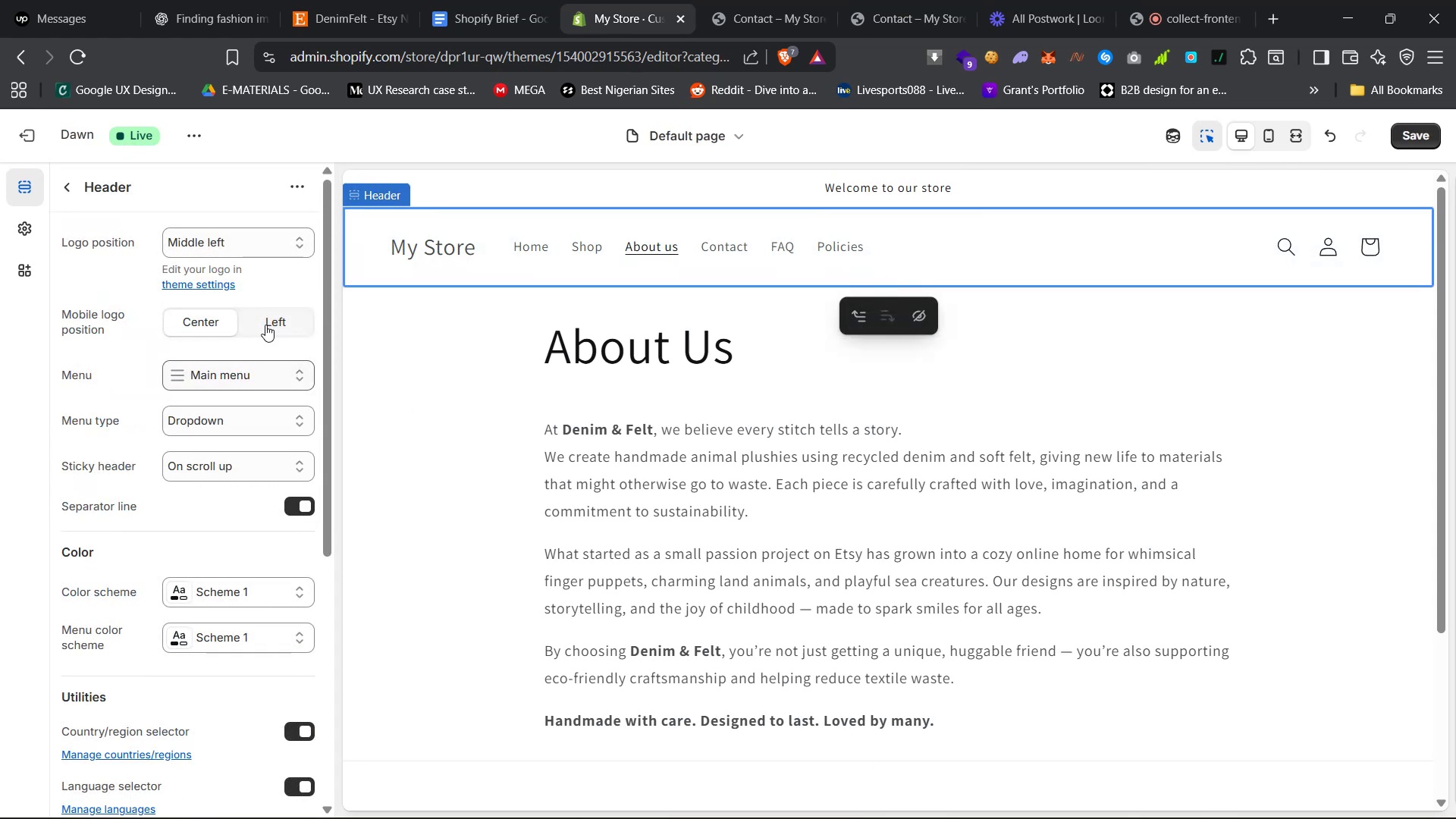 
left_click([265, 325])
 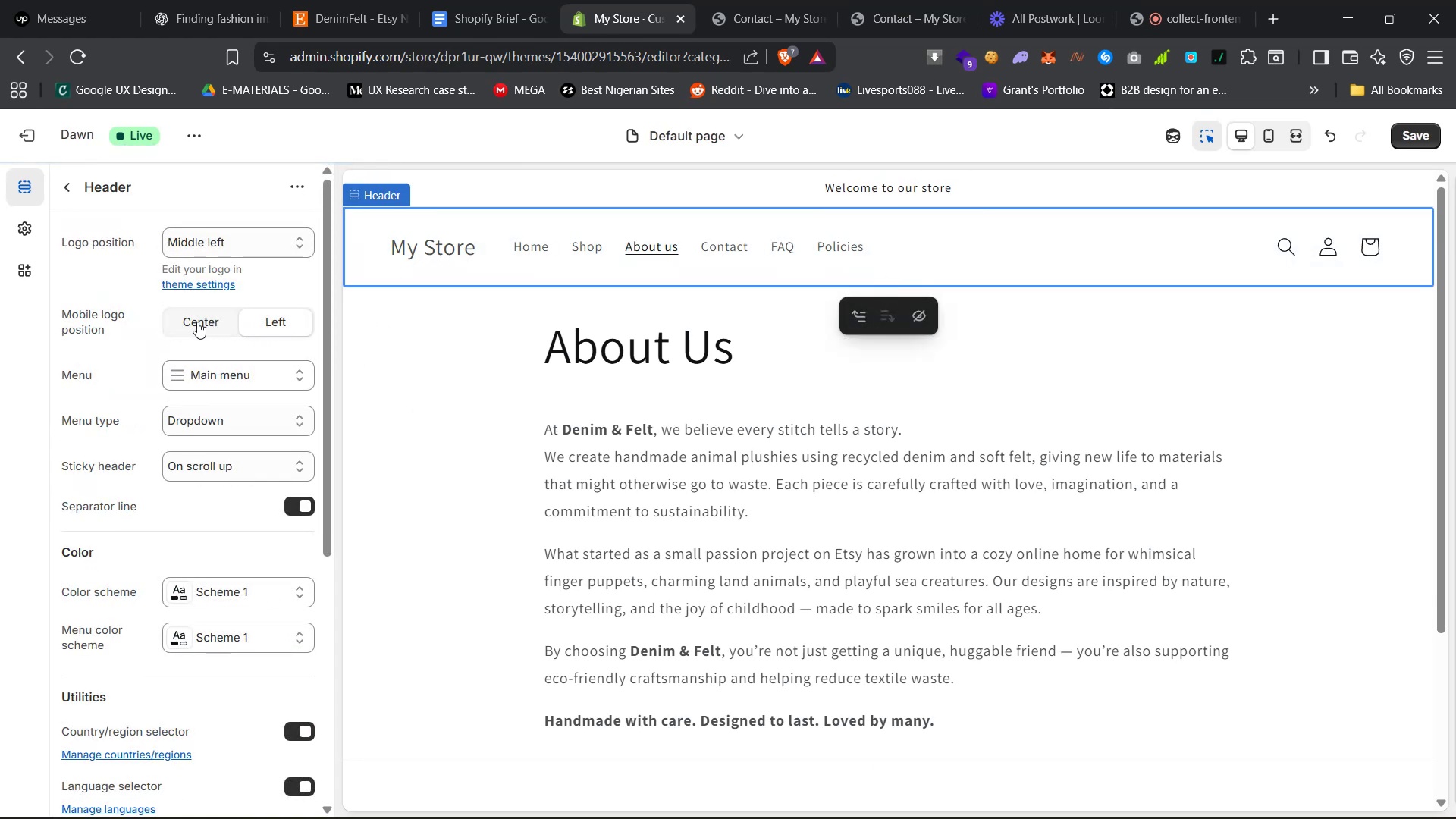 
left_click([197, 322])
 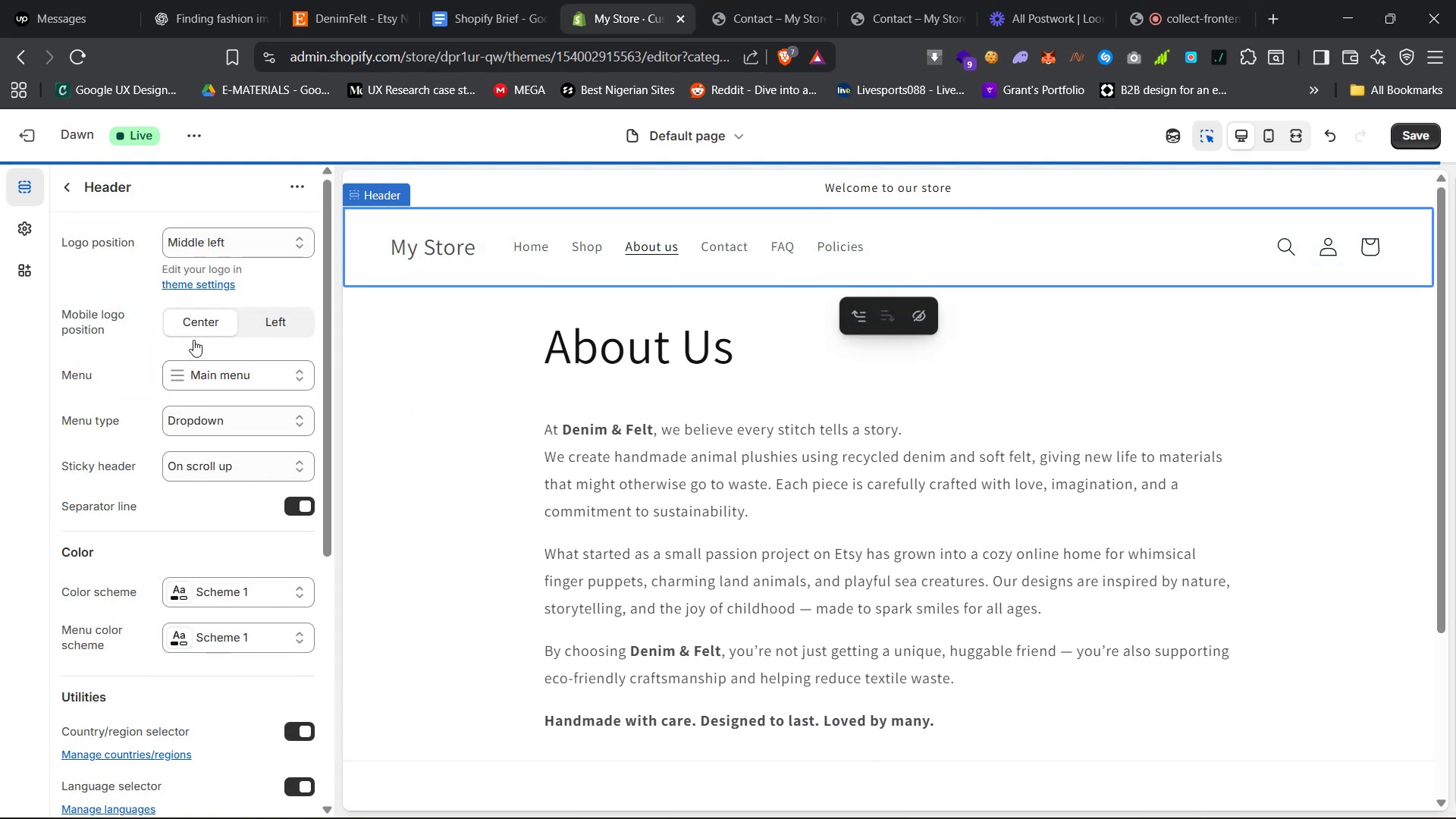 
scroll: coordinate [167, 520], scroll_direction: down, amount: 15.0
 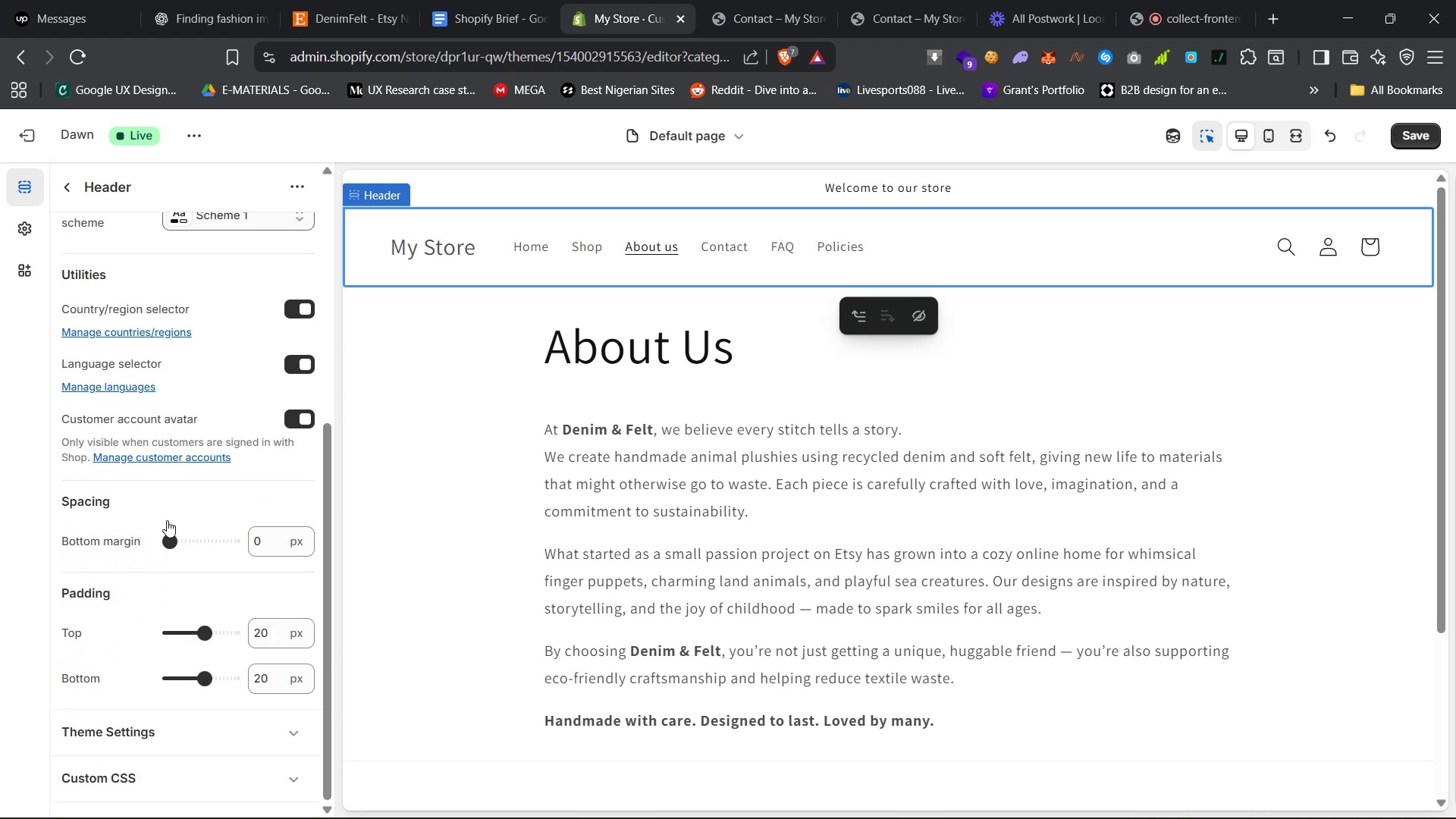 
scroll: coordinate [167, 520], scroll_direction: up, amount: 6.0
 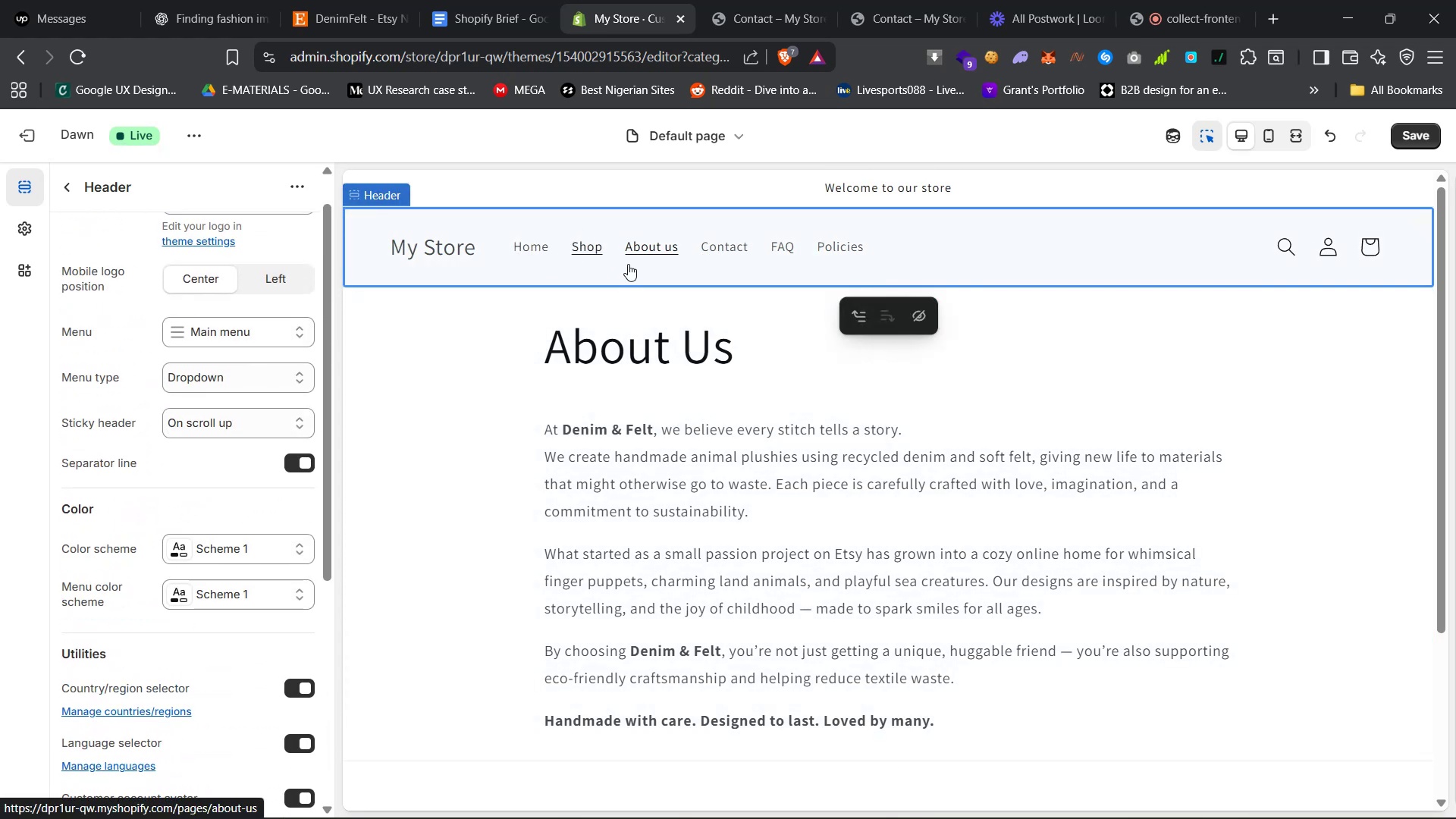 
left_click([546, 248])
 